 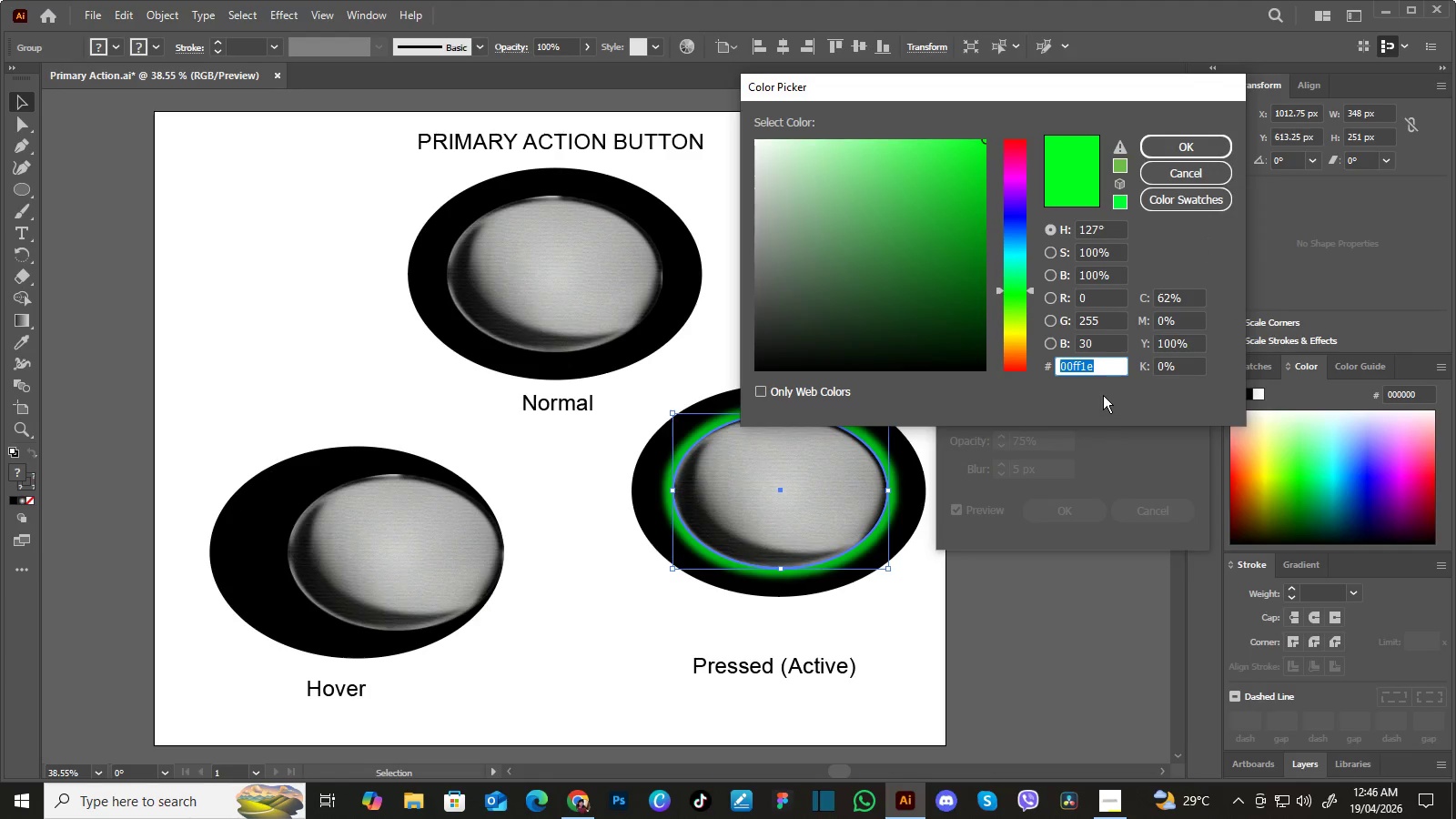 
left_click([1019, 331])
 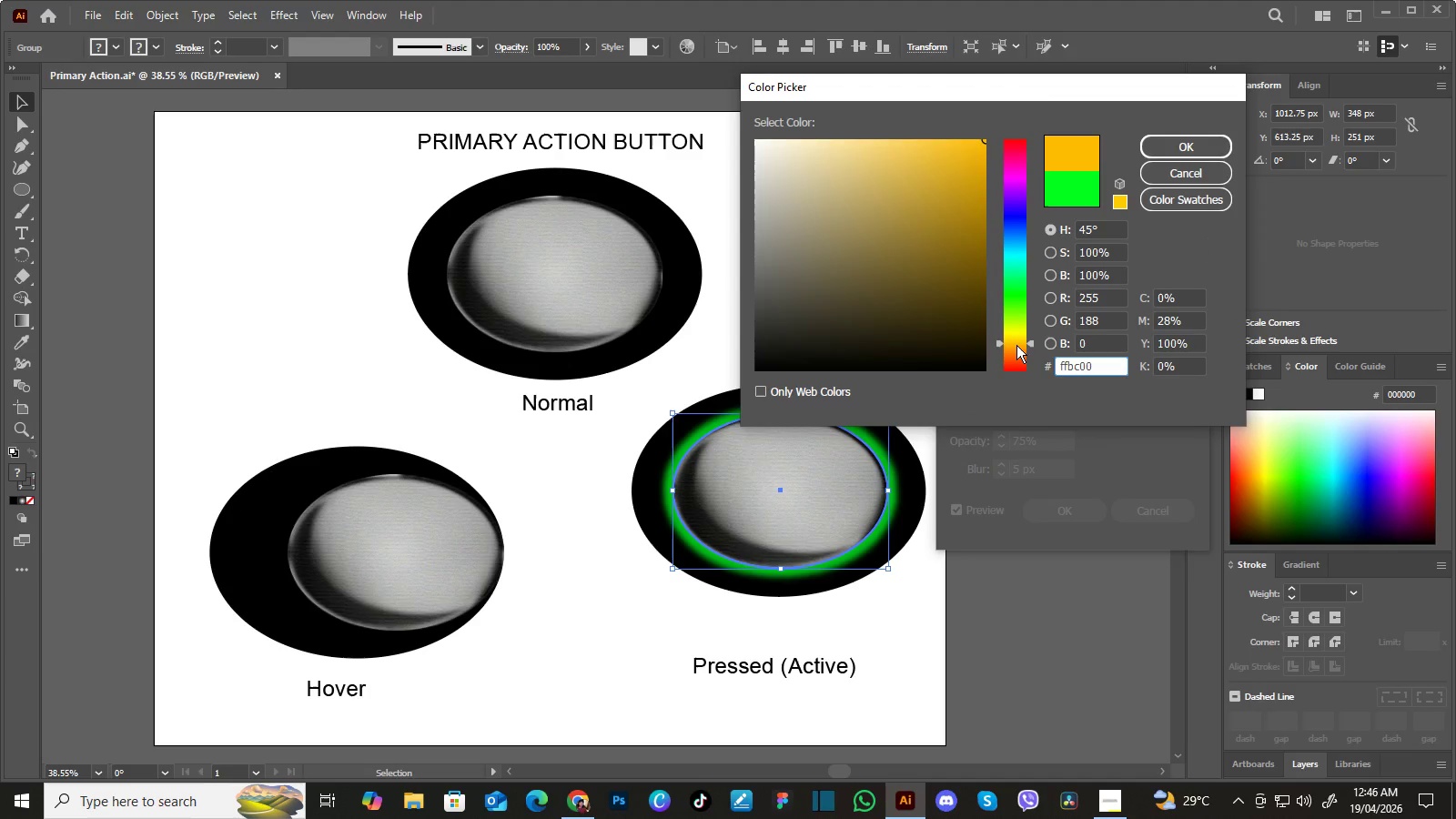 
left_click([1017, 342])
 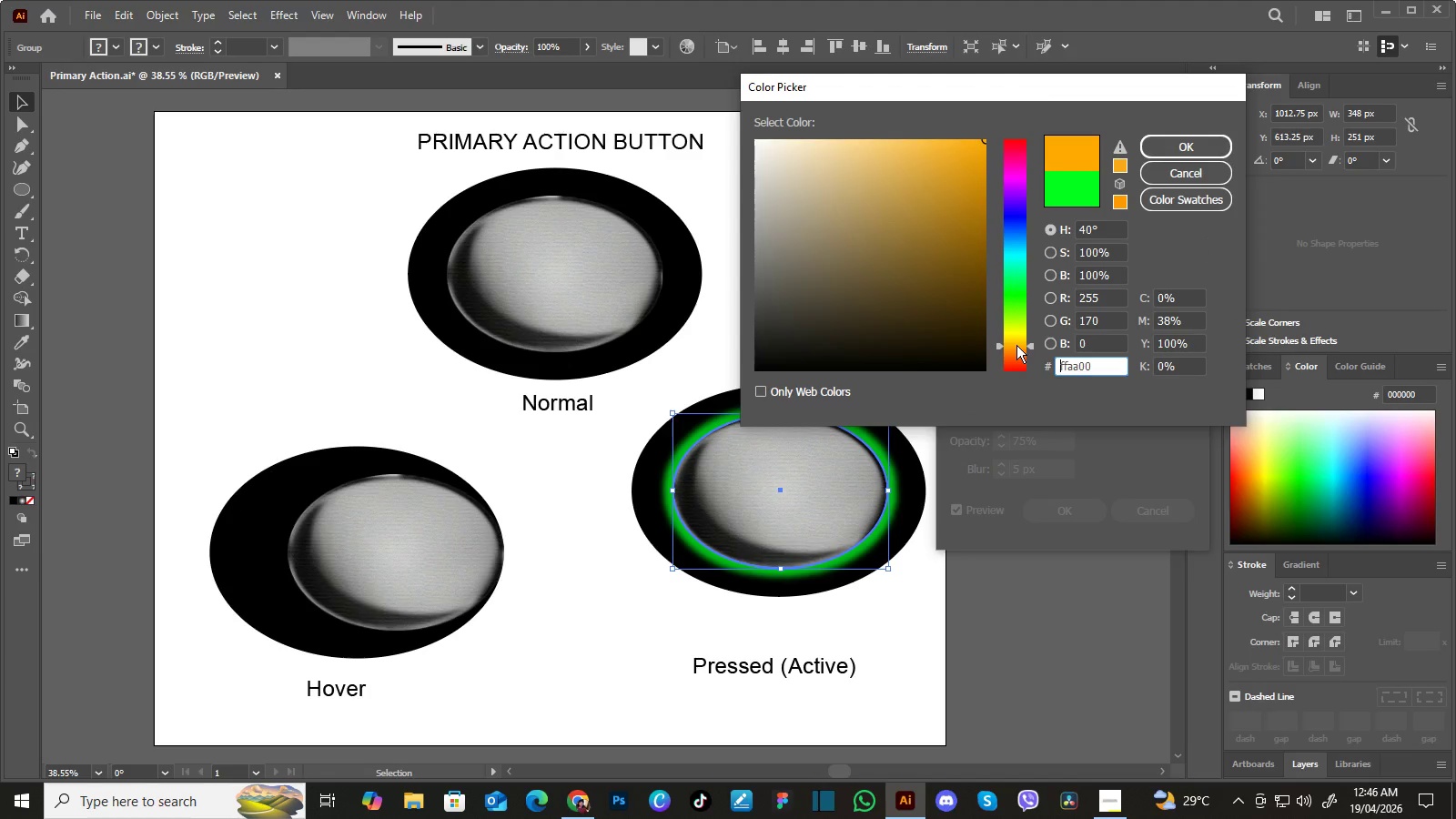 
left_click([1016, 345])
 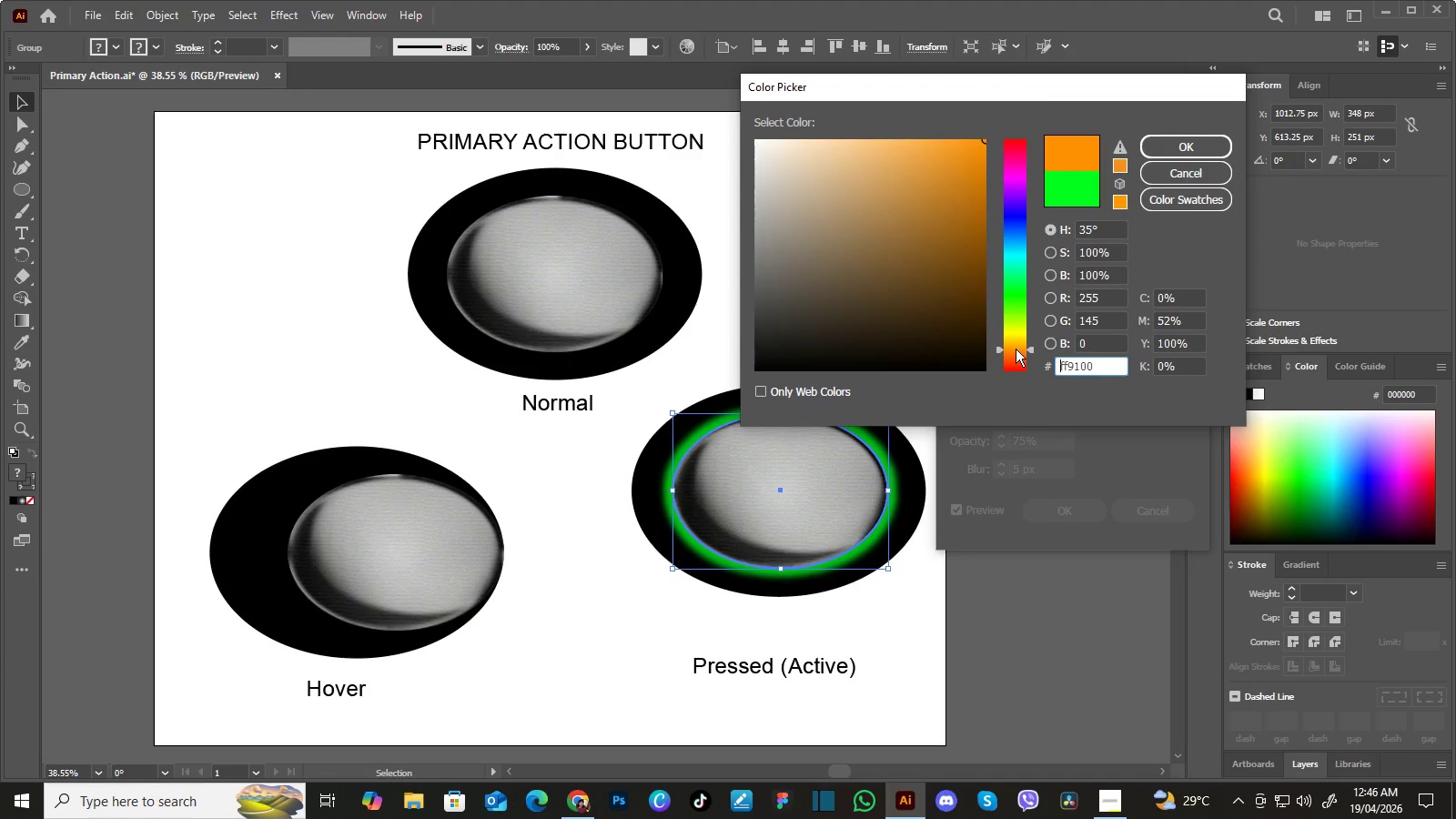 
left_click([1016, 349])
 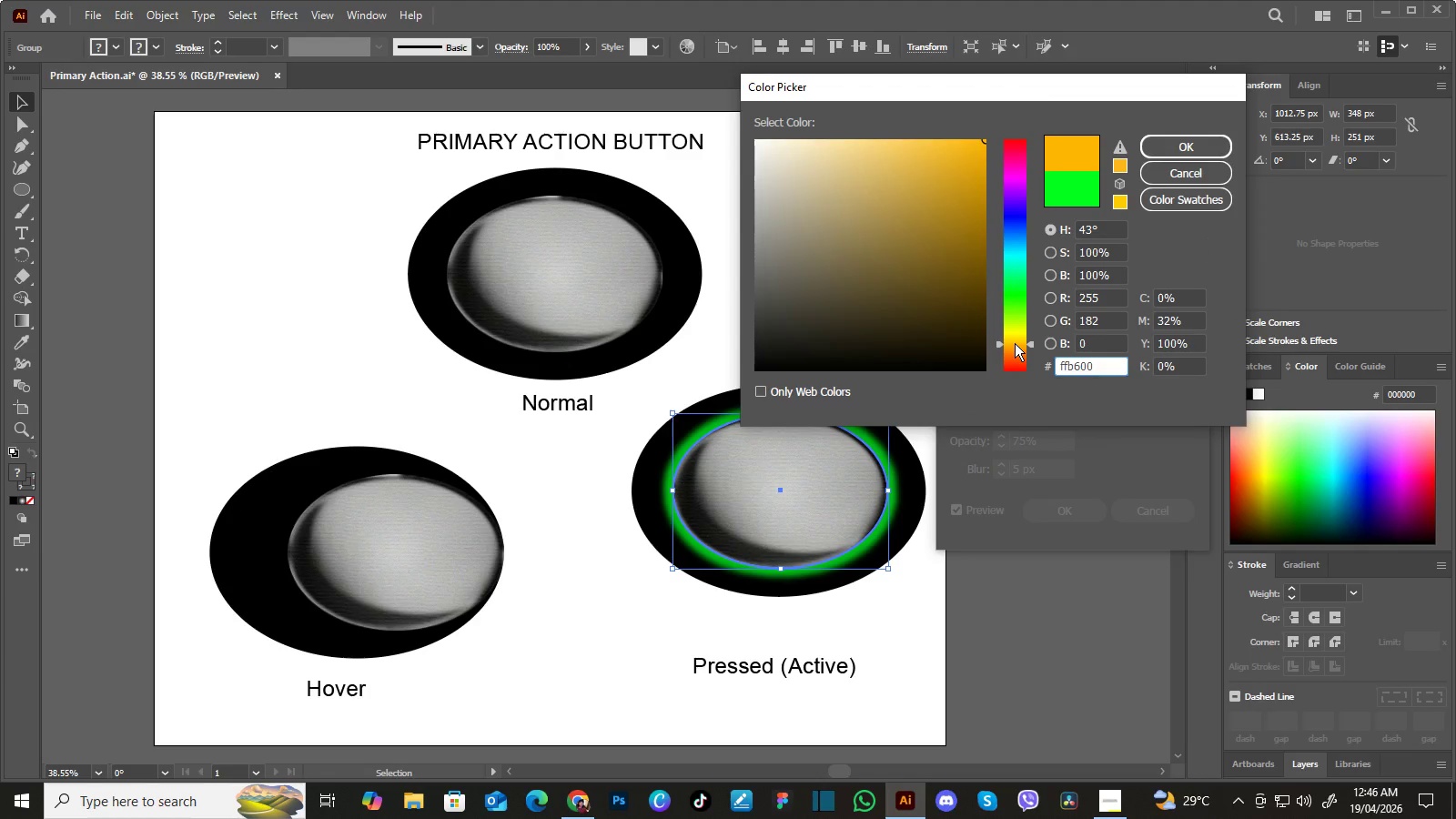 
left_click([1015, 343])
 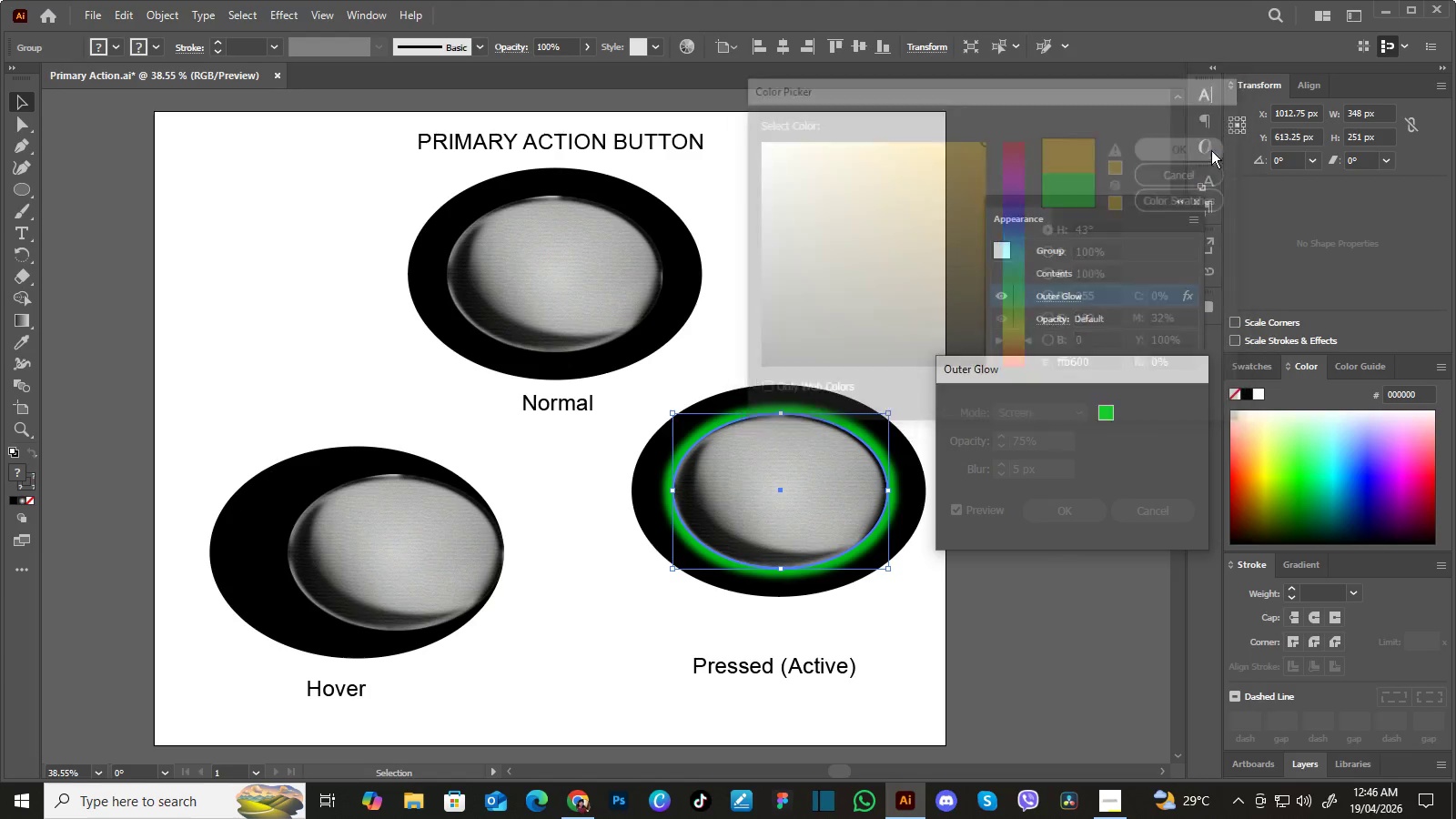 
left_click([1212, 149])
 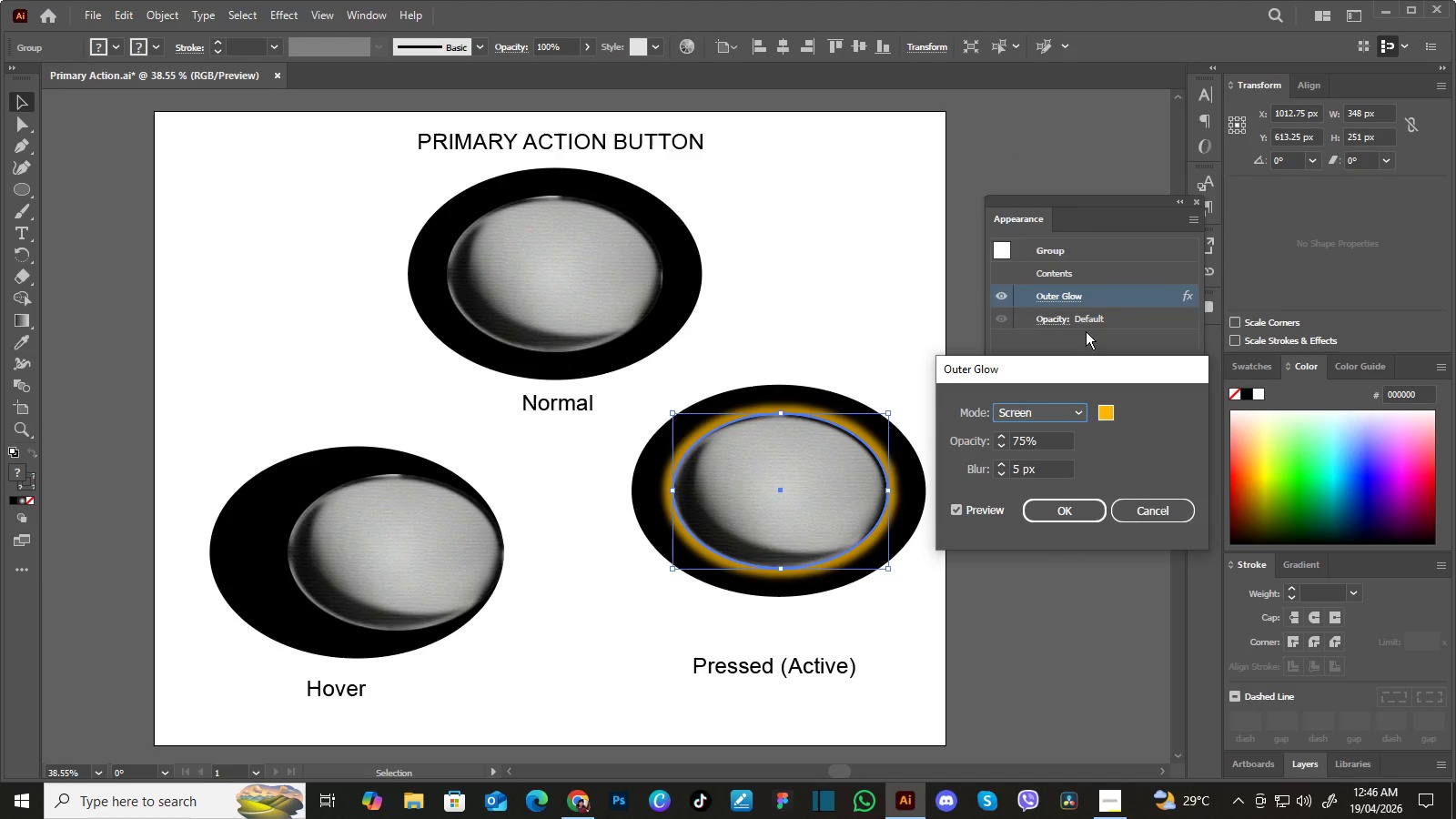 
wait(6.84)
 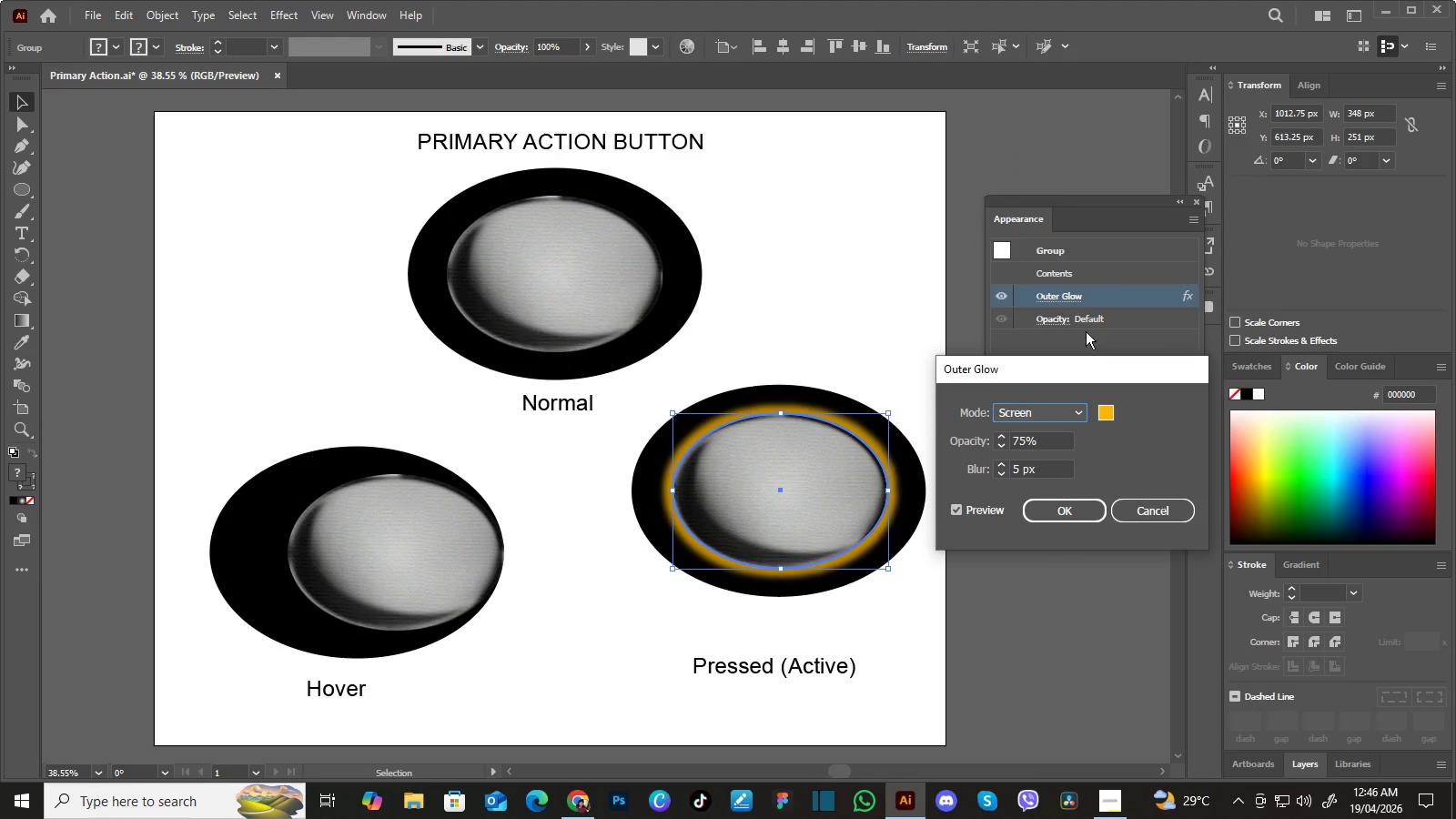 
left_click([1099, 412])
 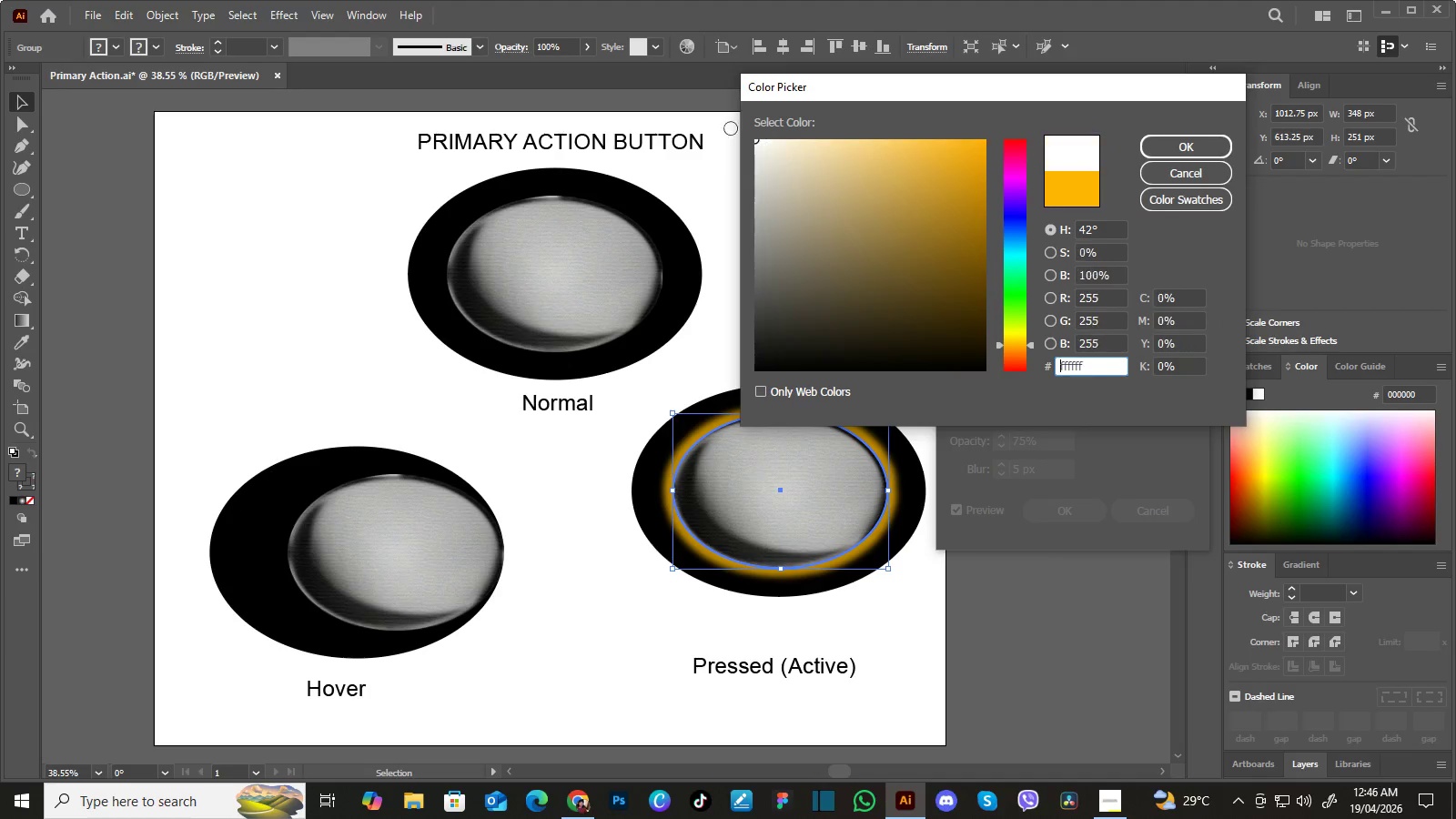 
left_click_drag(start_coordinate=[788, 156], to_coordinate=[699, 126])
 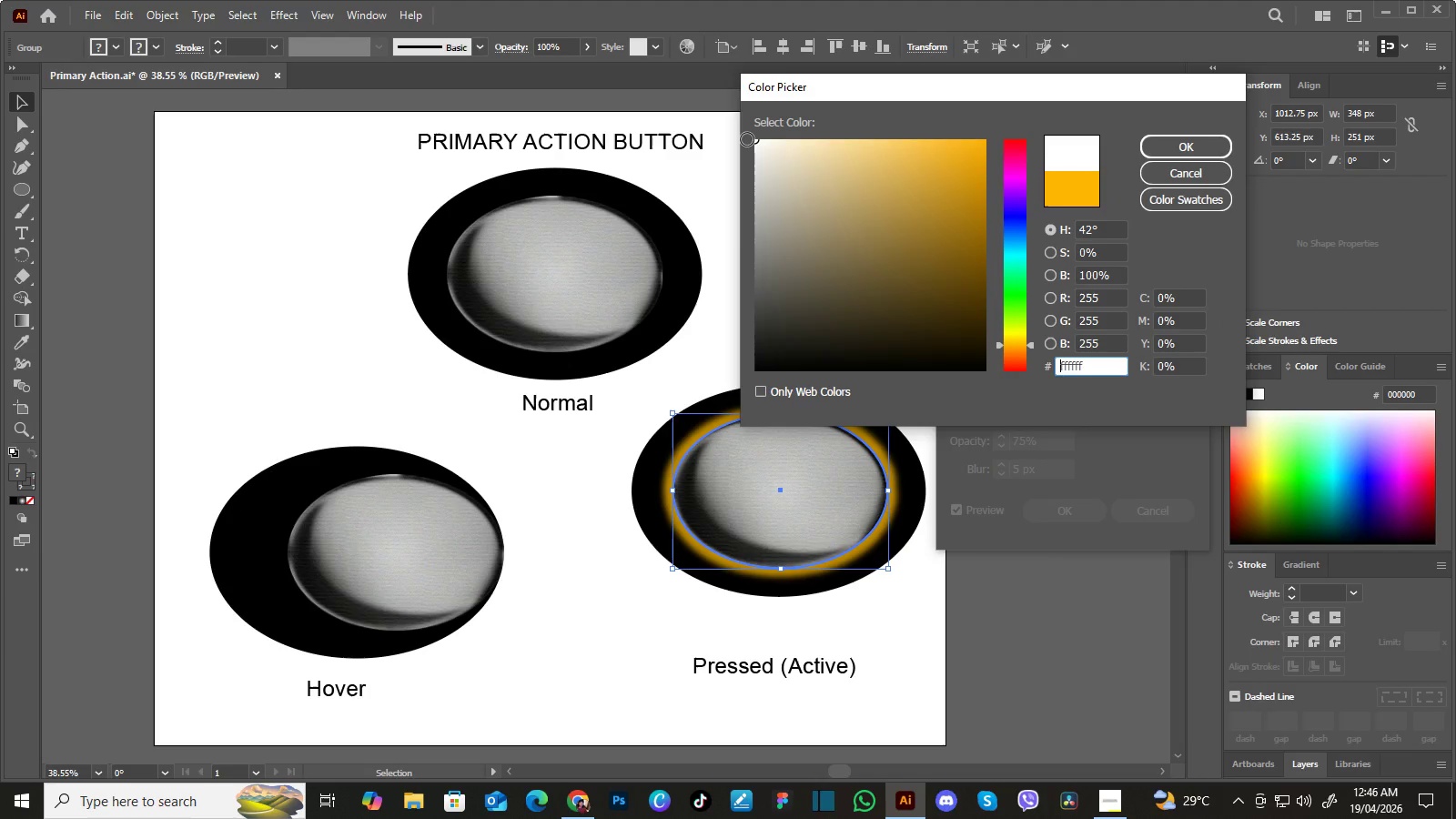 
left_click_drag(start_coordinate=[761, 143], to_coordinate=[747, 139])
 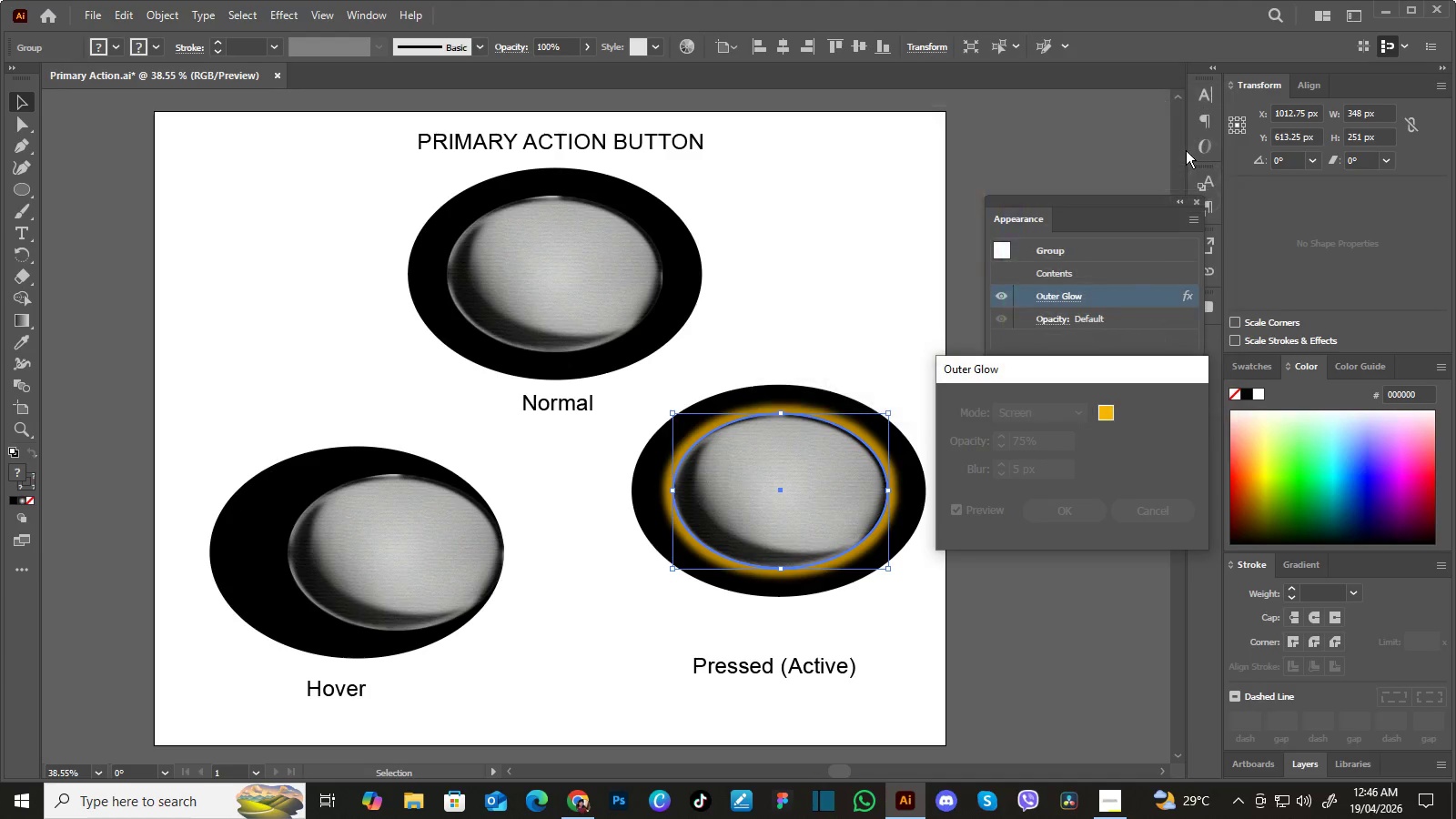 
left_click([1186, 150])
 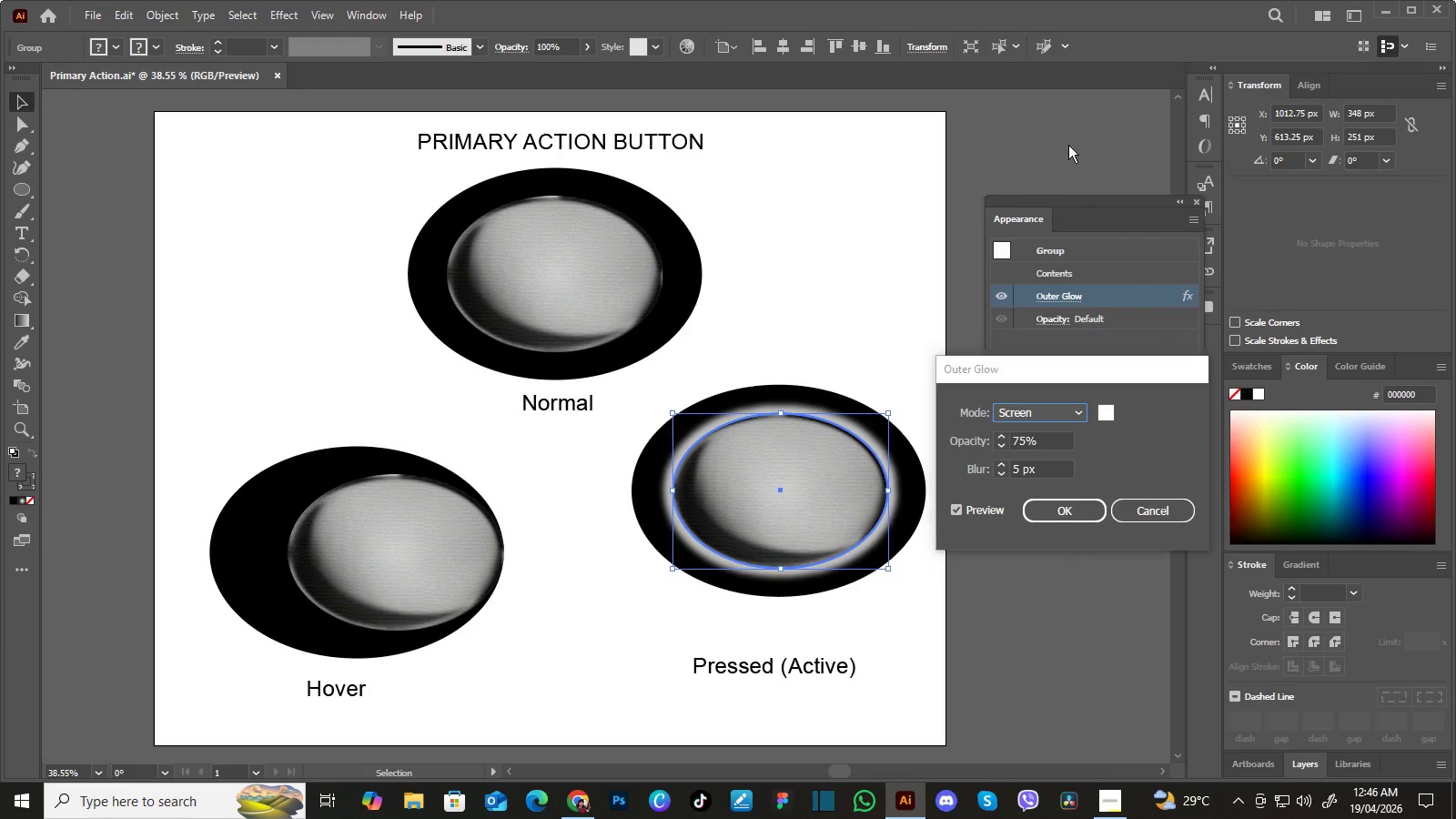 
left_click([1068, 145])
 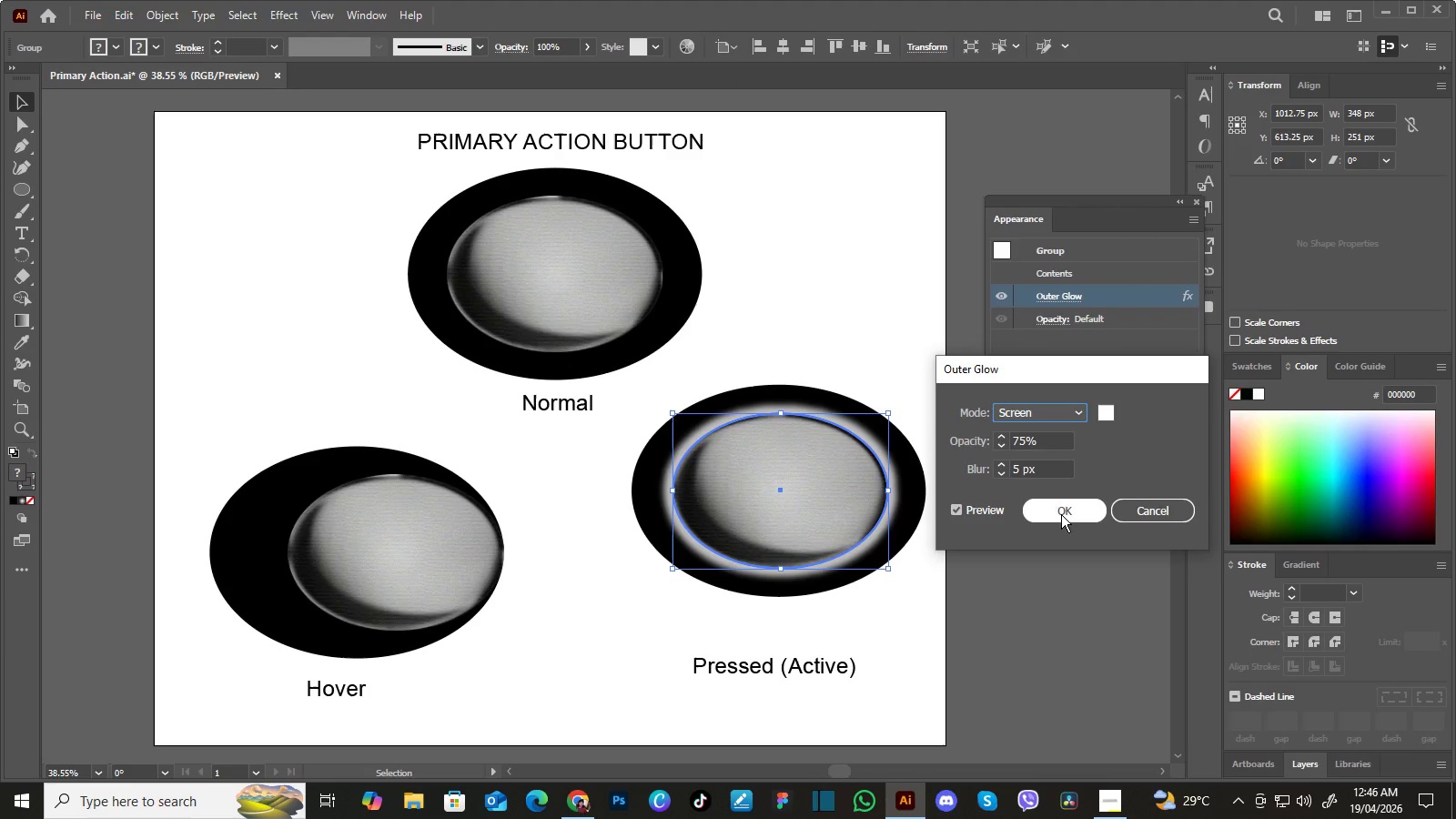 
left_click([1061, 514])
 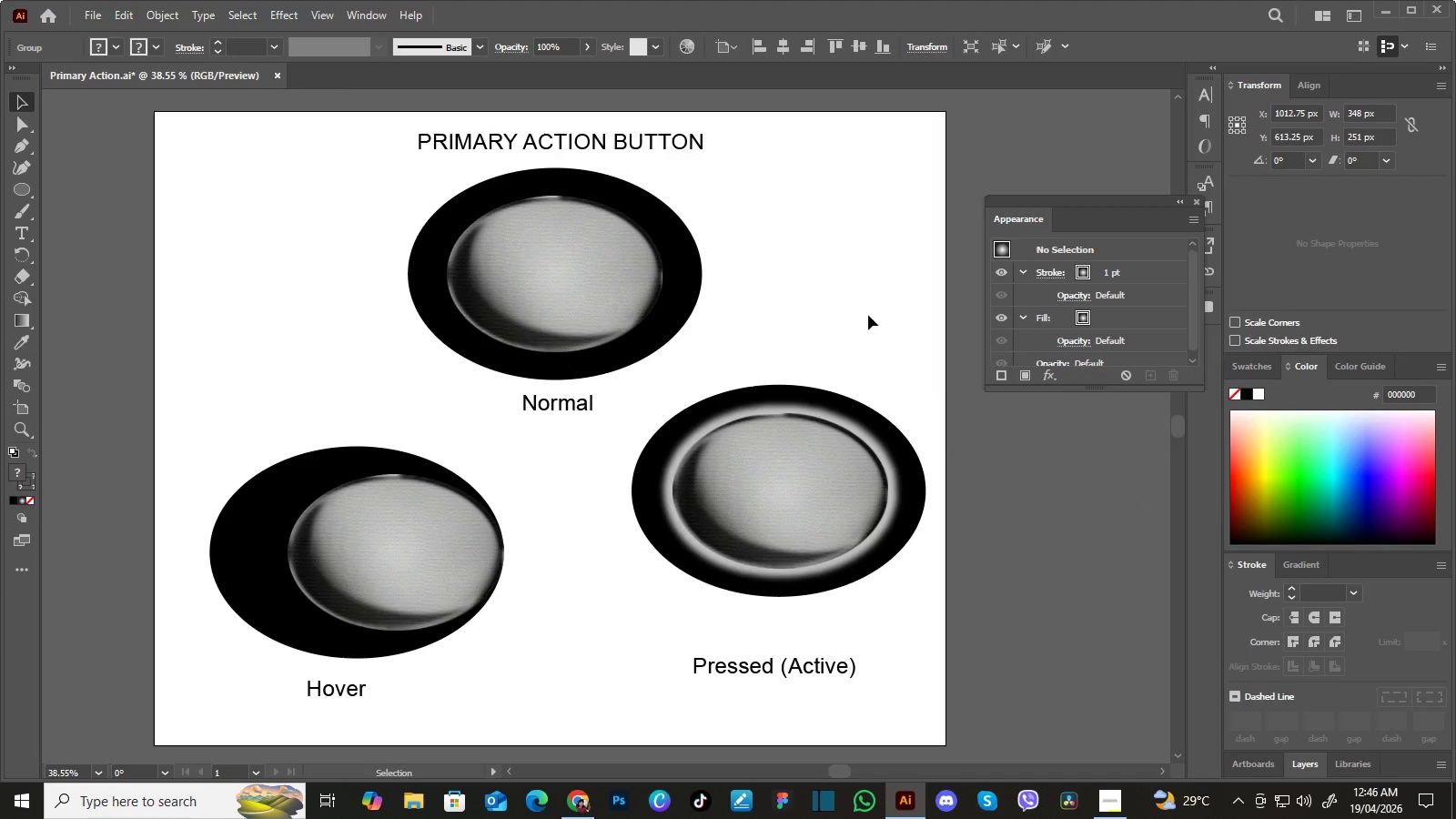 
left_click([868, 315])
 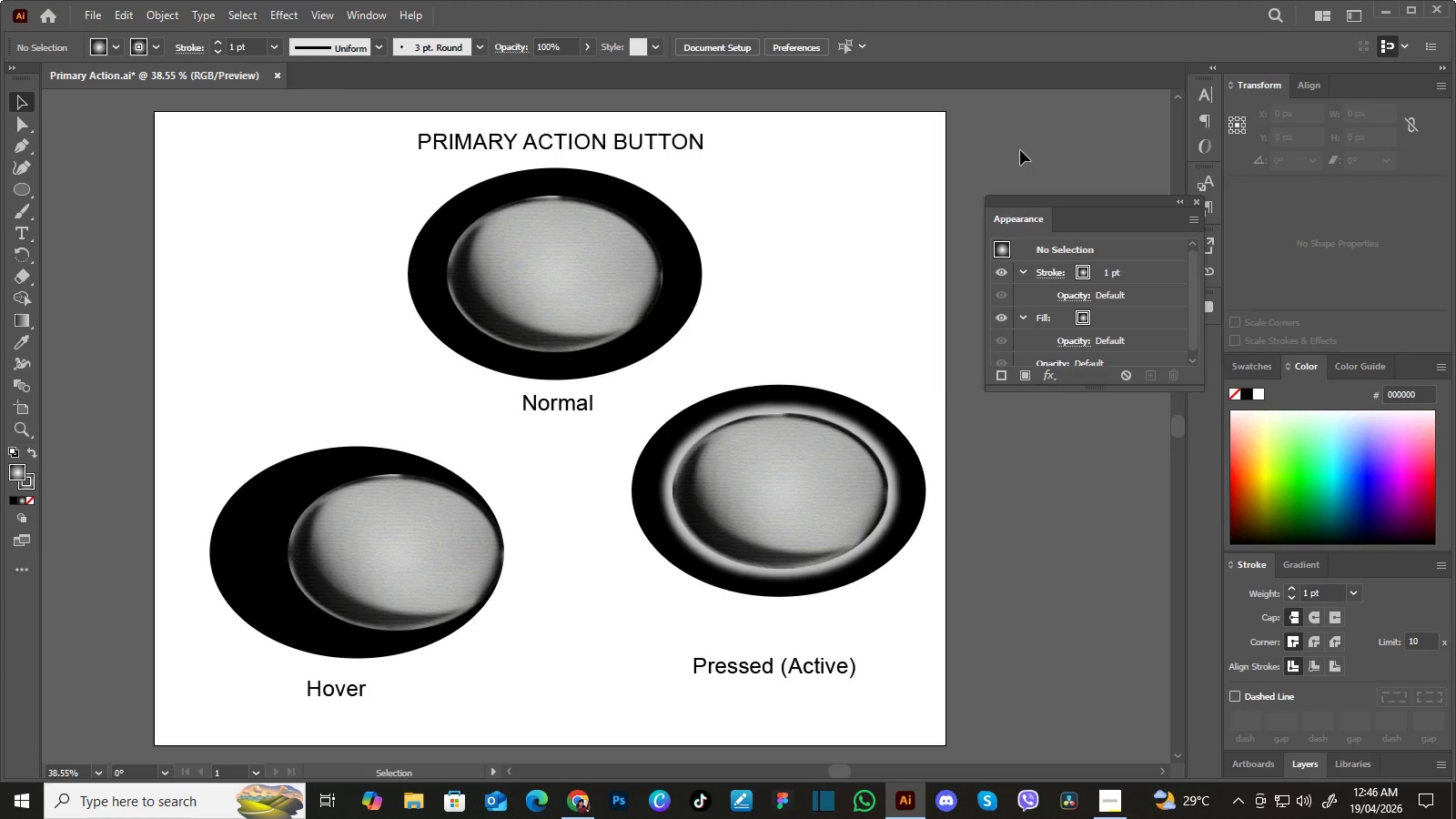 
wait(13.16)
 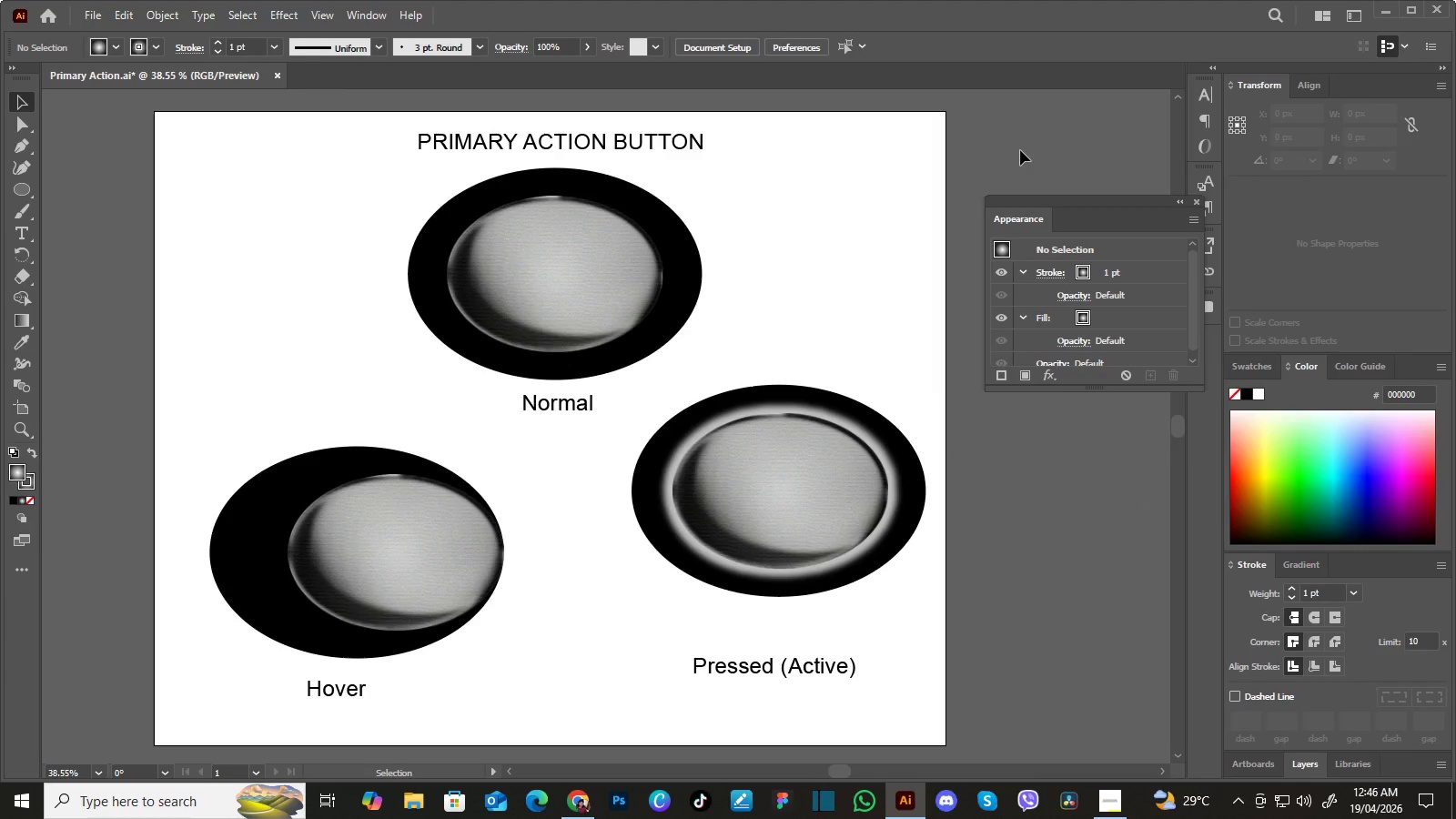 
left_click_drag(start_coordinate=[1189, 286], to_coordinate=[1195, 258])
 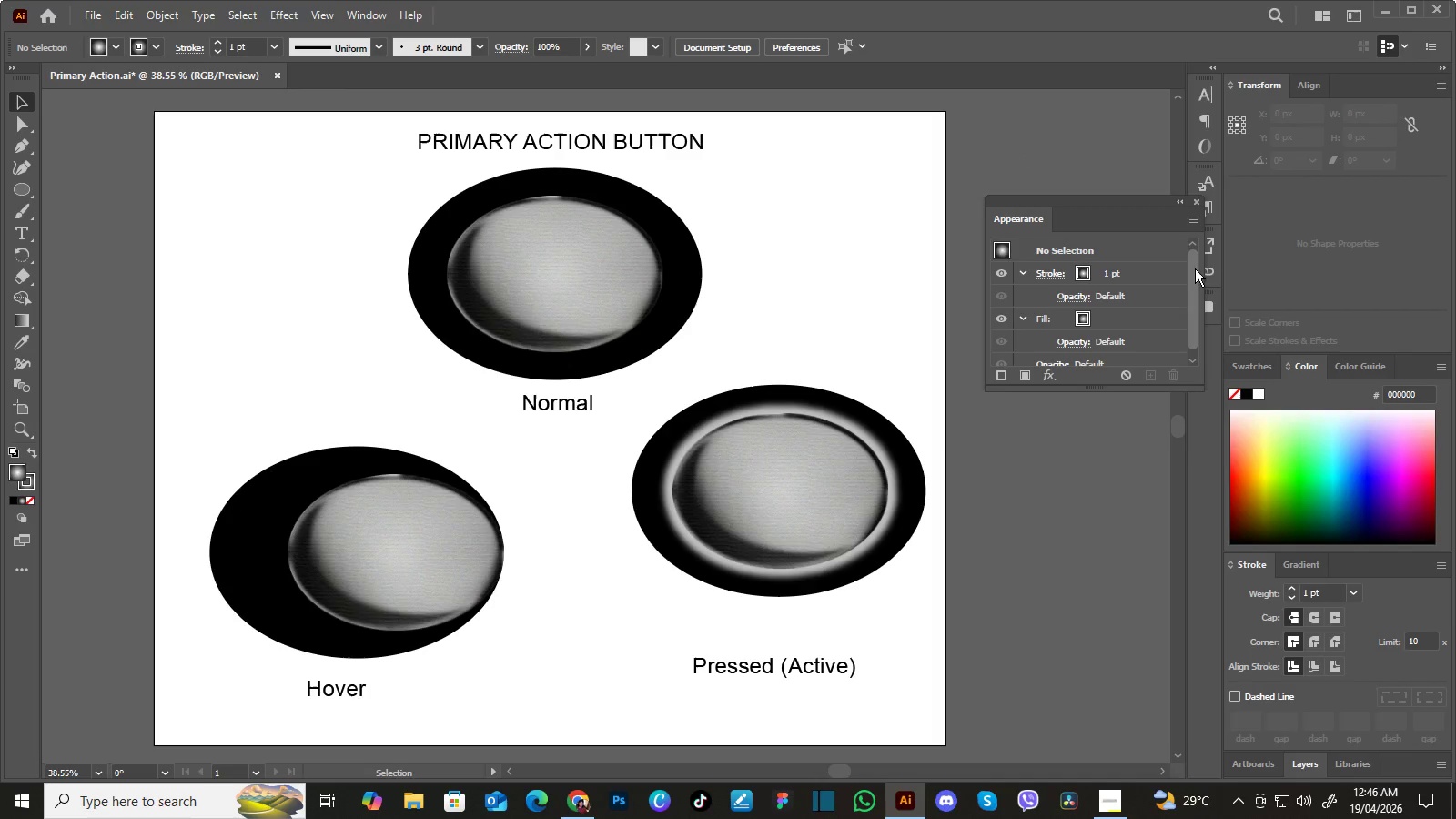 
left_click_drag(start_coordinate=[1195, 258], to_coordinate=[1194, 295])
 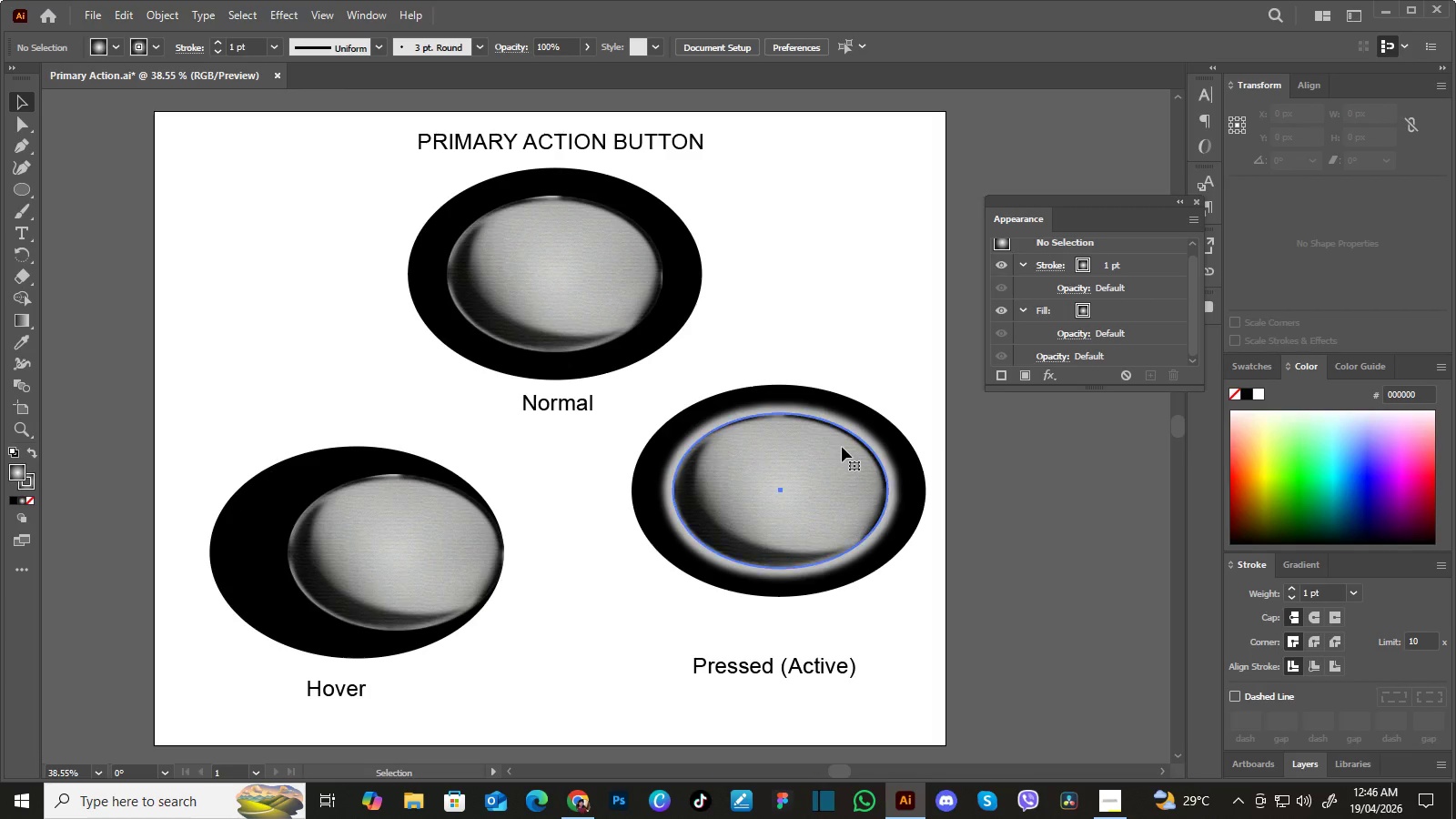 
left_click([842, 447])
 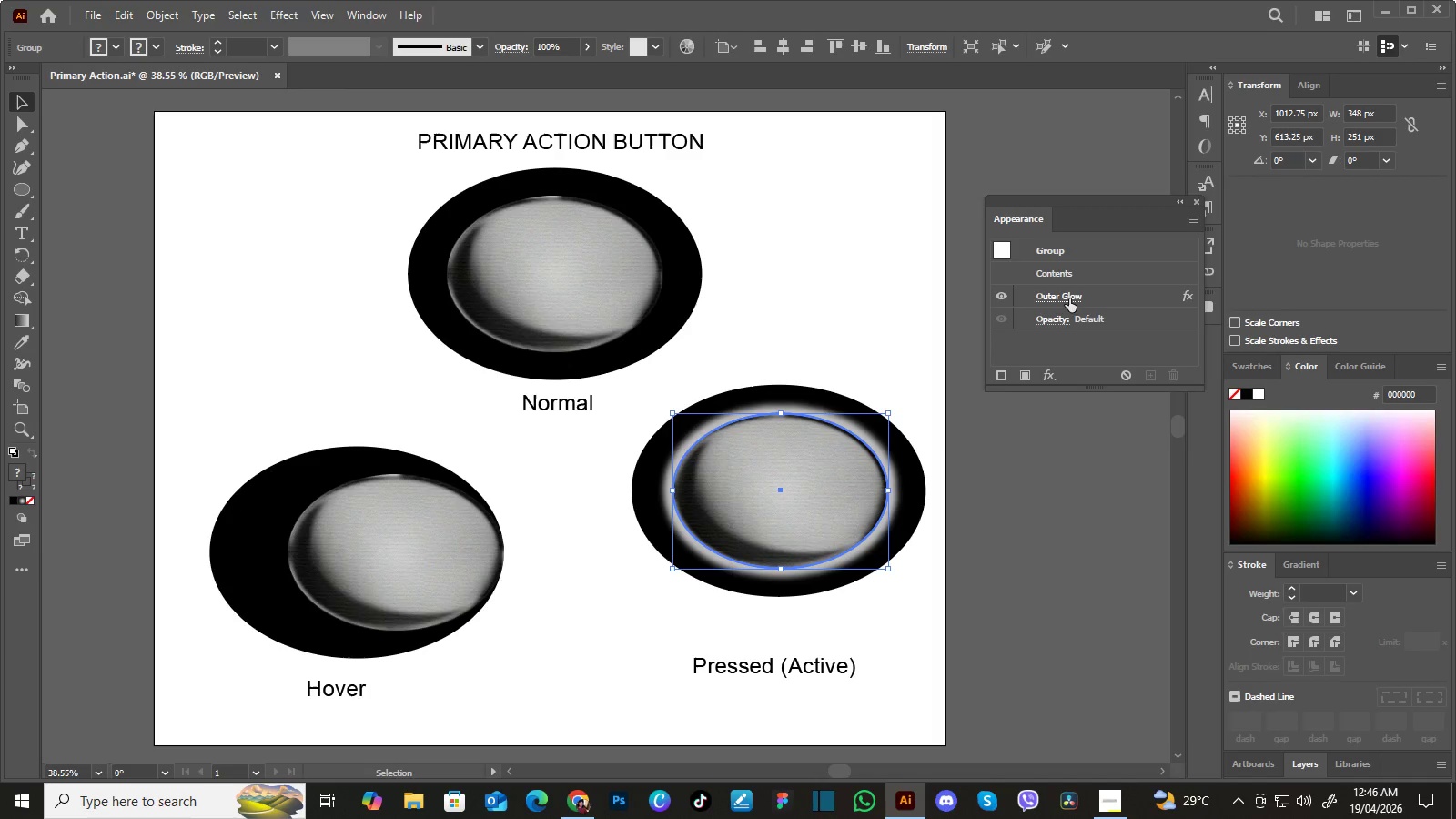 
left_click([1069, 298])
 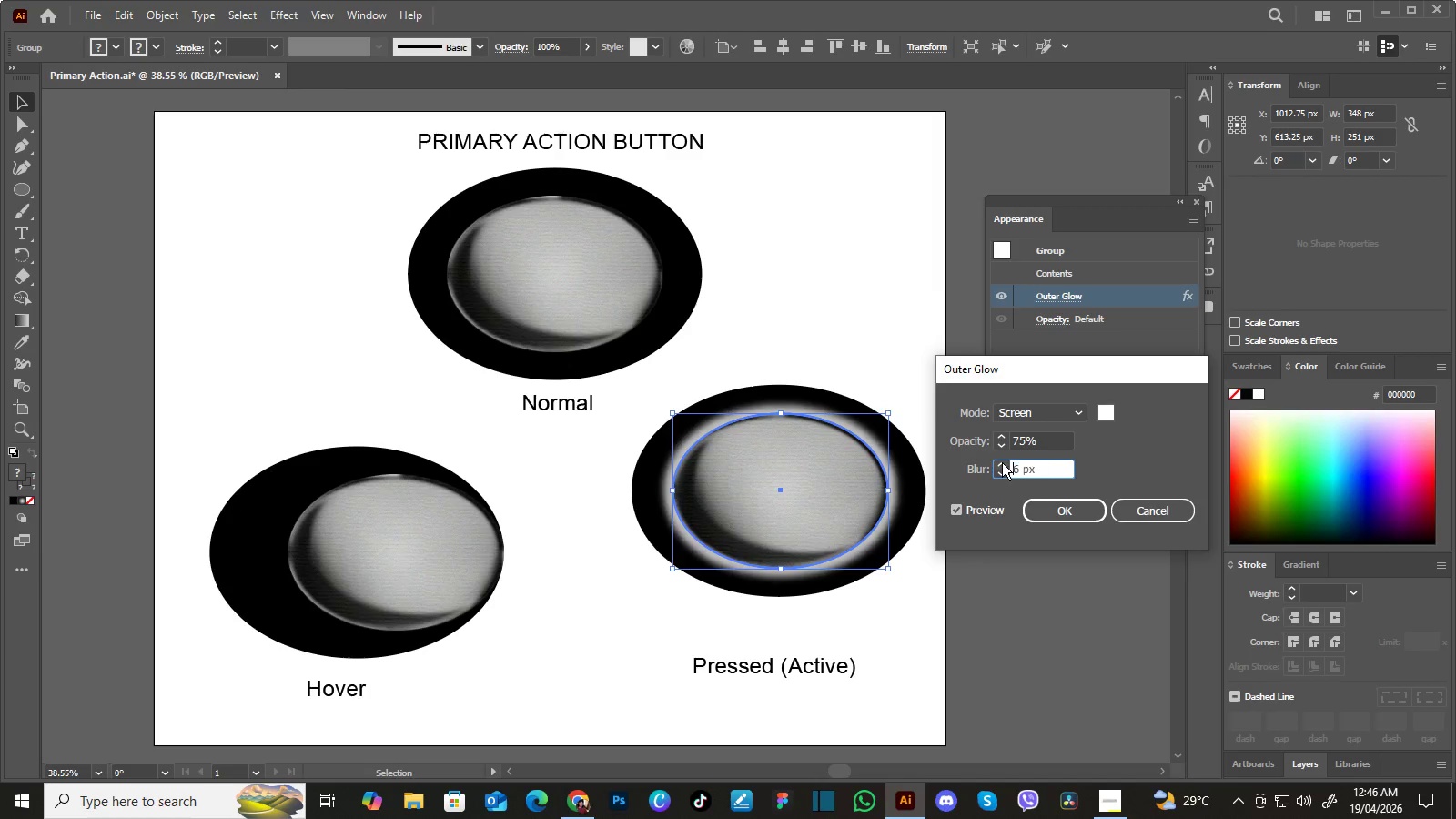 
left_click([1002, 462])
 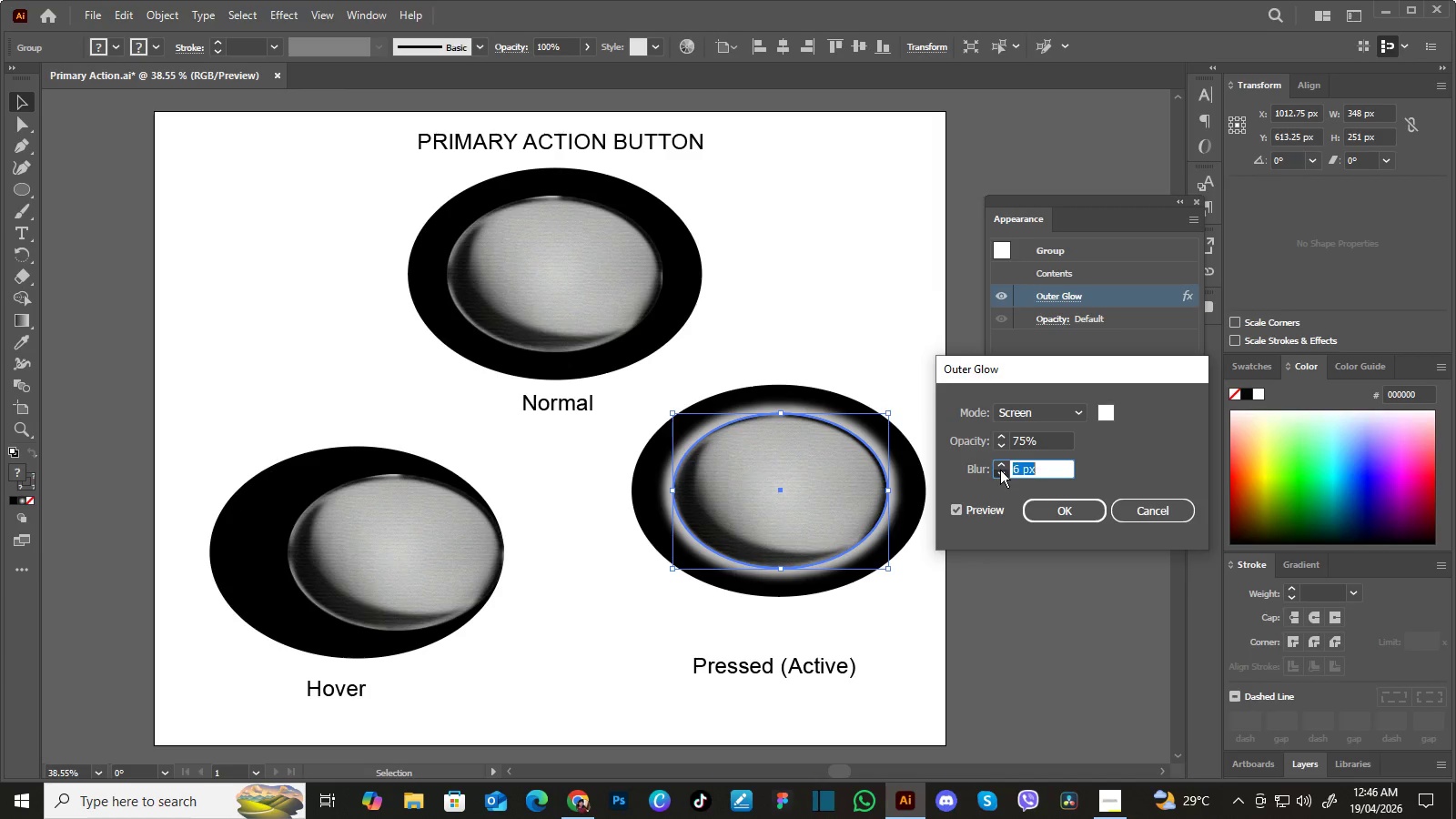 
left_click([1000, 470])
 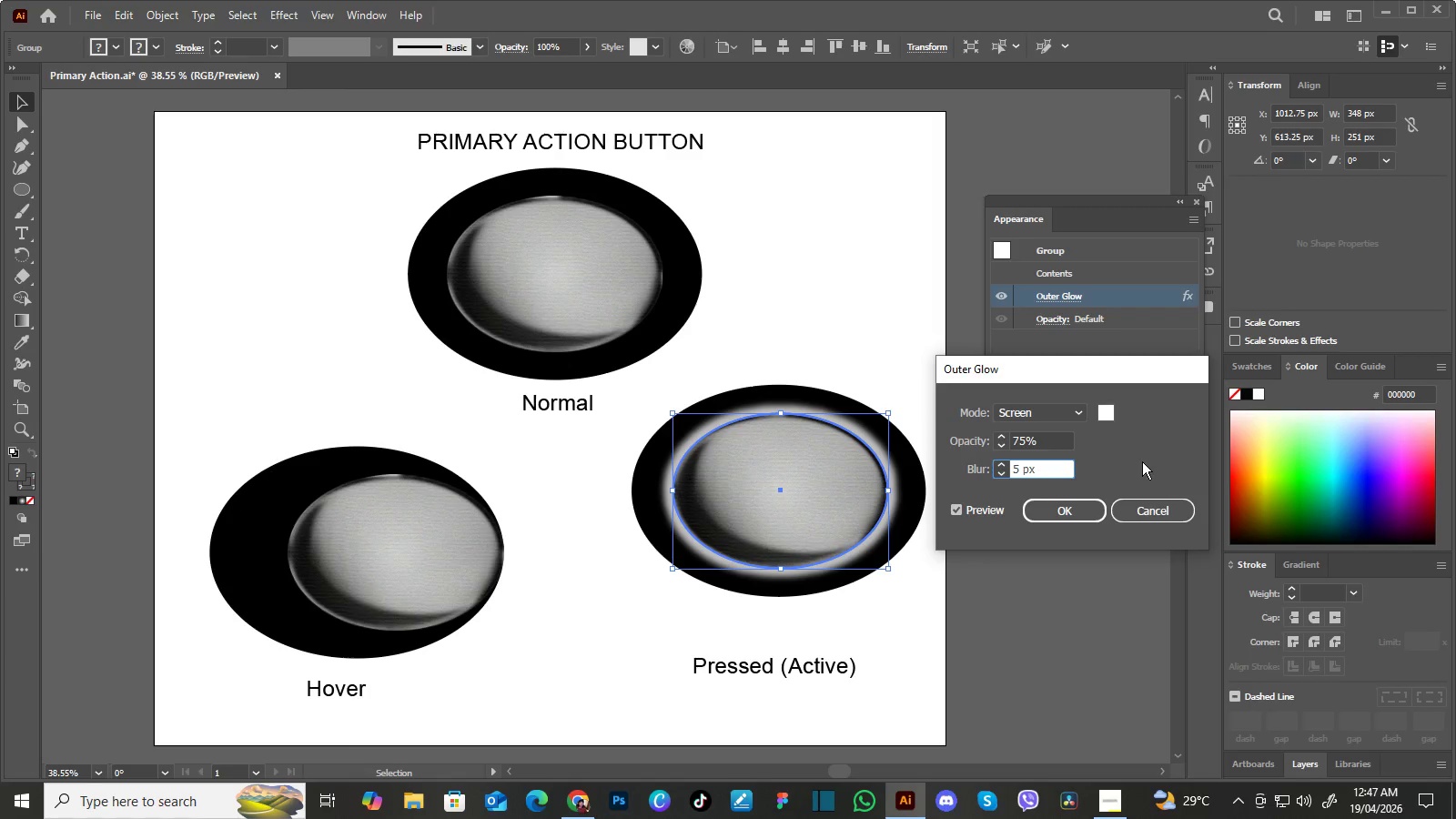 
mouse_move([1077, 416])
 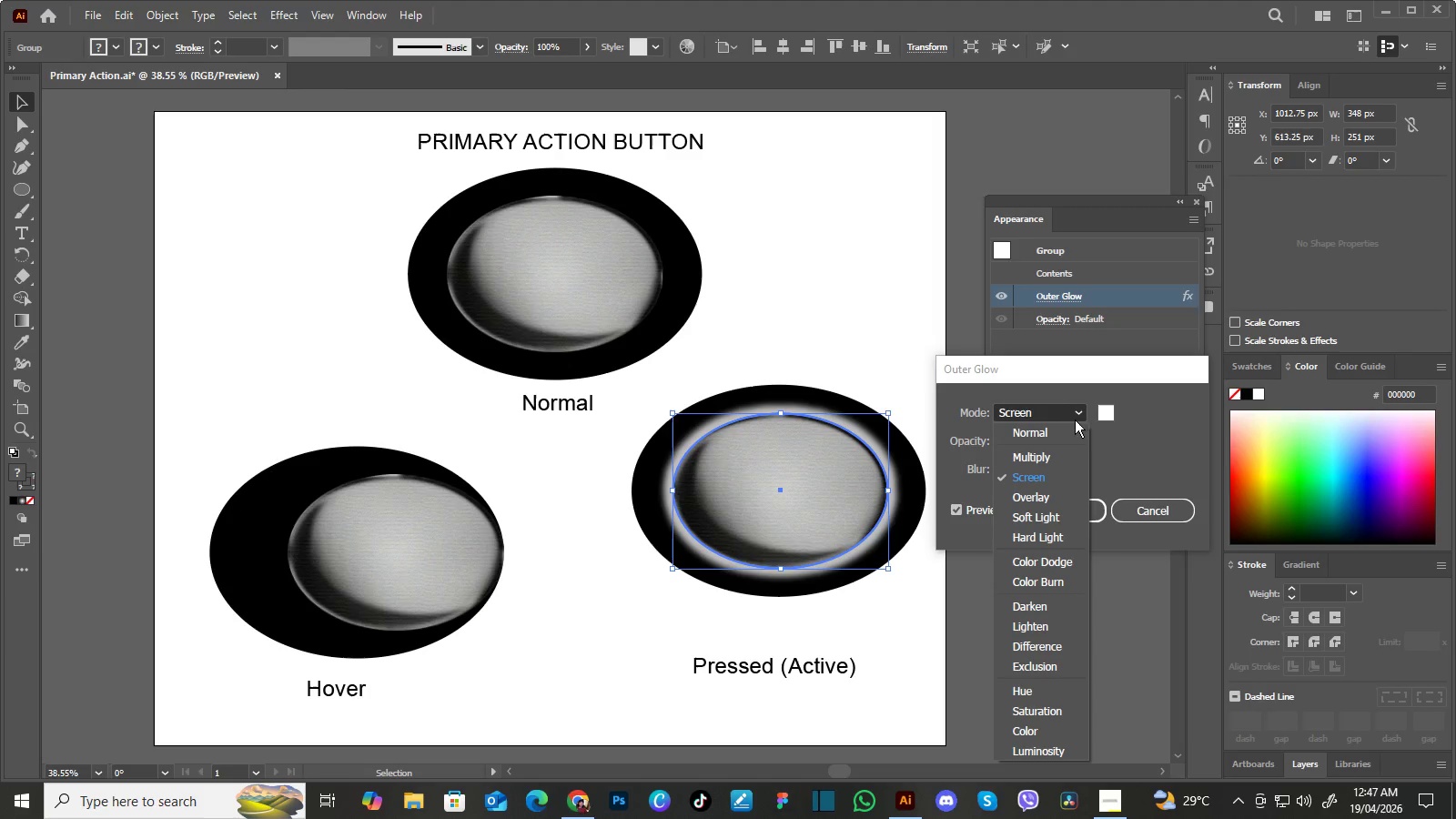 
left_click([1077, 414])
 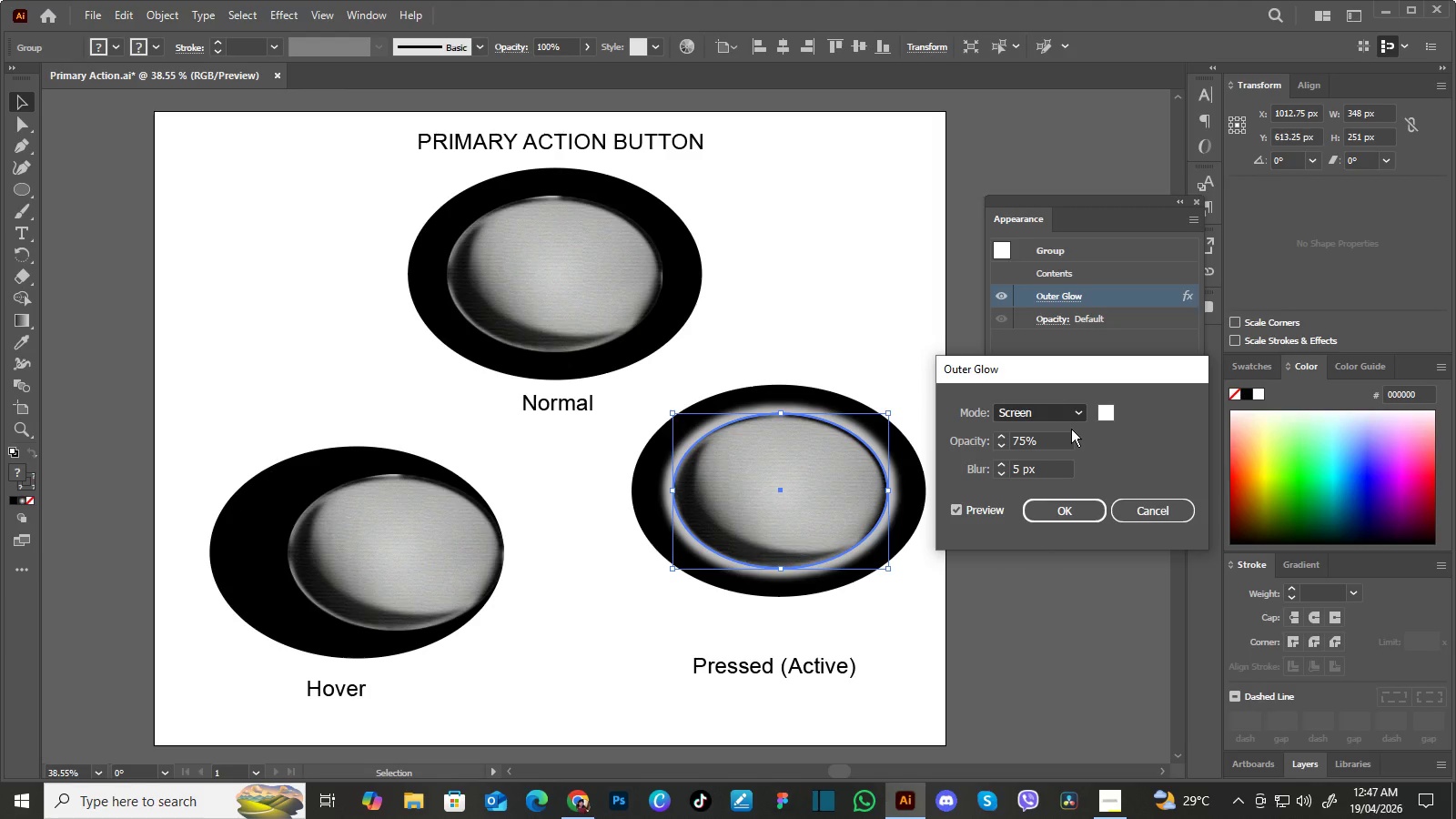 
left_click([1071, 429])
 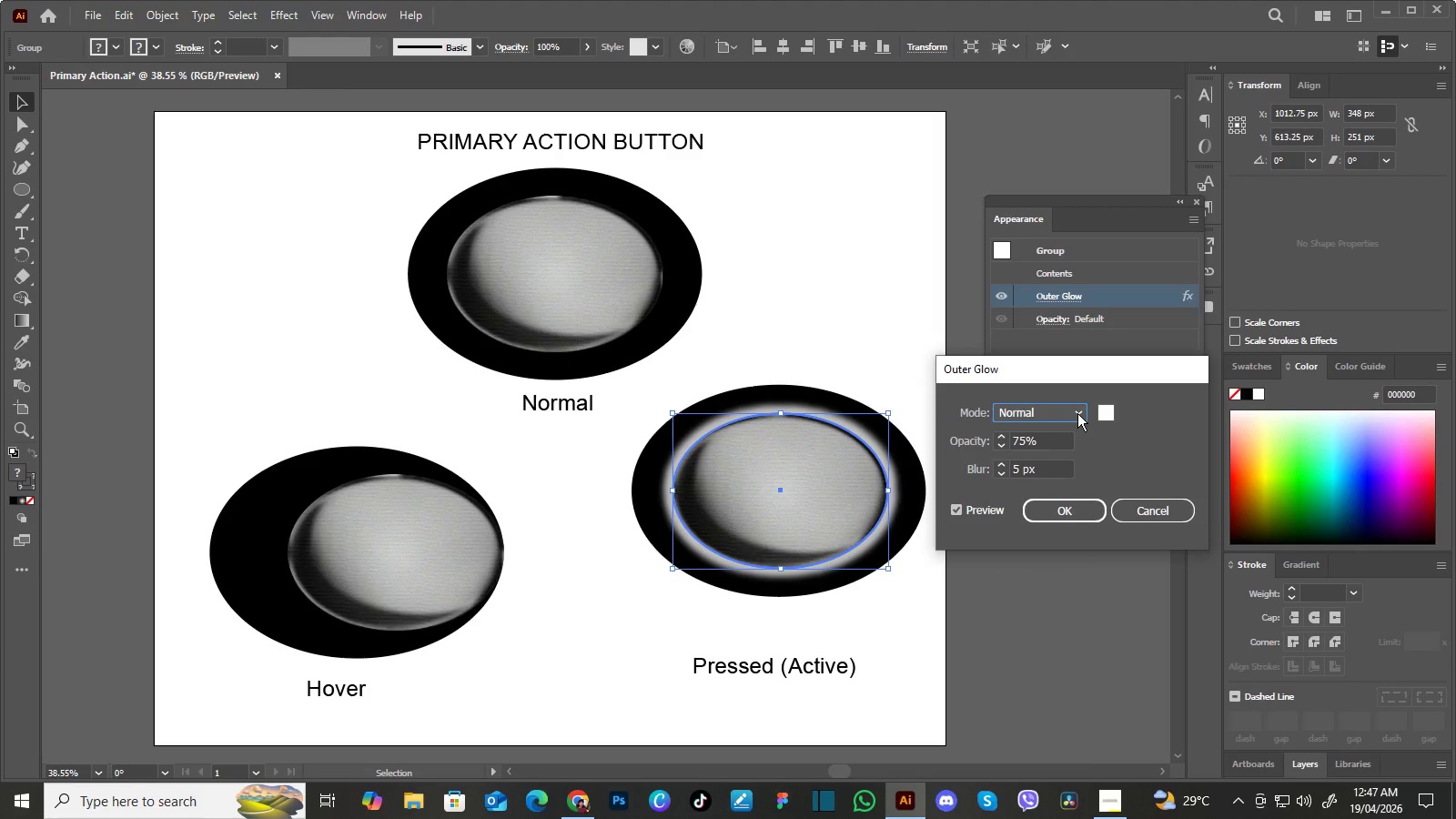 
left_click([1077, 413])
 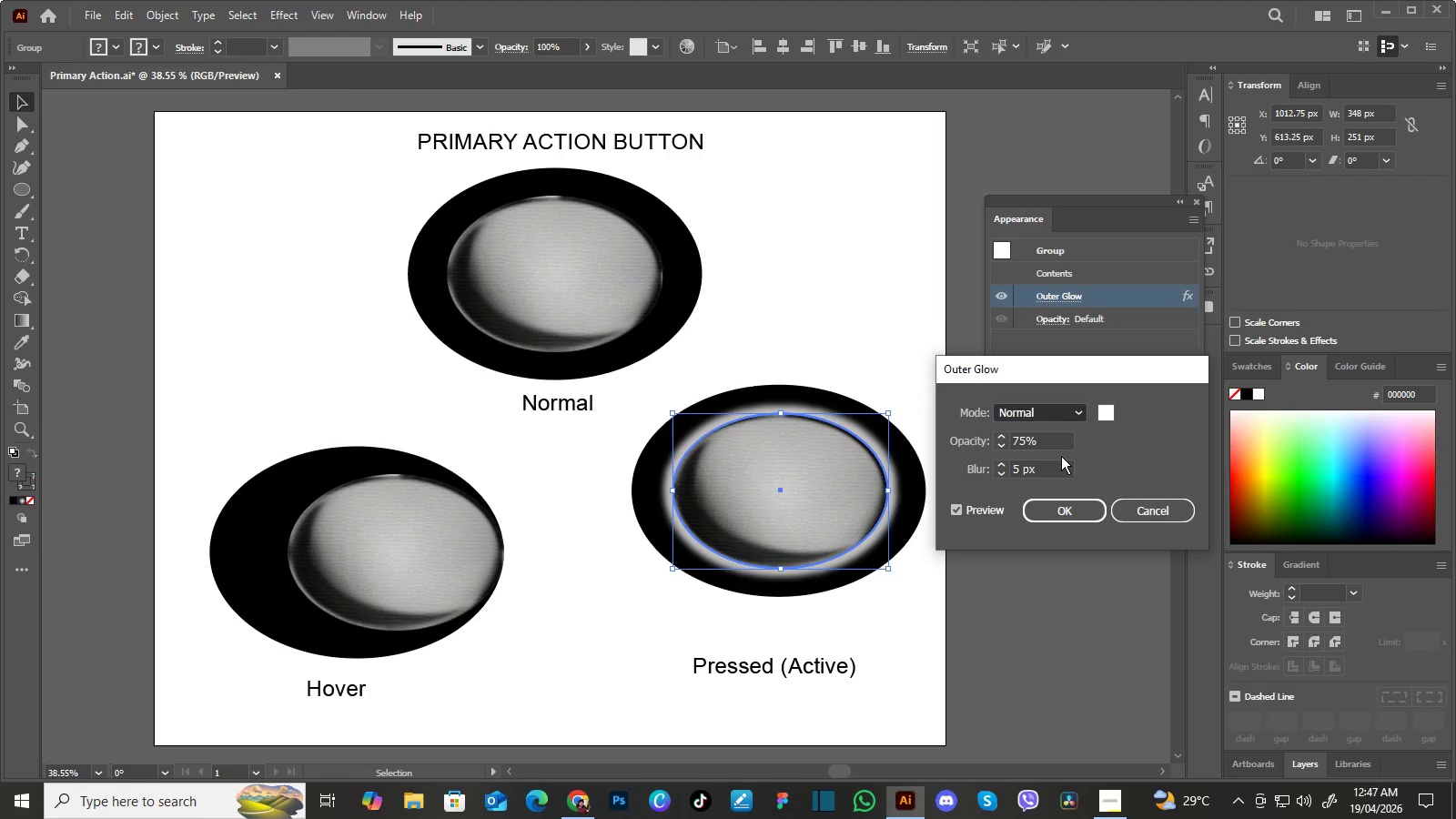 
left_click([1061, 456])
 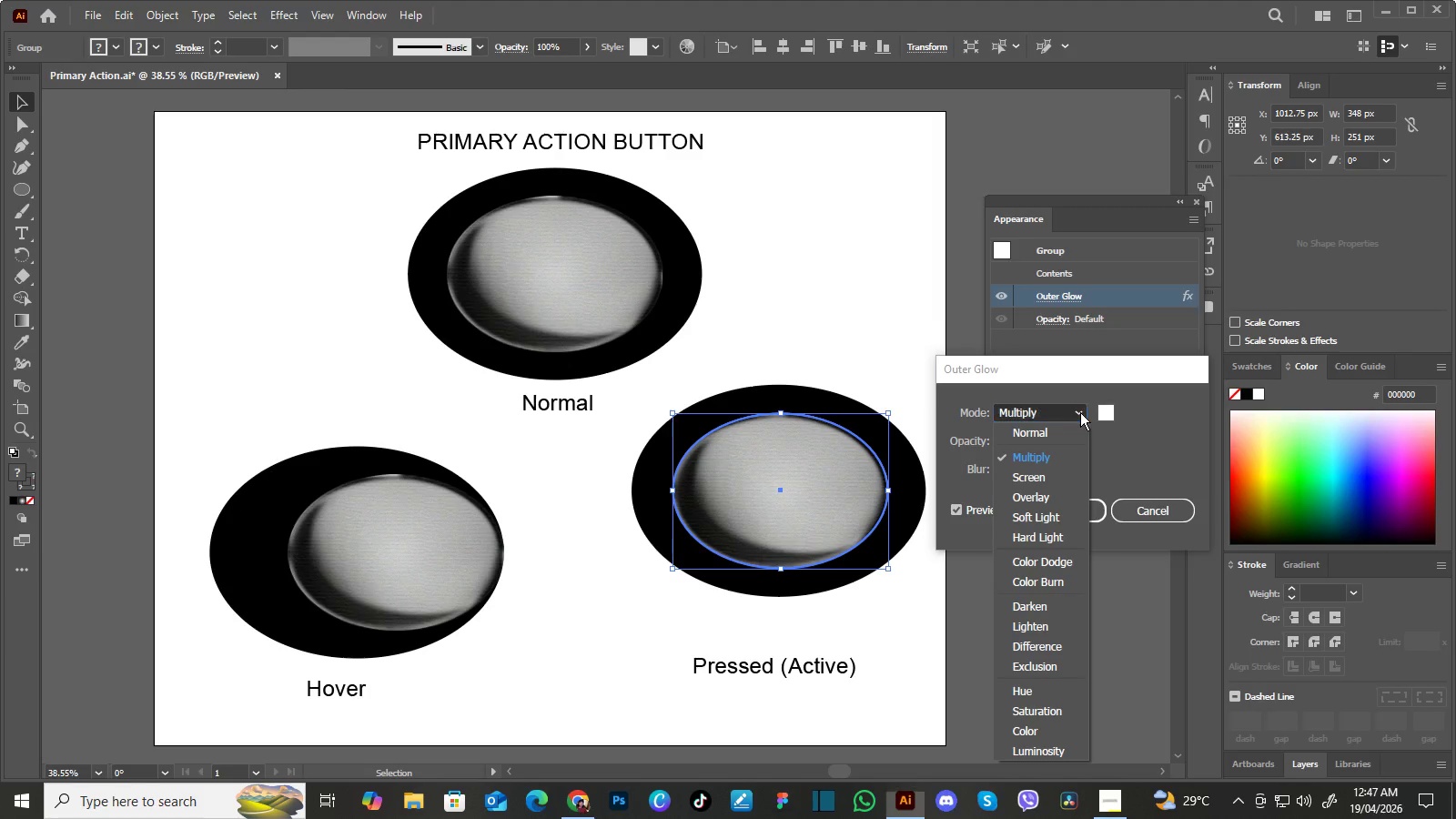 
left_click([1080, 412])
 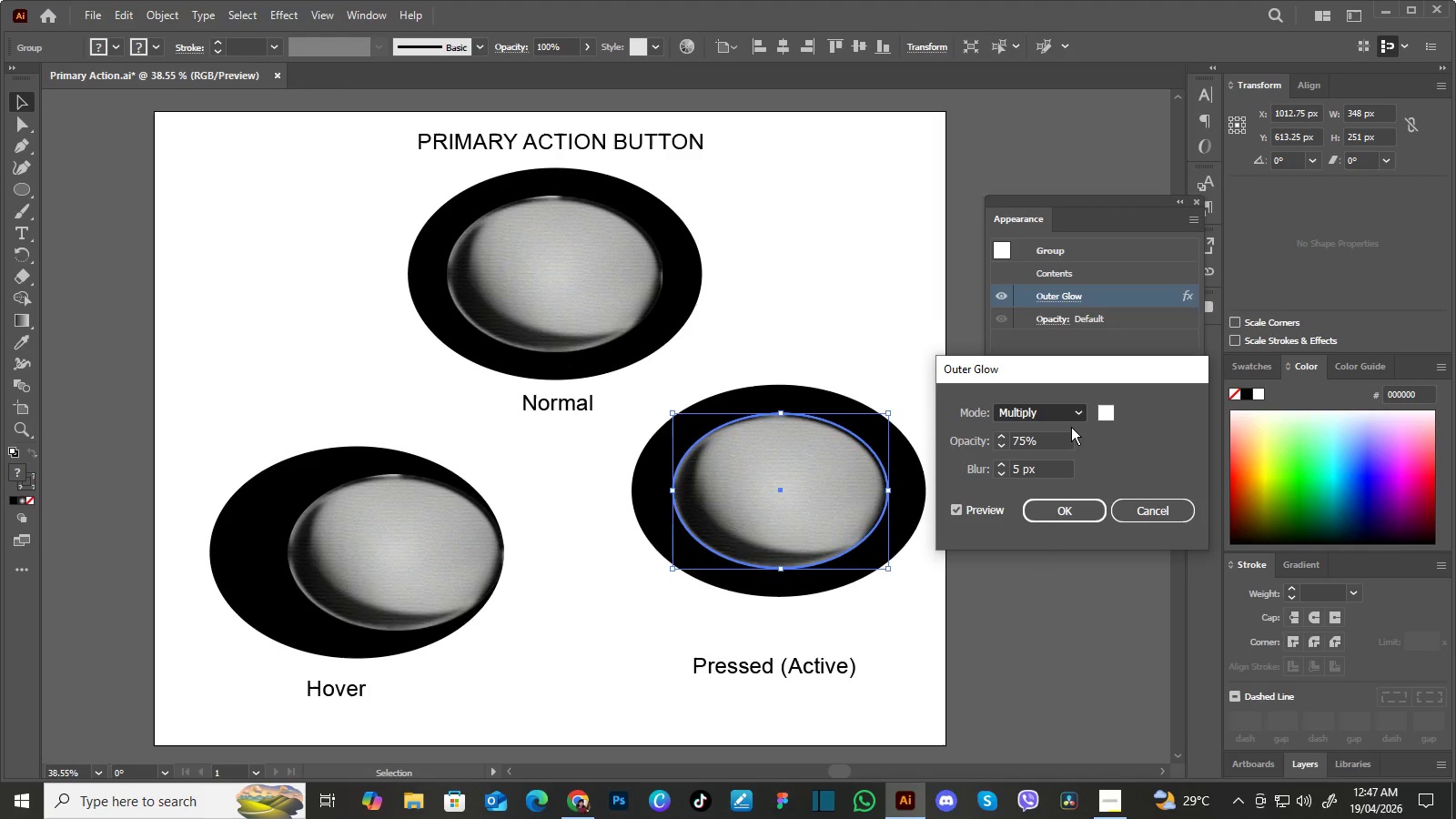 
left_click([1071, 427])
 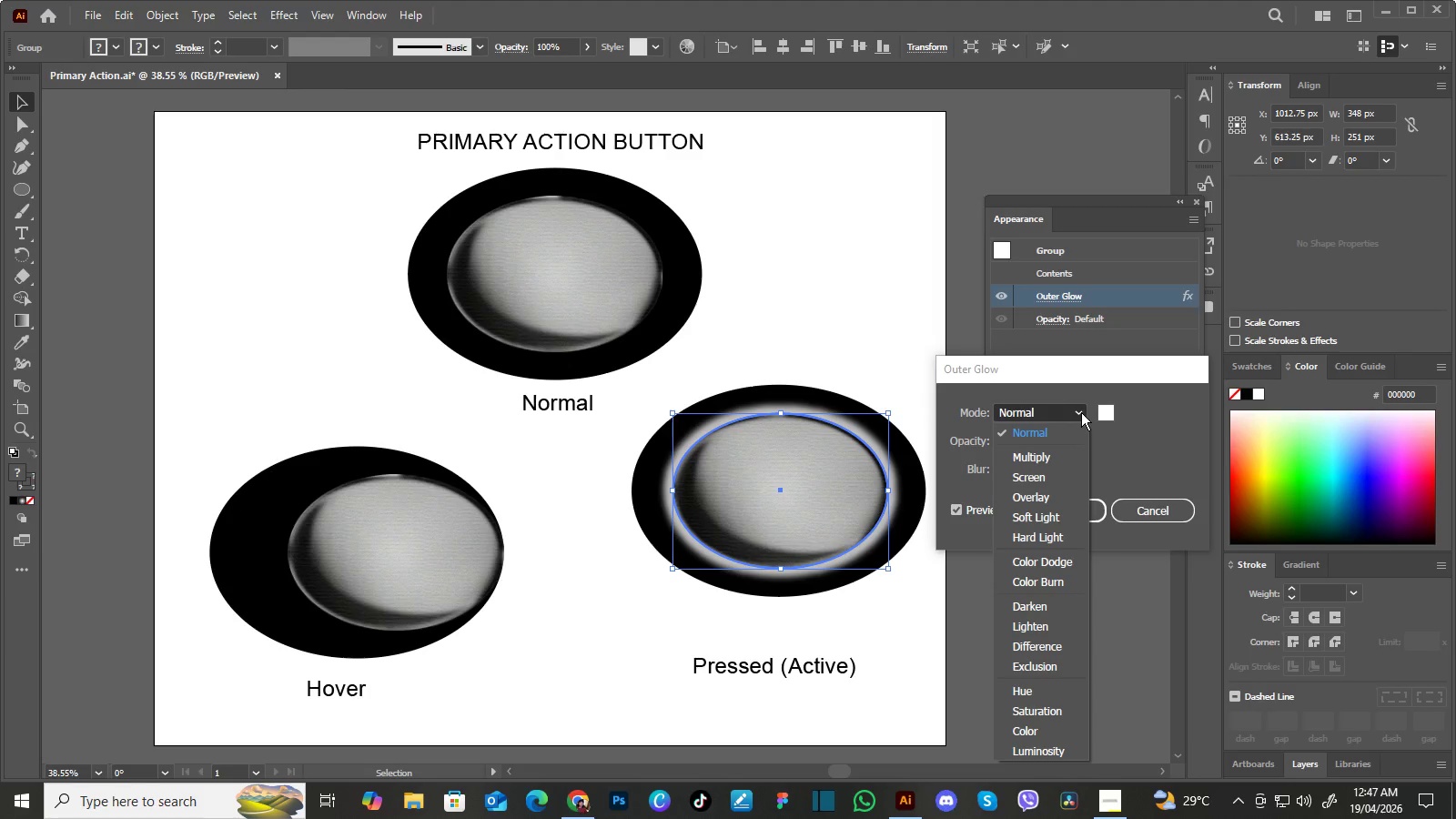 
left_click([1081, 412])
 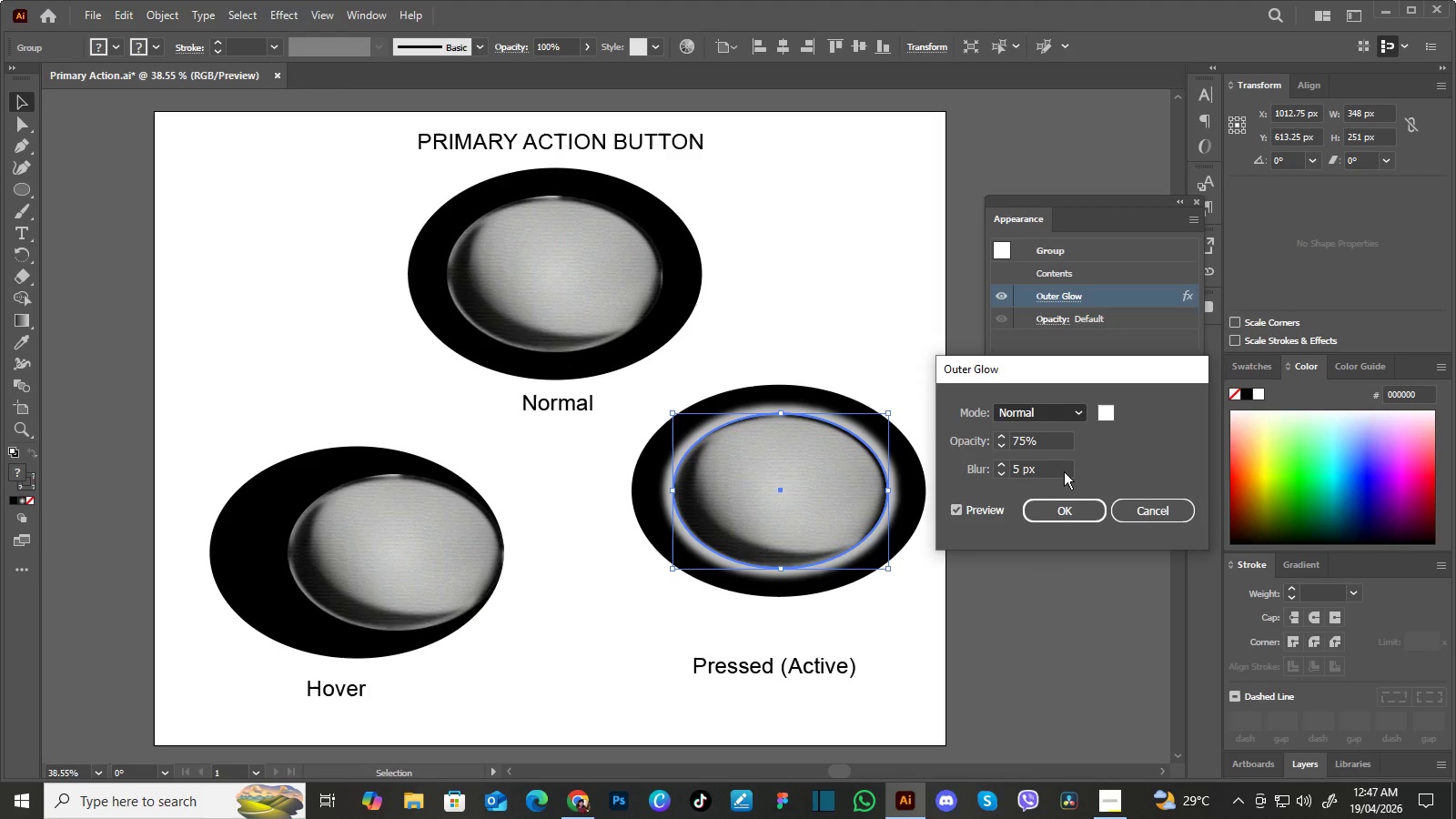 
left_click([1064, 471])
 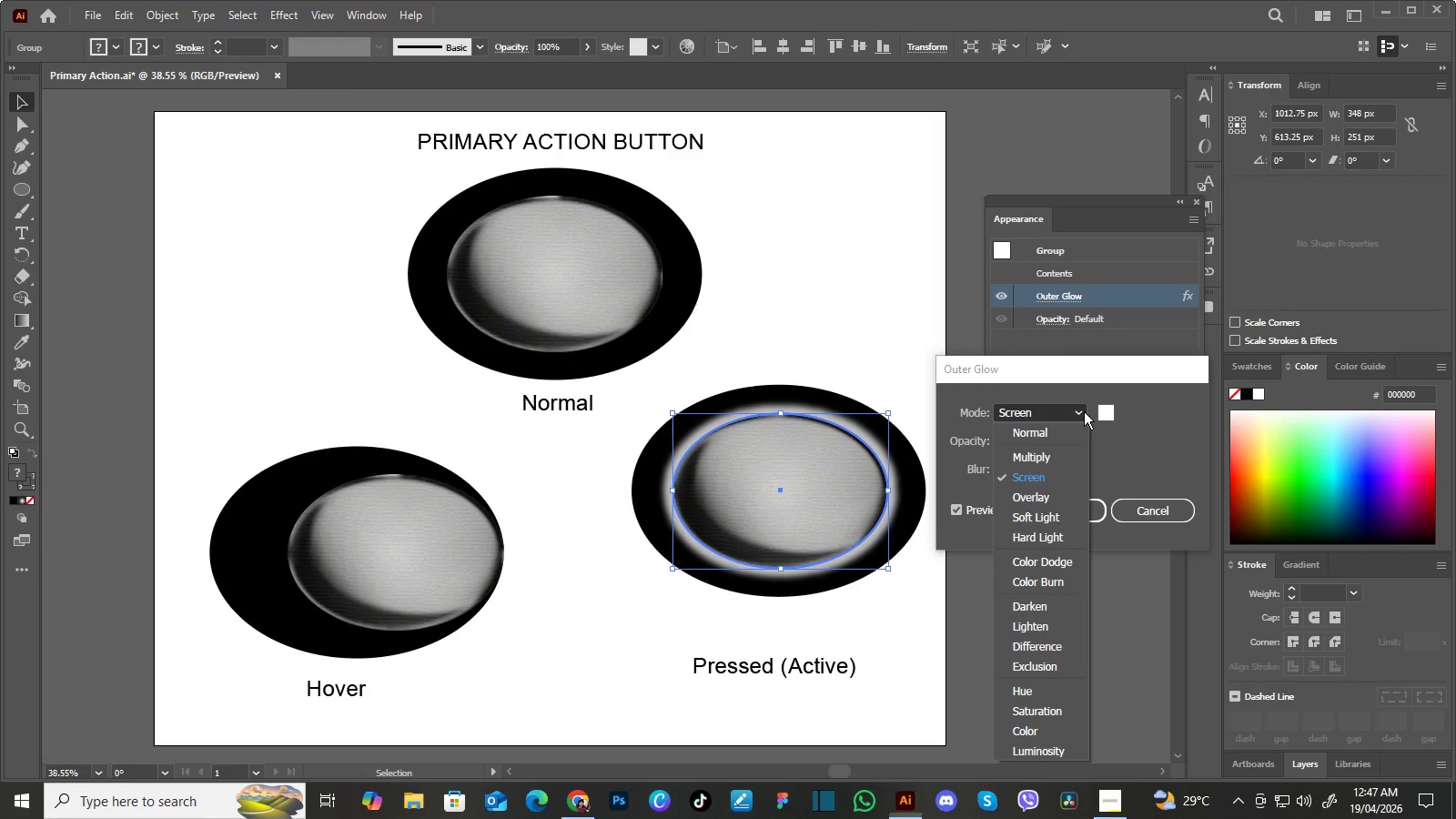 
left_click([1084, 411])
 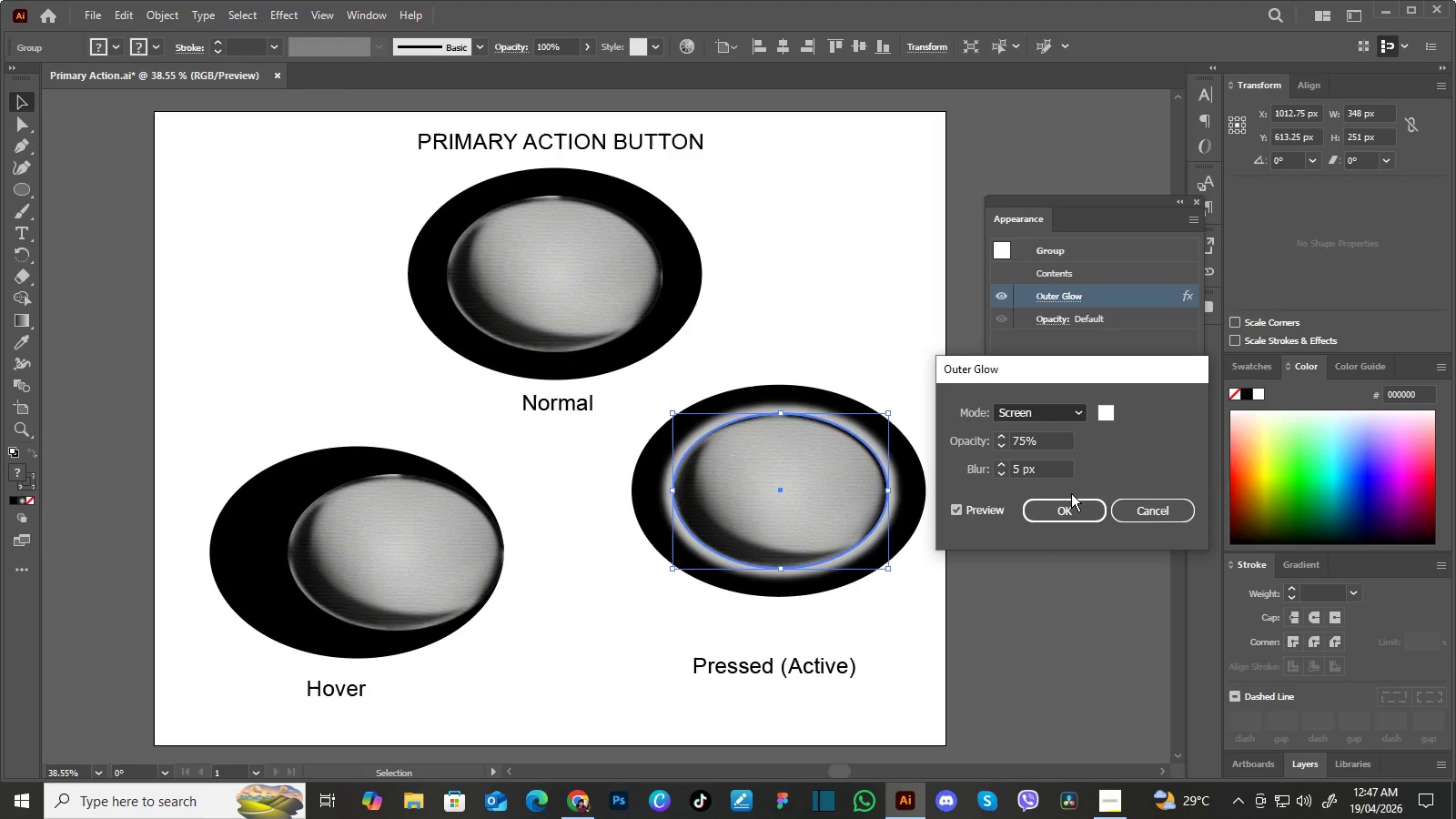 
left_click([1071, 493])
 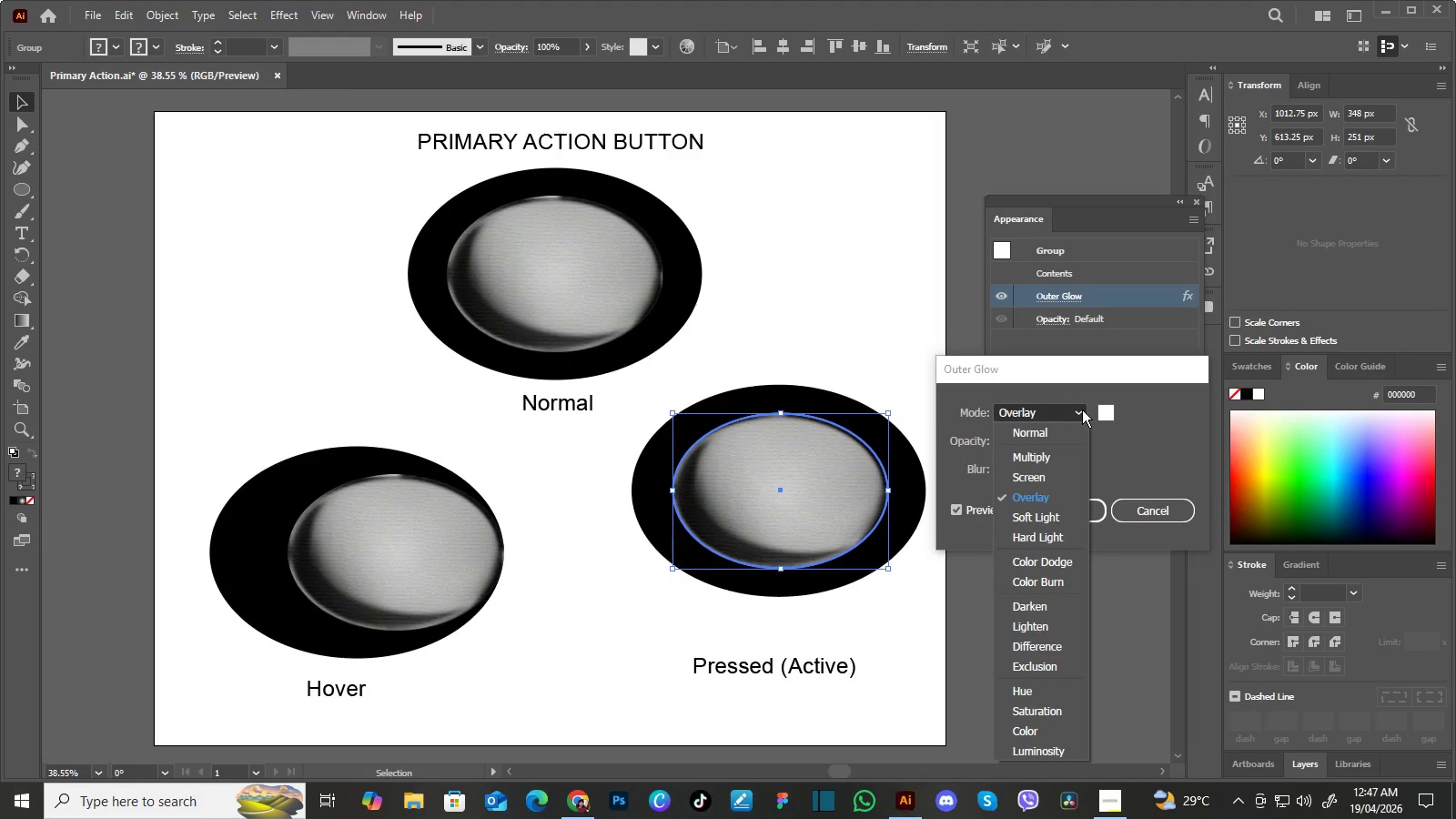 
left_click([1082, 410])
 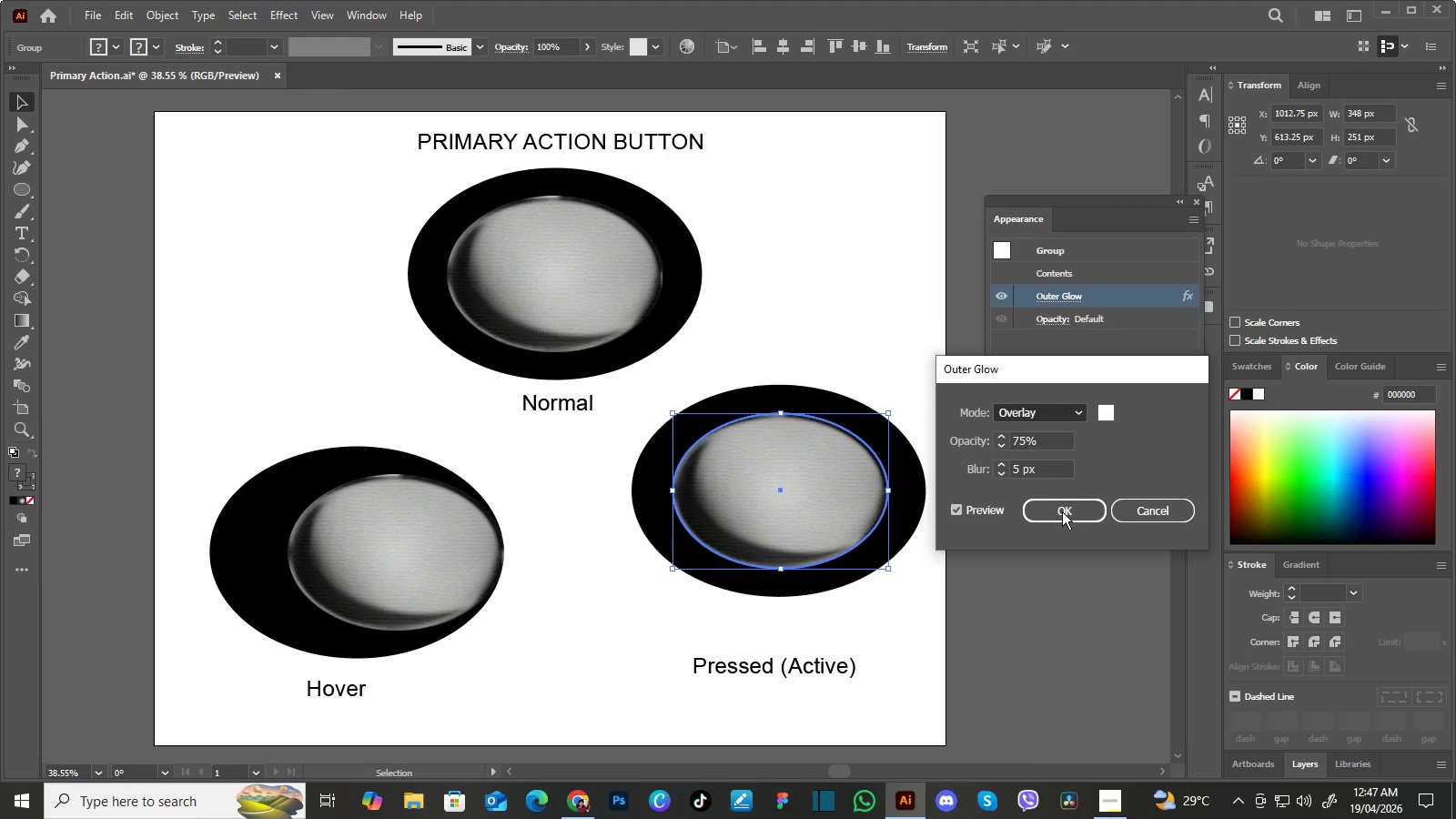 
left_click([1062, 511])
 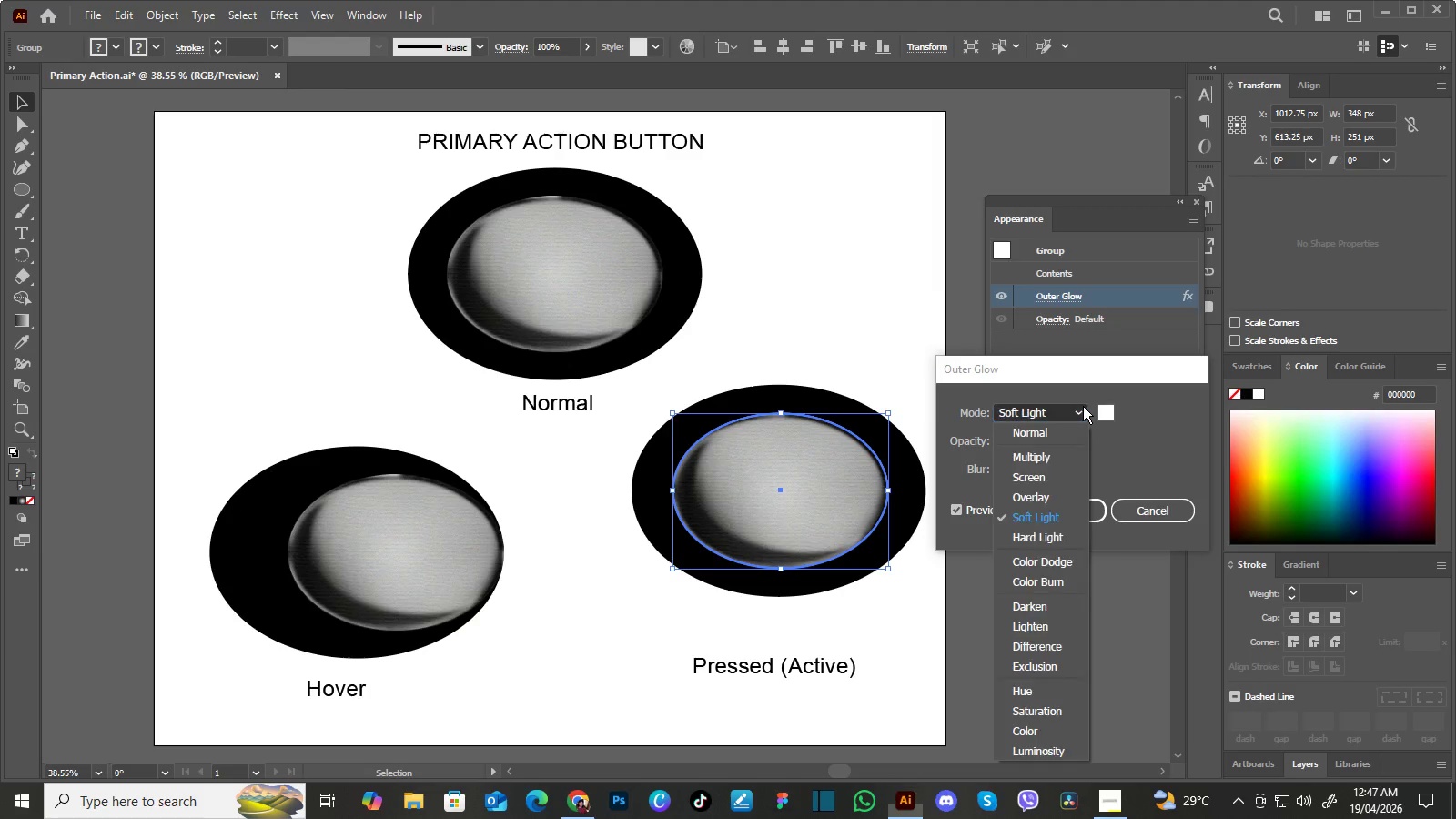 
left_click([1083, 406])
 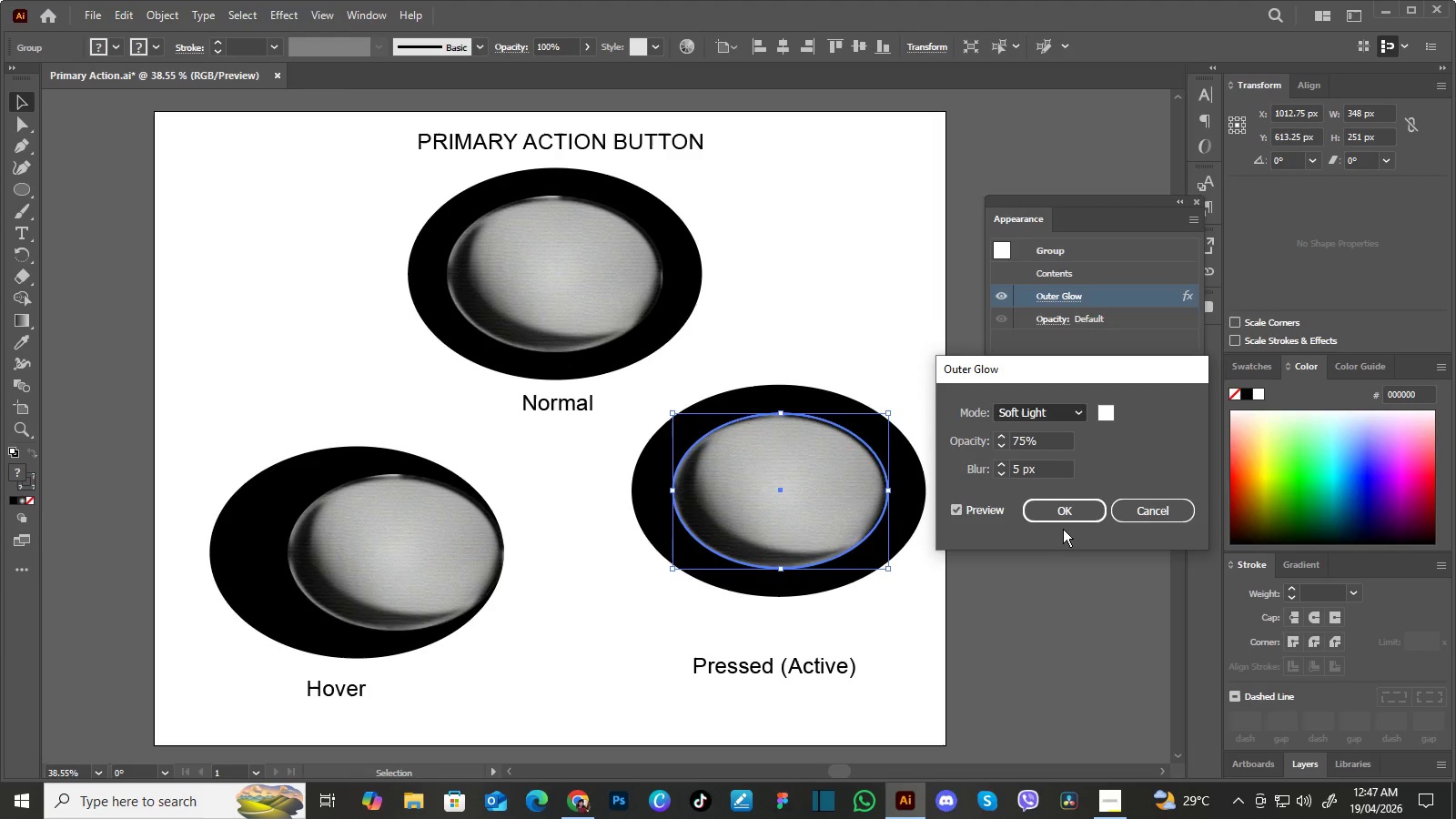 
left_click([1063, 529])
 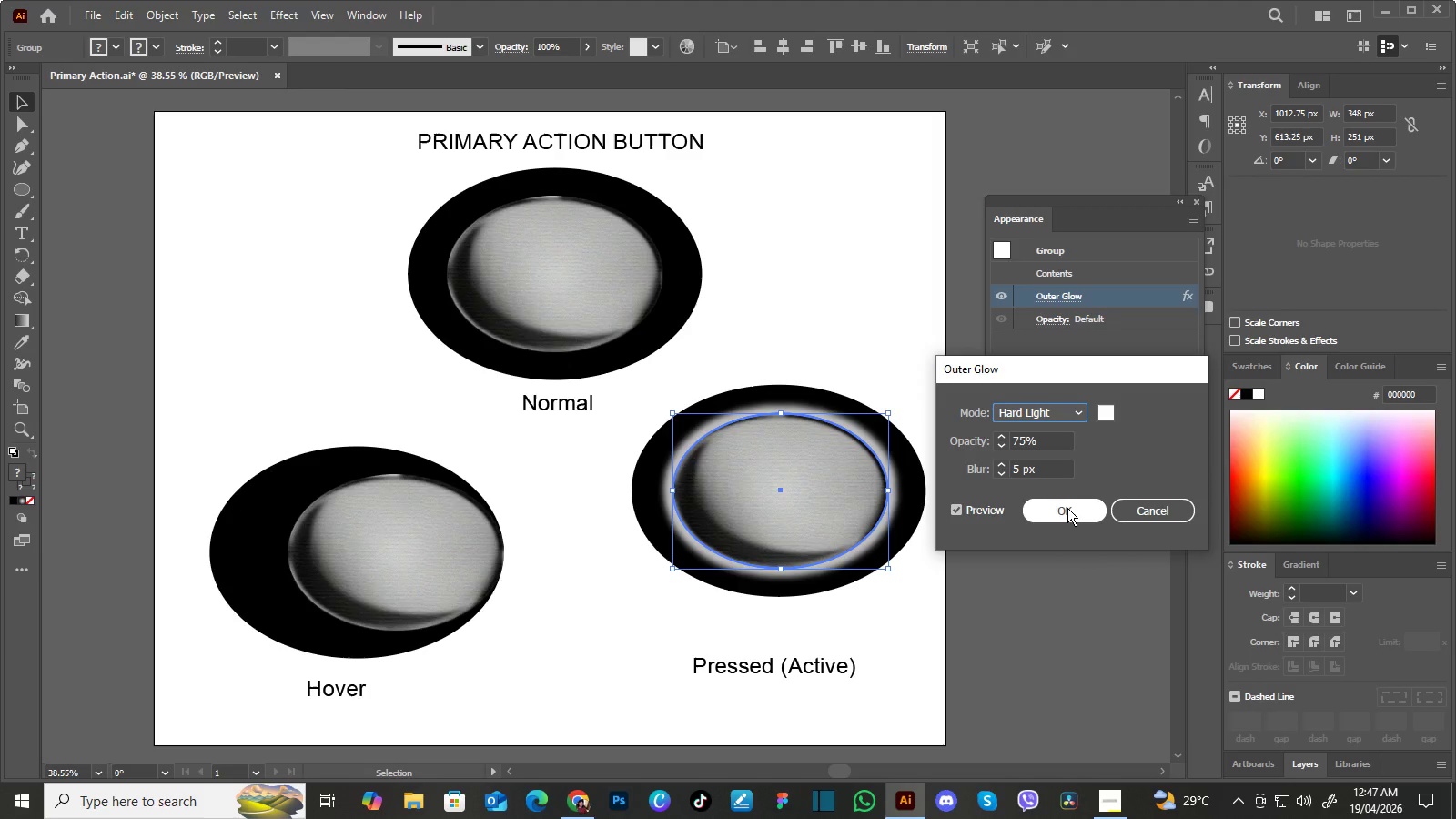 
wait(11.09)
 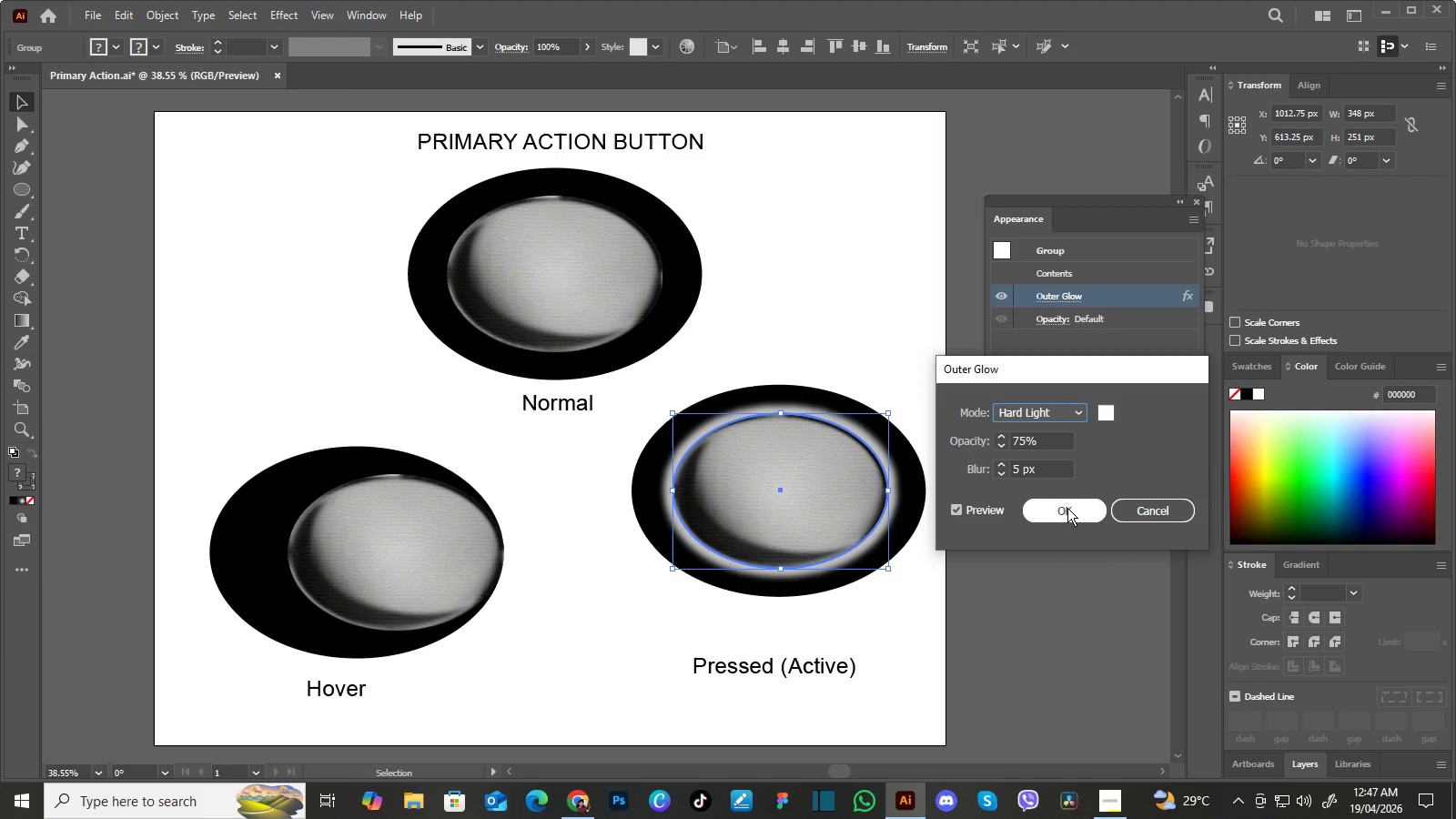 
left_click_drag(start_coordinate=[1038, 440], to_coordinate=[1010, 439])
 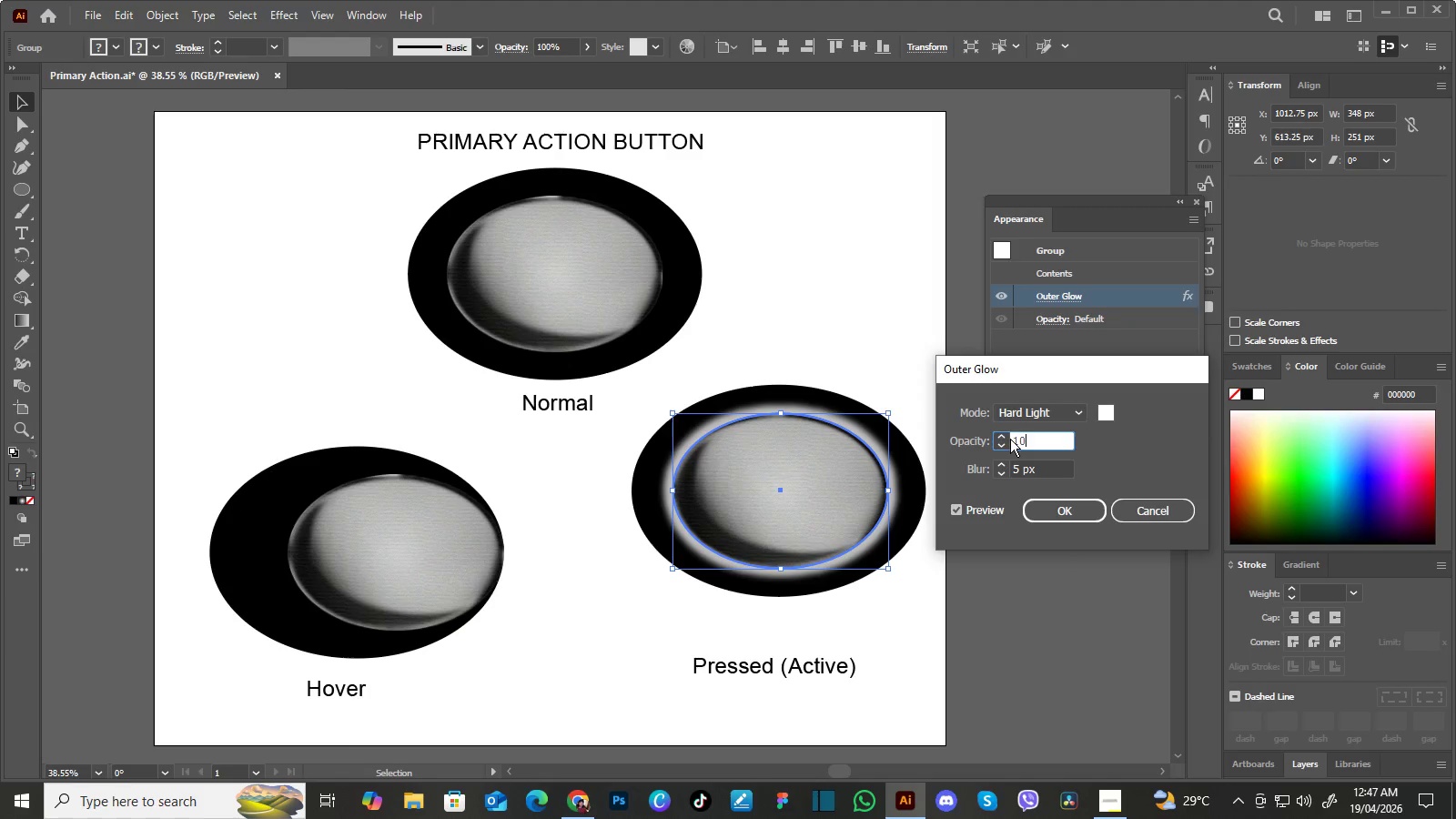 
key(Numpad1)
 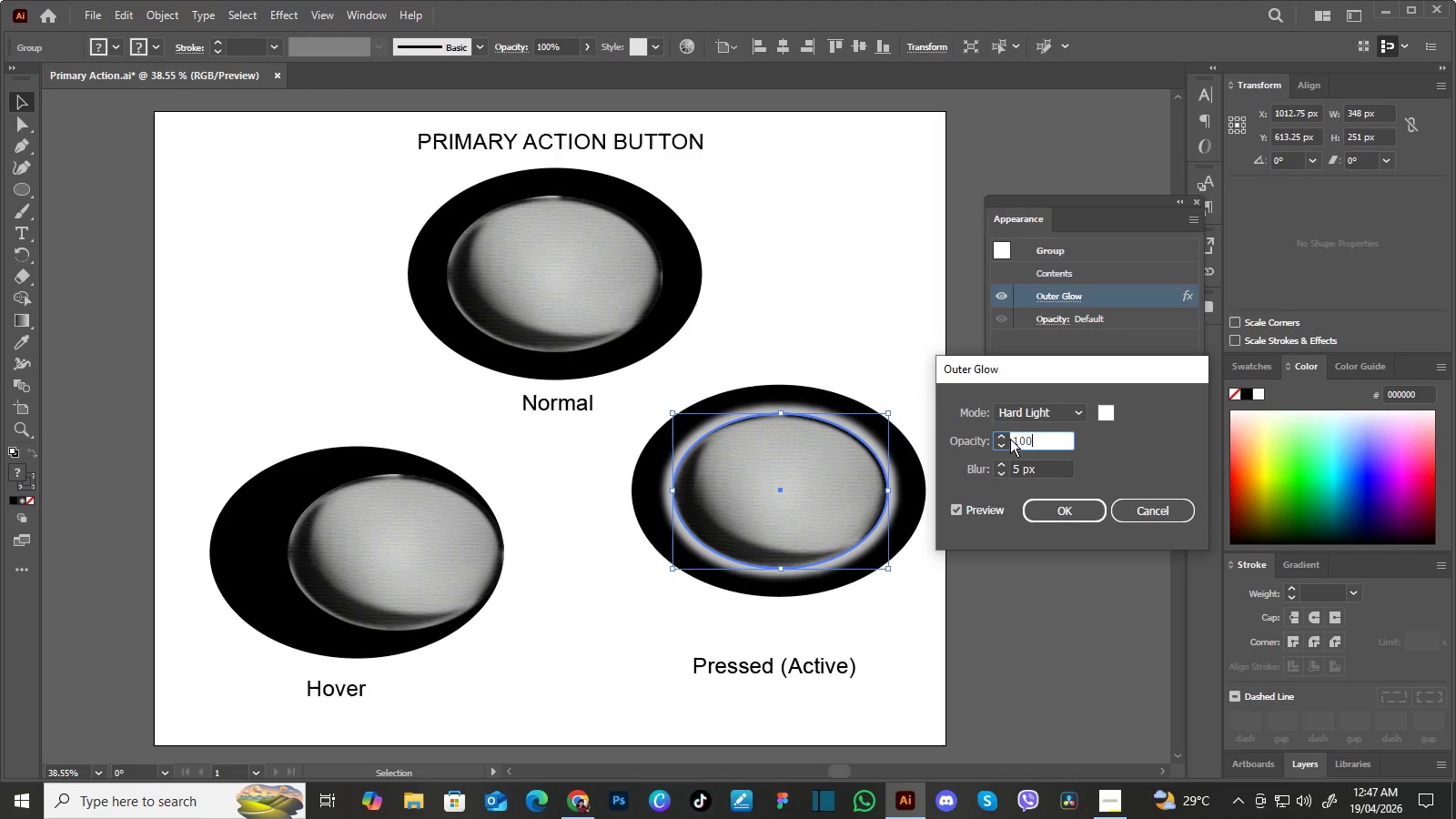 
key(Numpad0)
 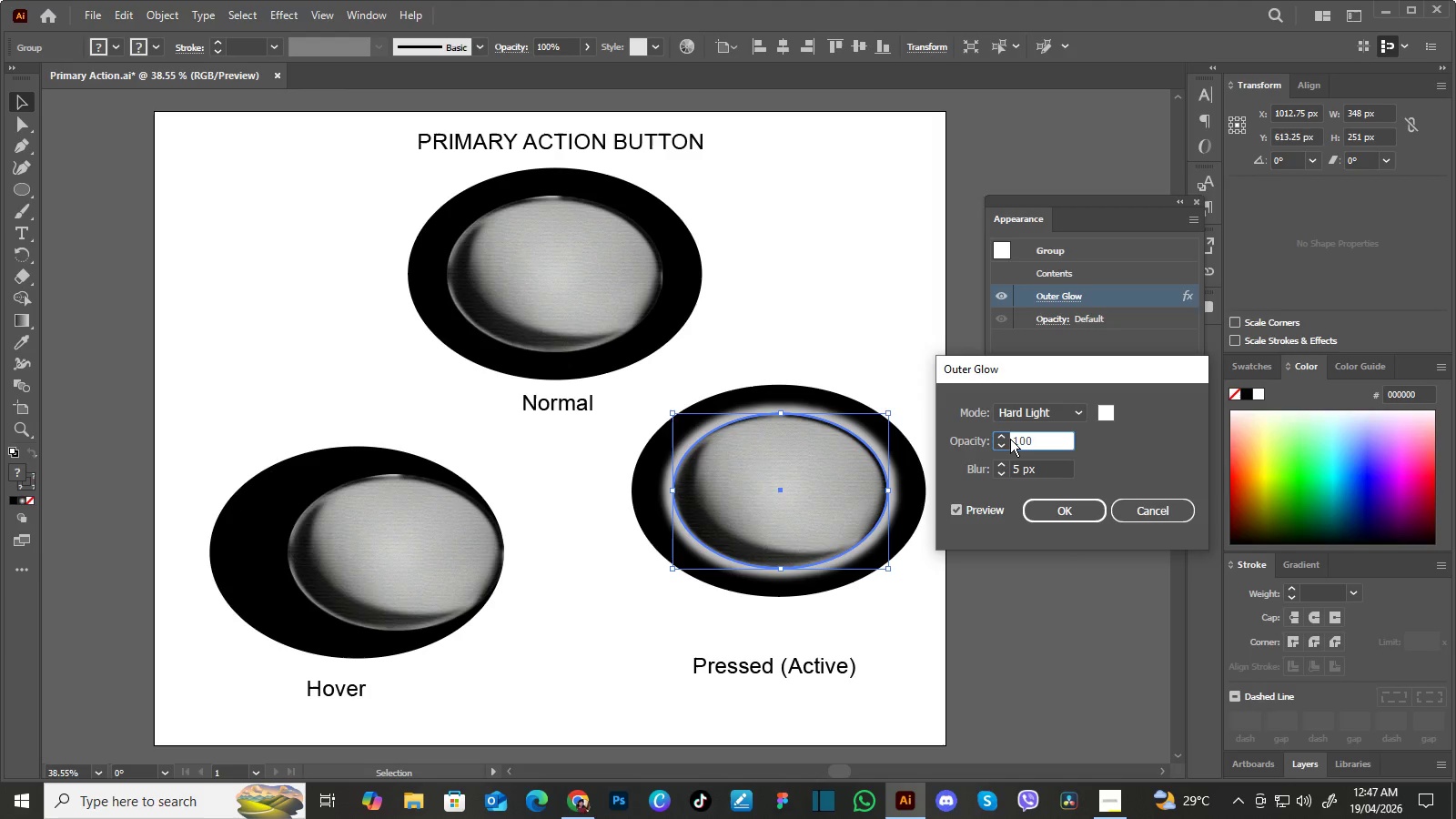 
key(Numpad0)
 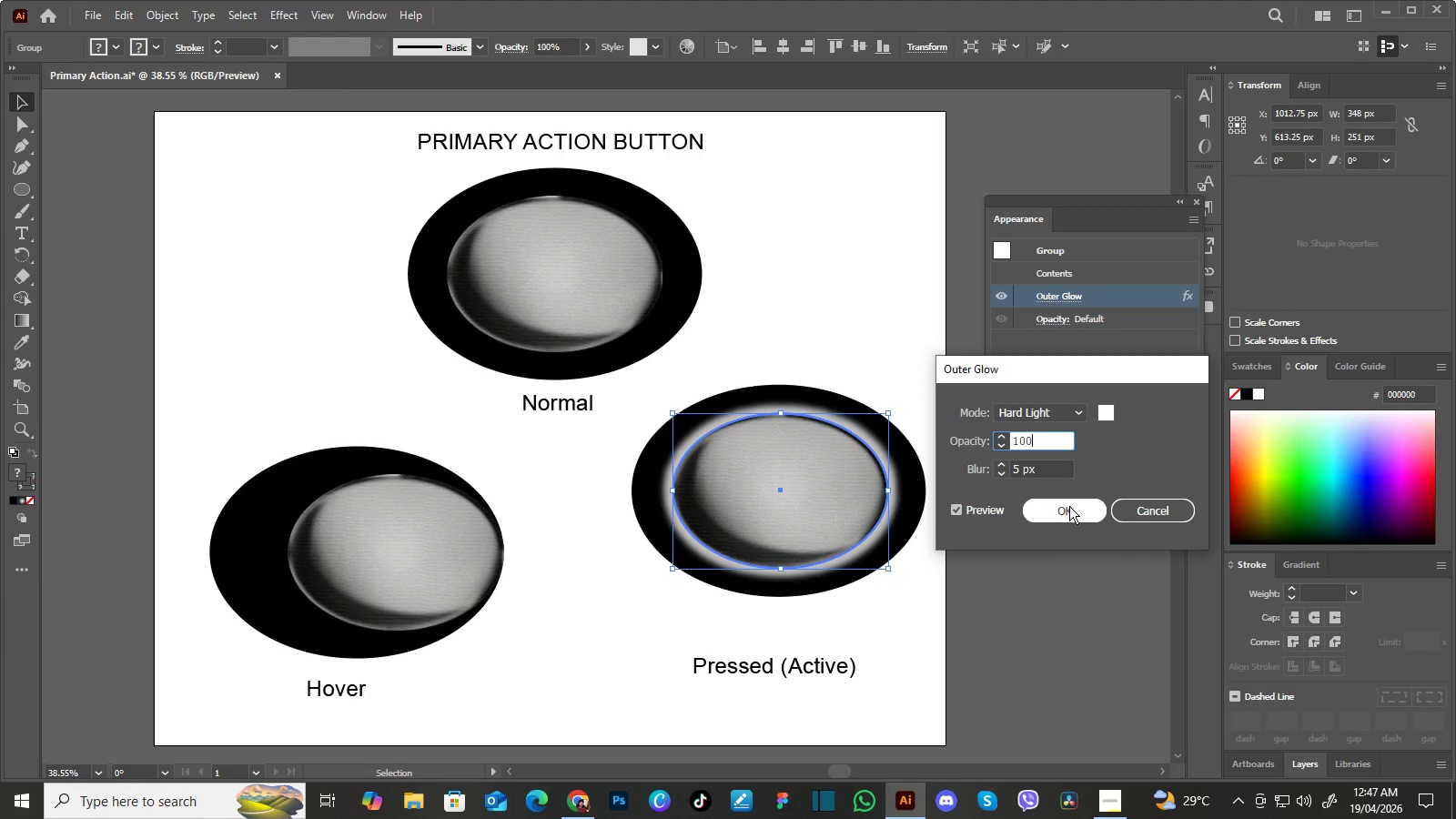 
left_click([1069, 506])
 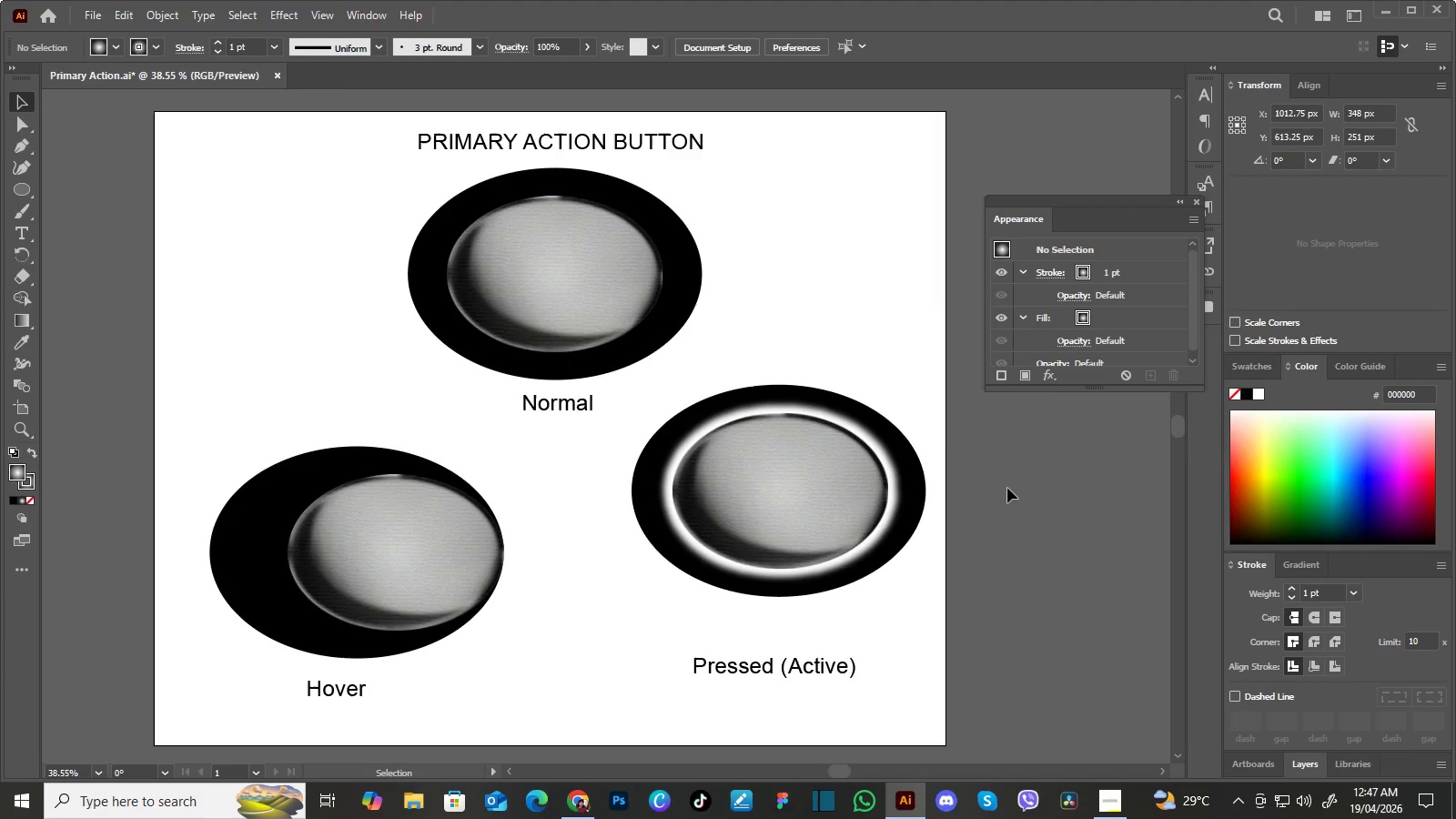 
left_click([1007, 488])
 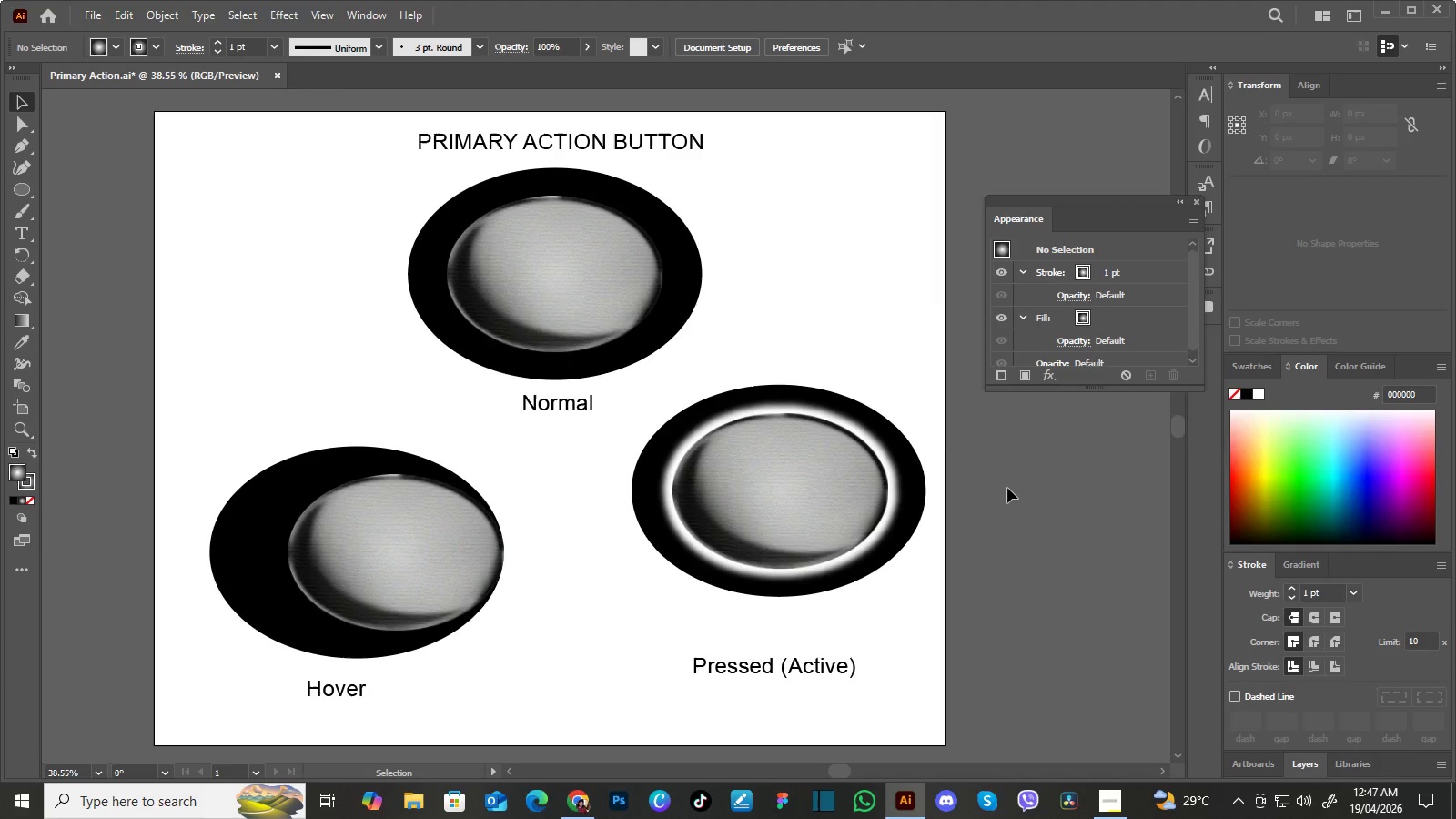 
wait(10.09)
 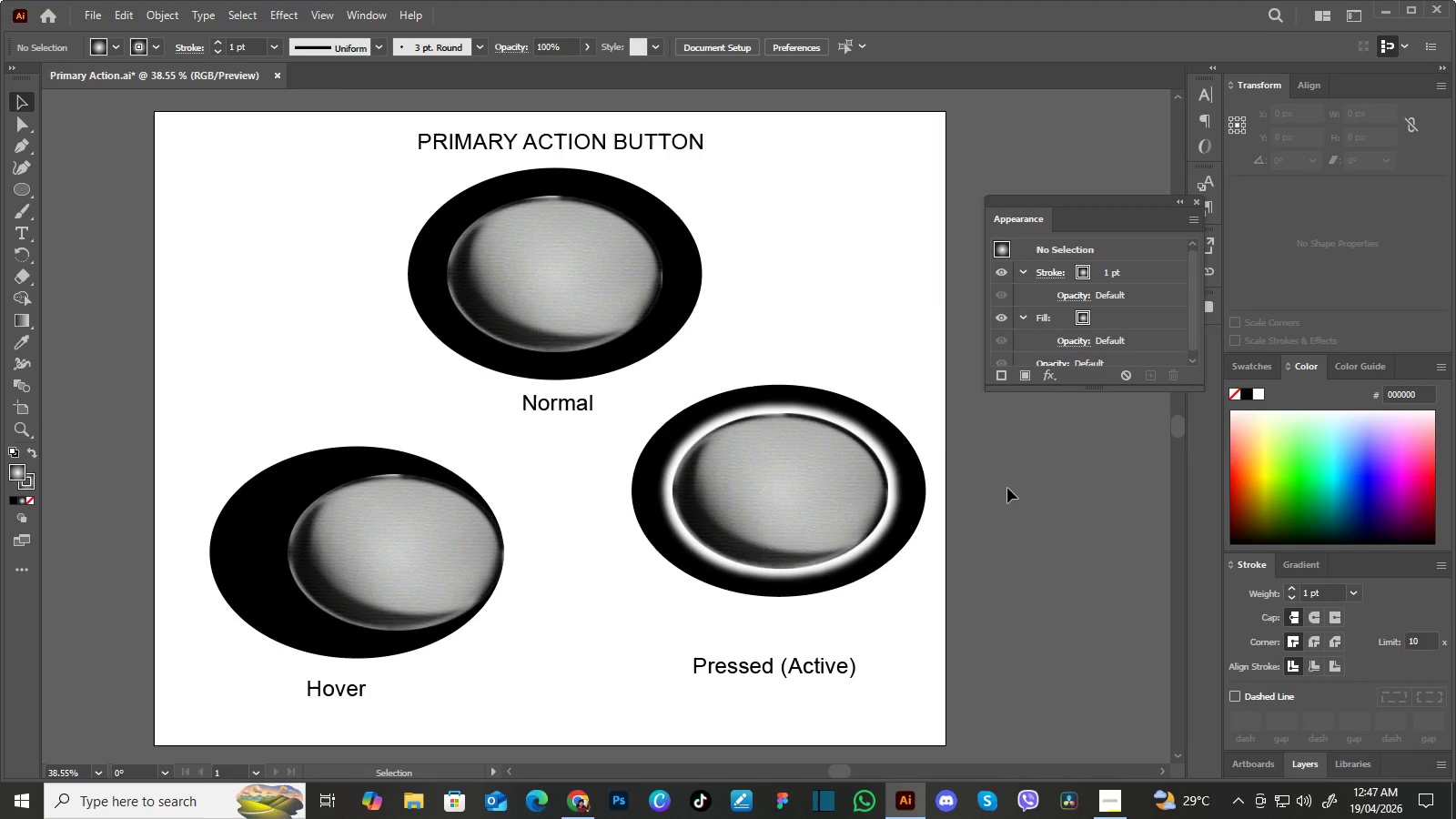 
left_click_drag(start_coordinate=[1191, 288], to_coordinate=[1190, 325])
 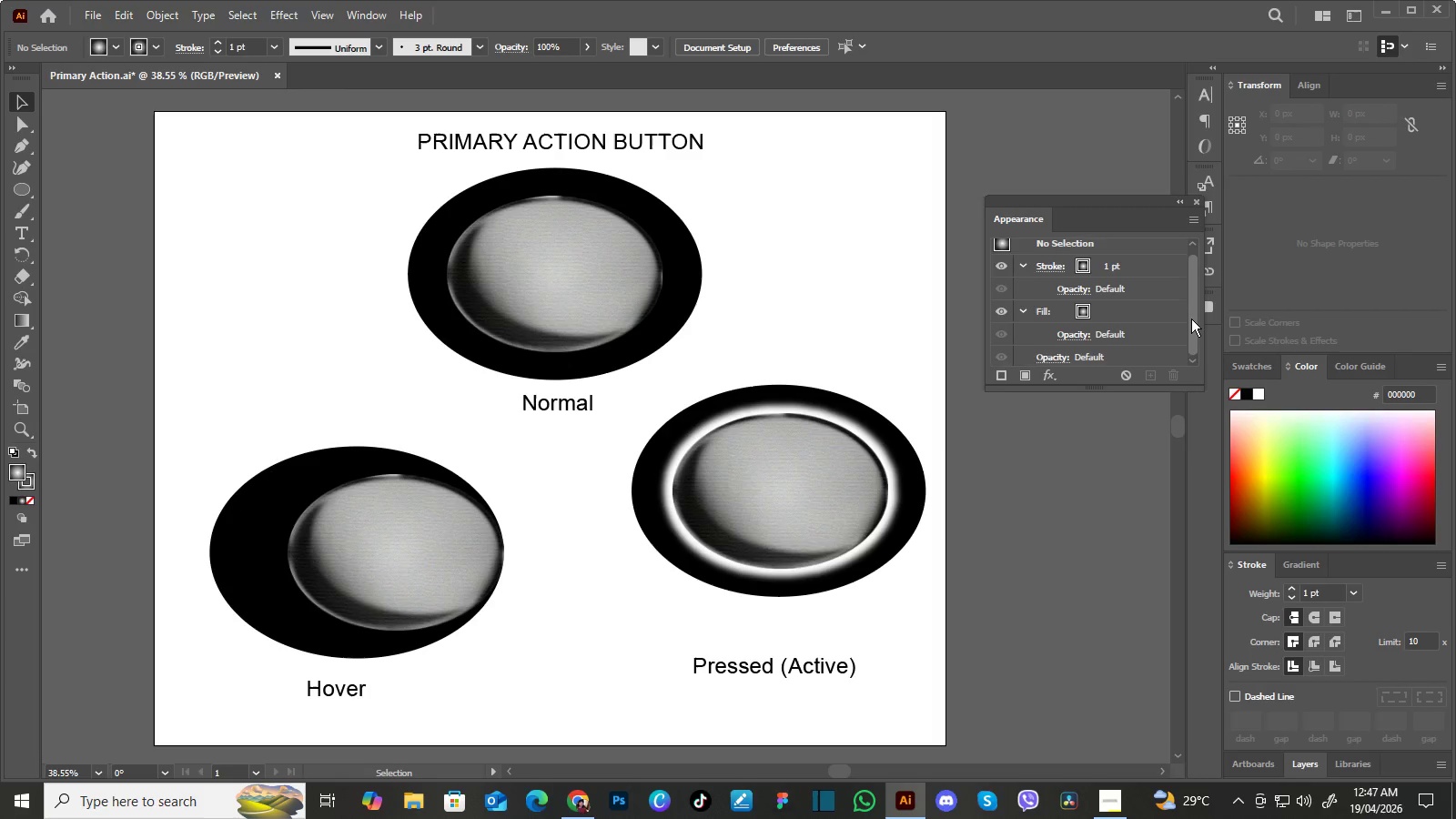 
left_click_drag(start_coordinate=[1190, 325], to_coordinate=[1193, 287])
 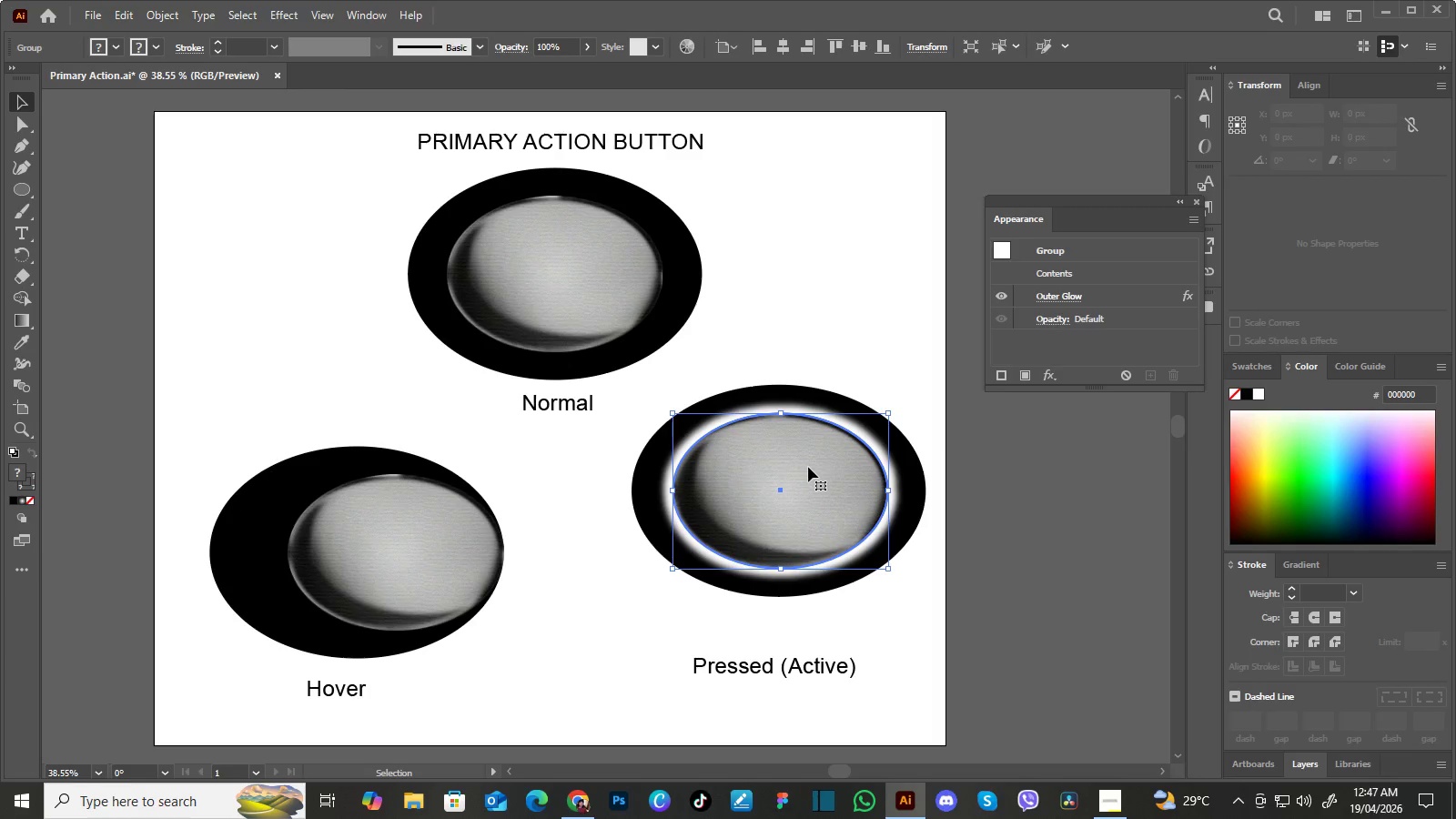 
left_click([808, 467])
 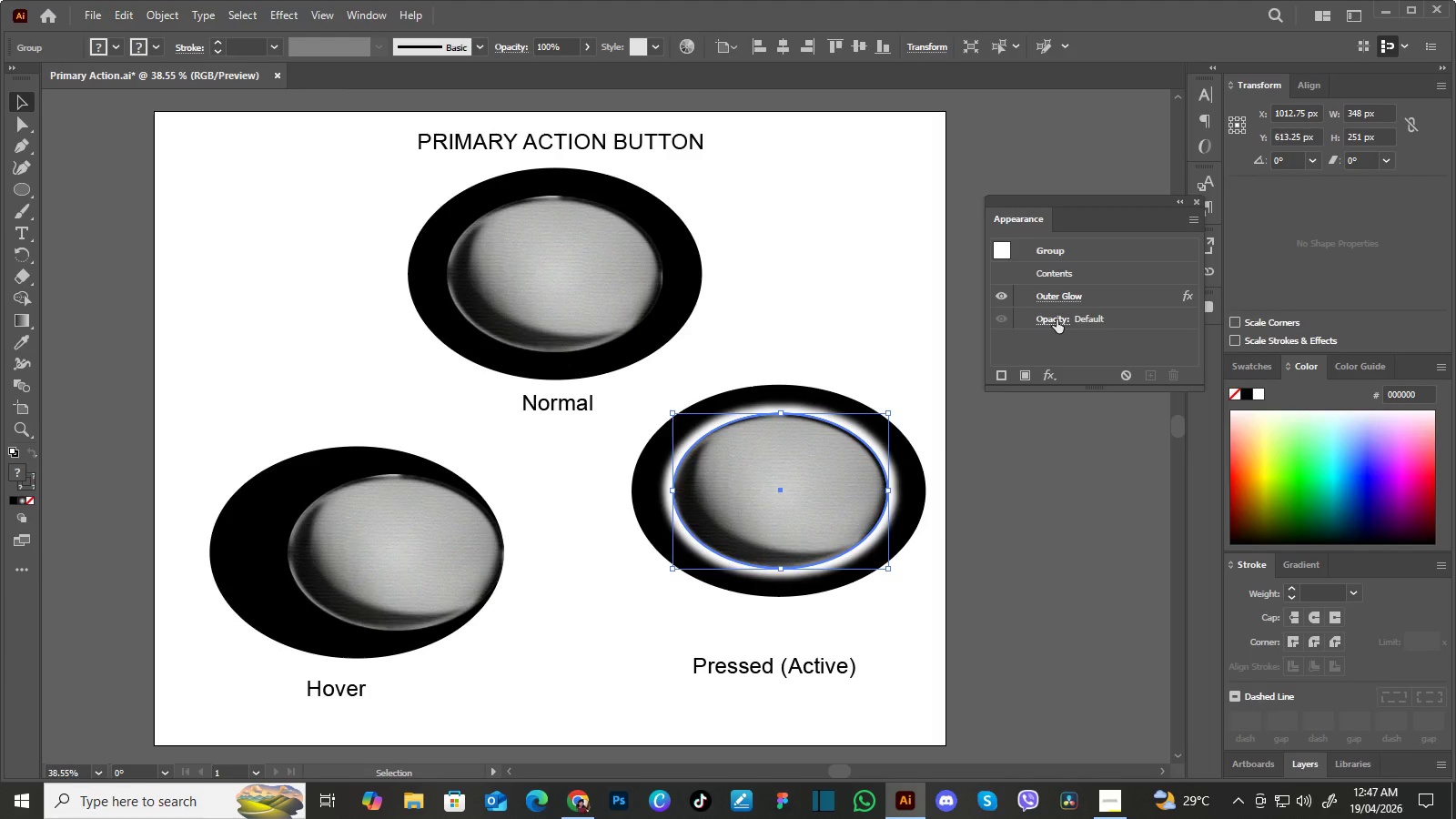 
wait(6.67)
 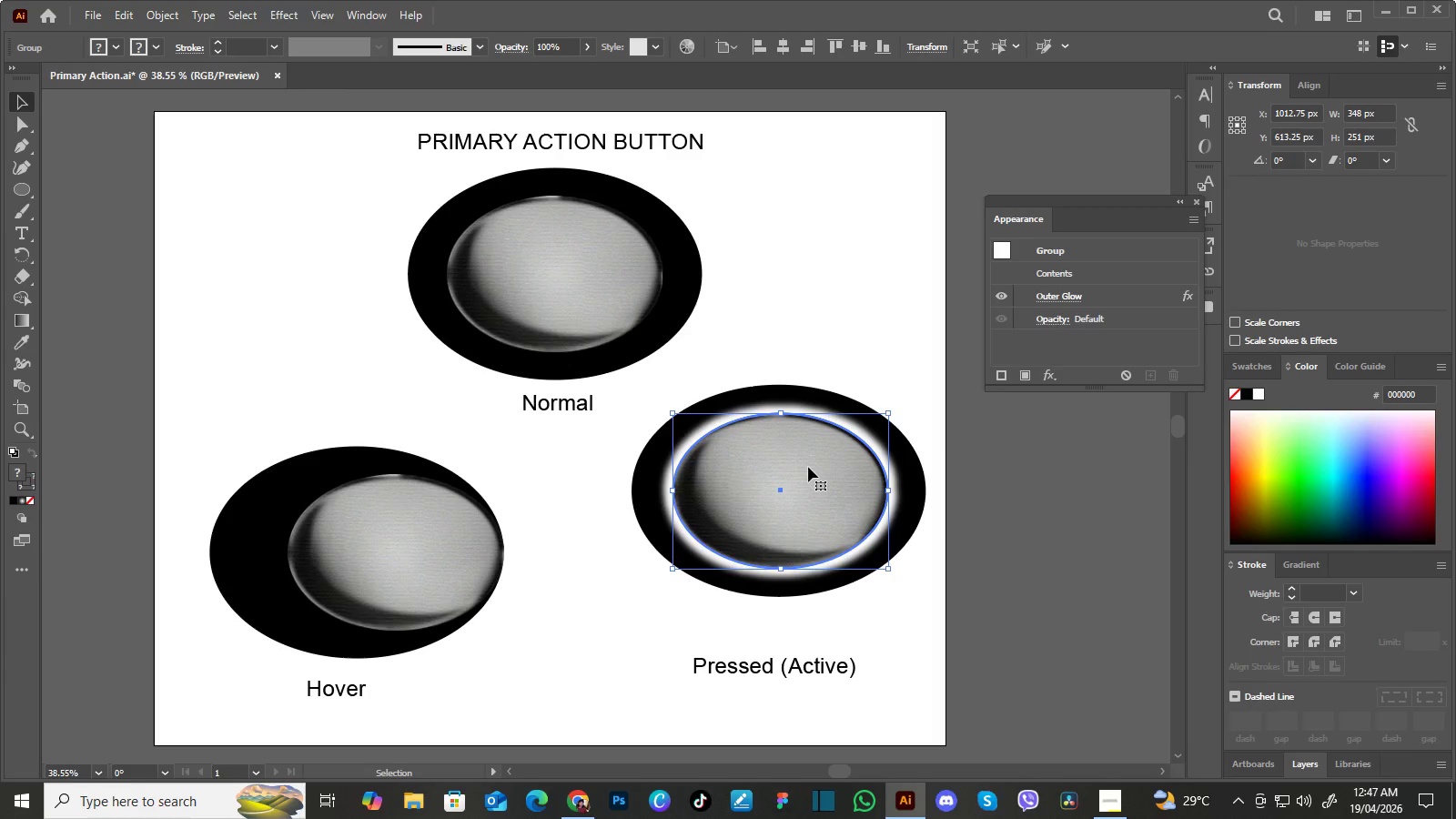 
left_click([1059, 317])
 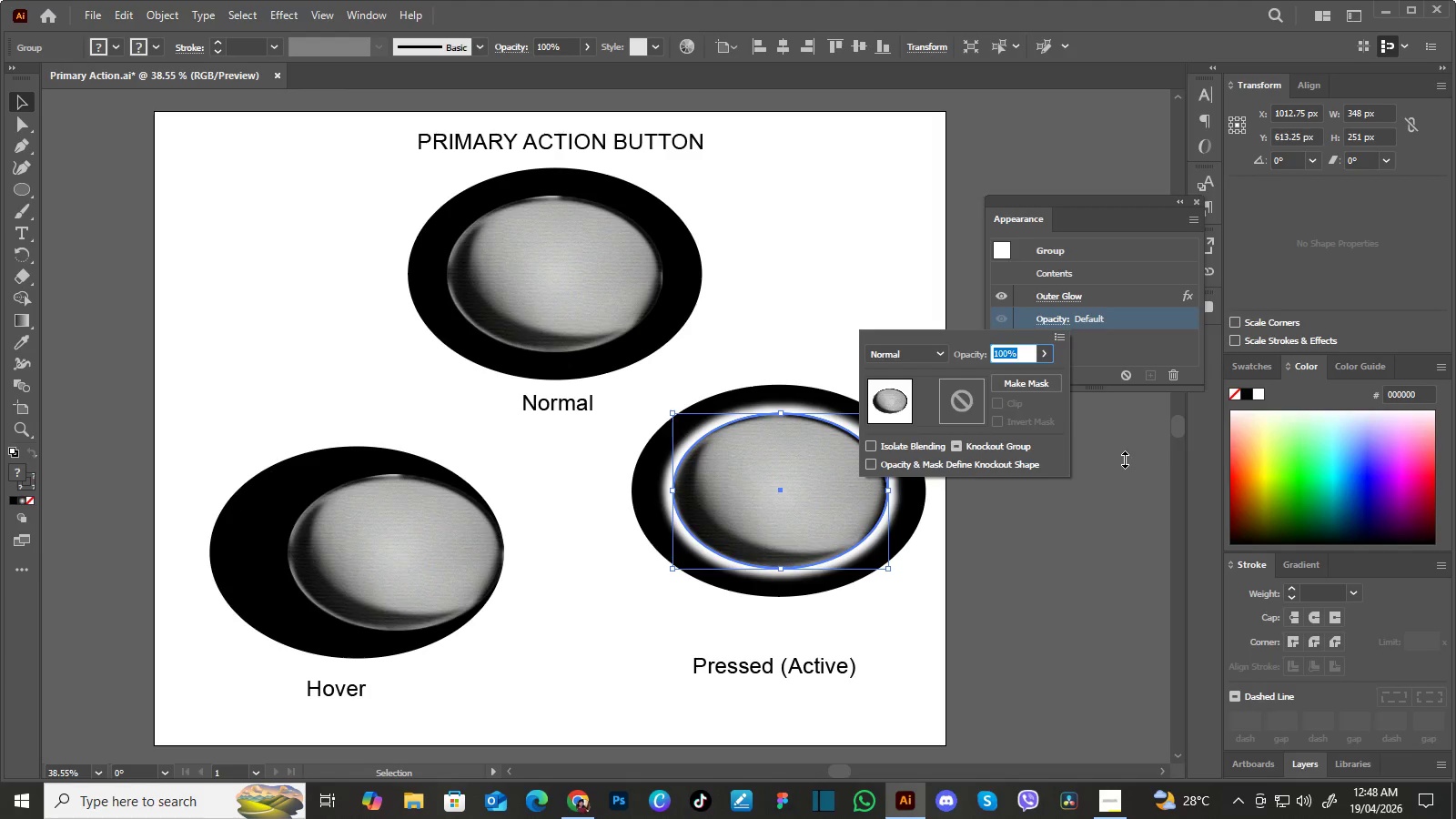 
left_click([1125, 460])
 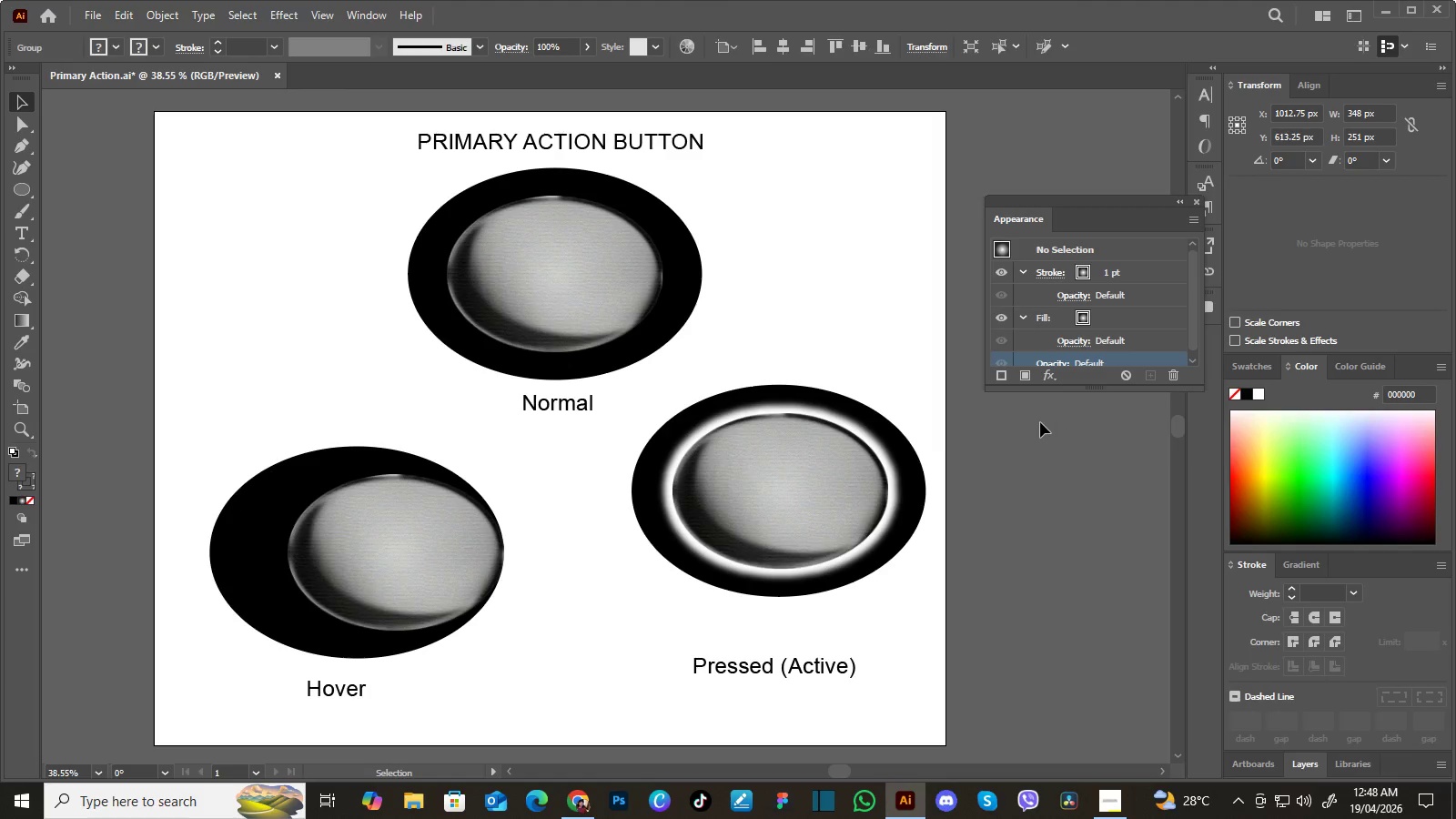 
left_click([1040, 422])
 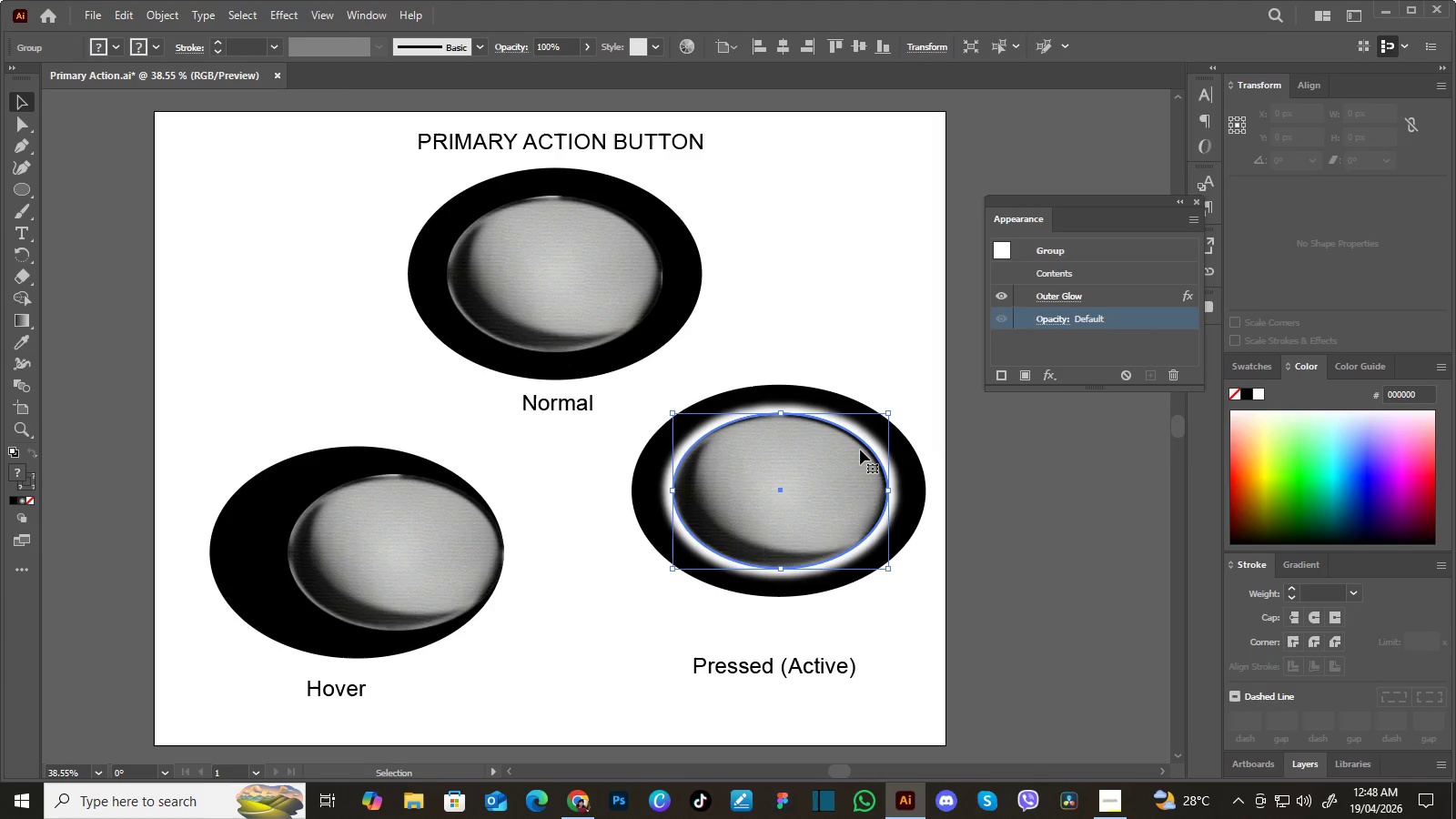 
left_click([860, 450])
 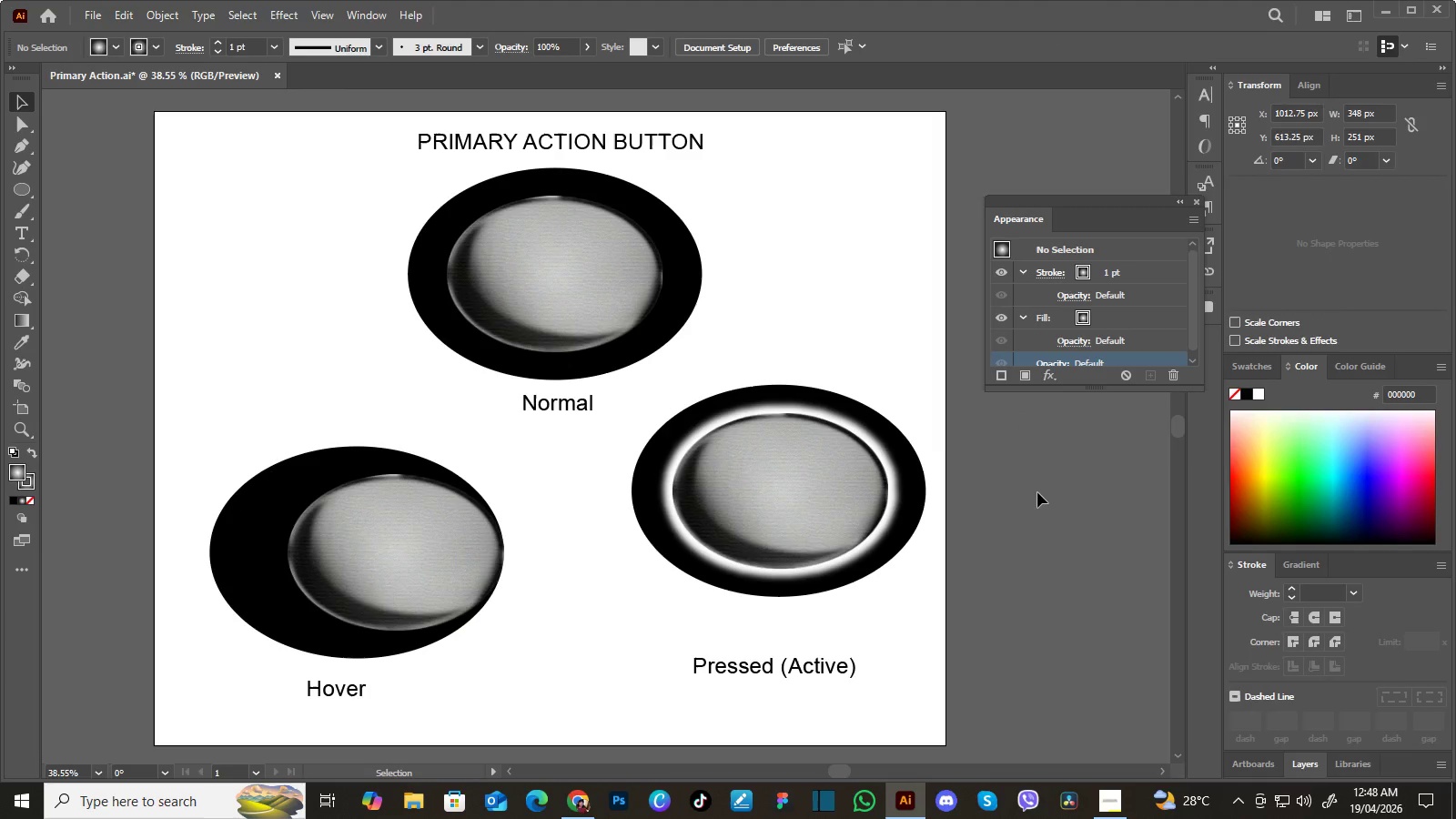 
left_click([1037, 492])
 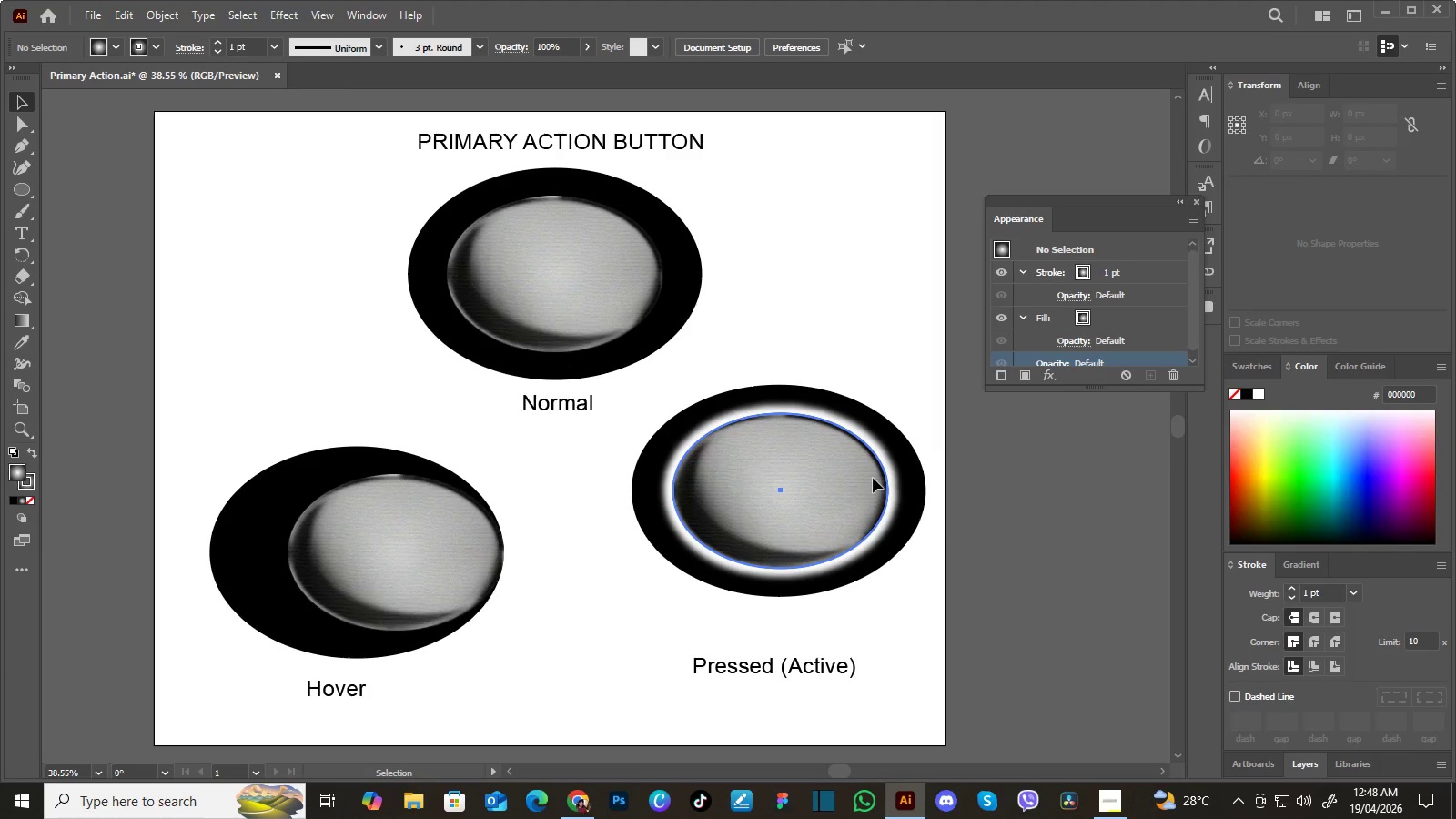 
left_click([873, 478])
 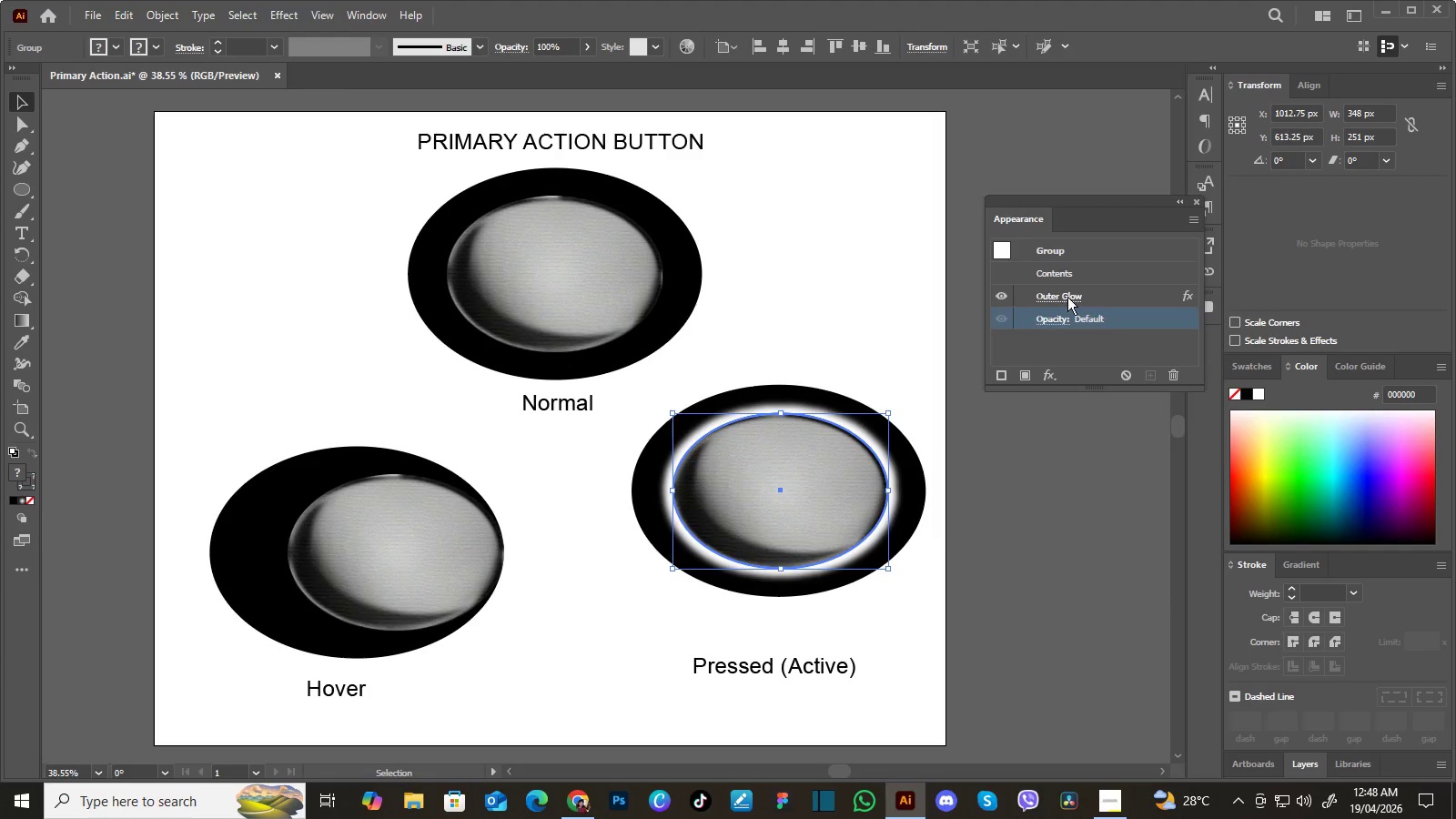 
left_click([1067, 297])
 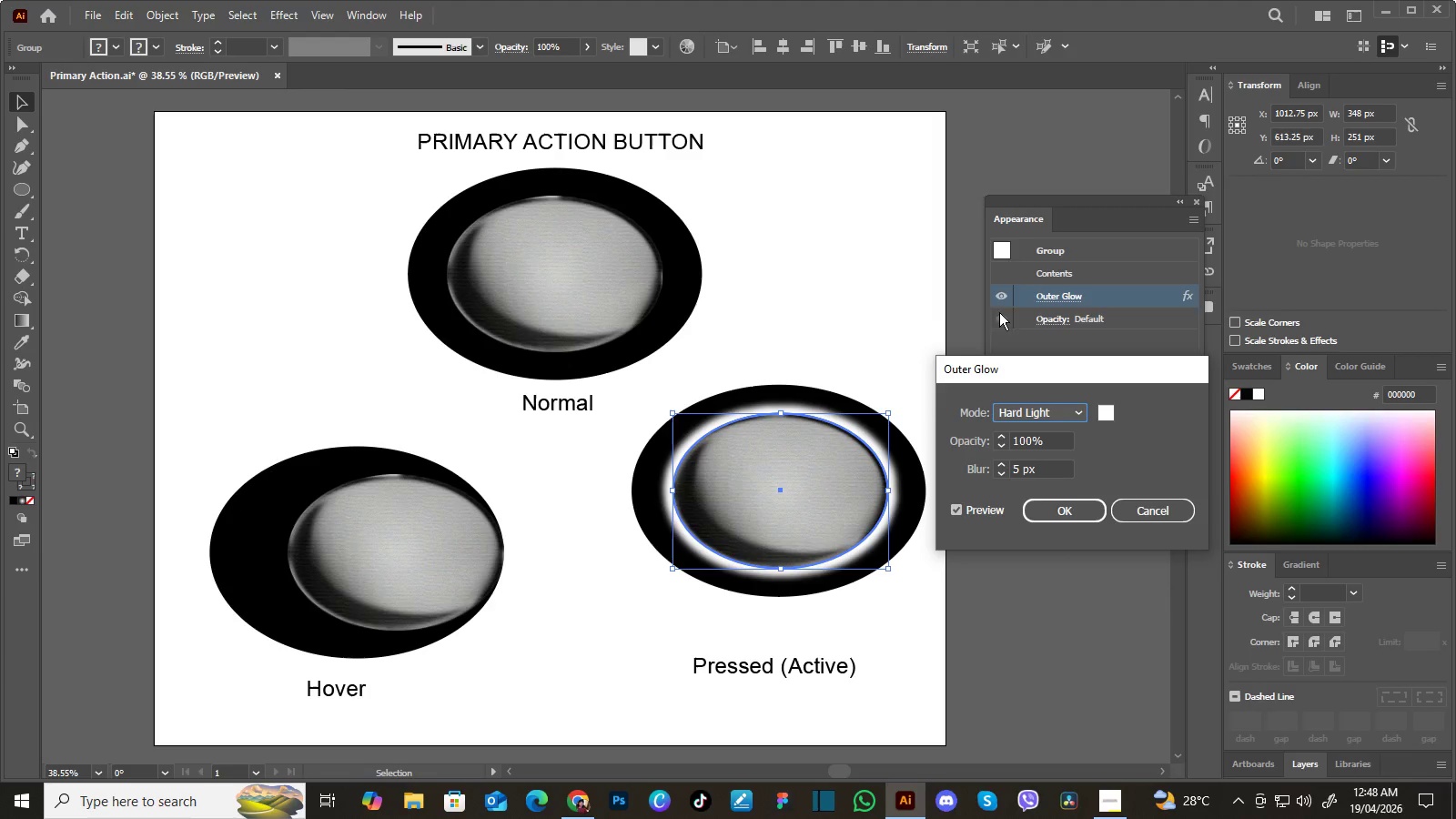 
left_click([966, 275])
 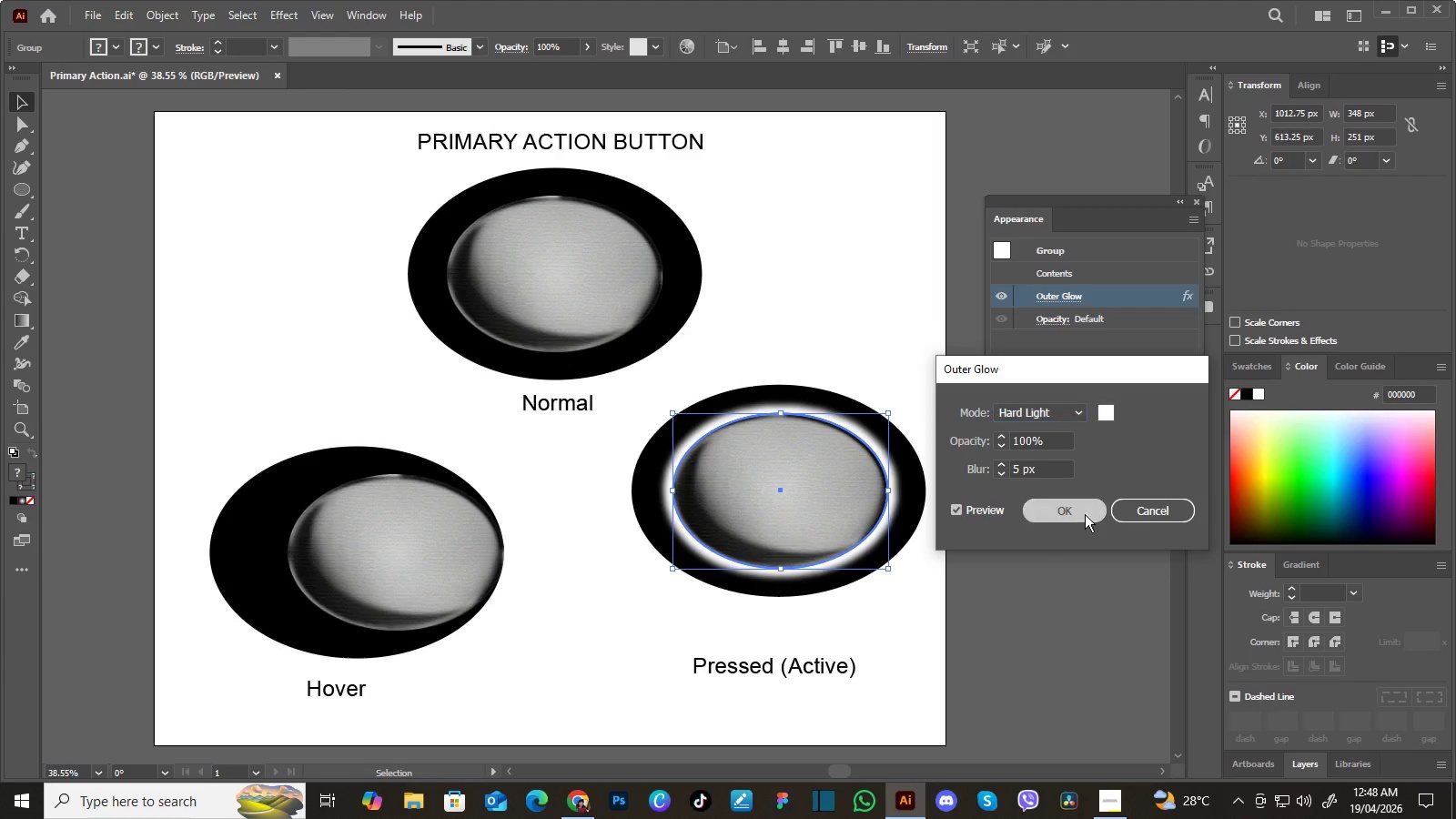 
left_click([1085, 514])
 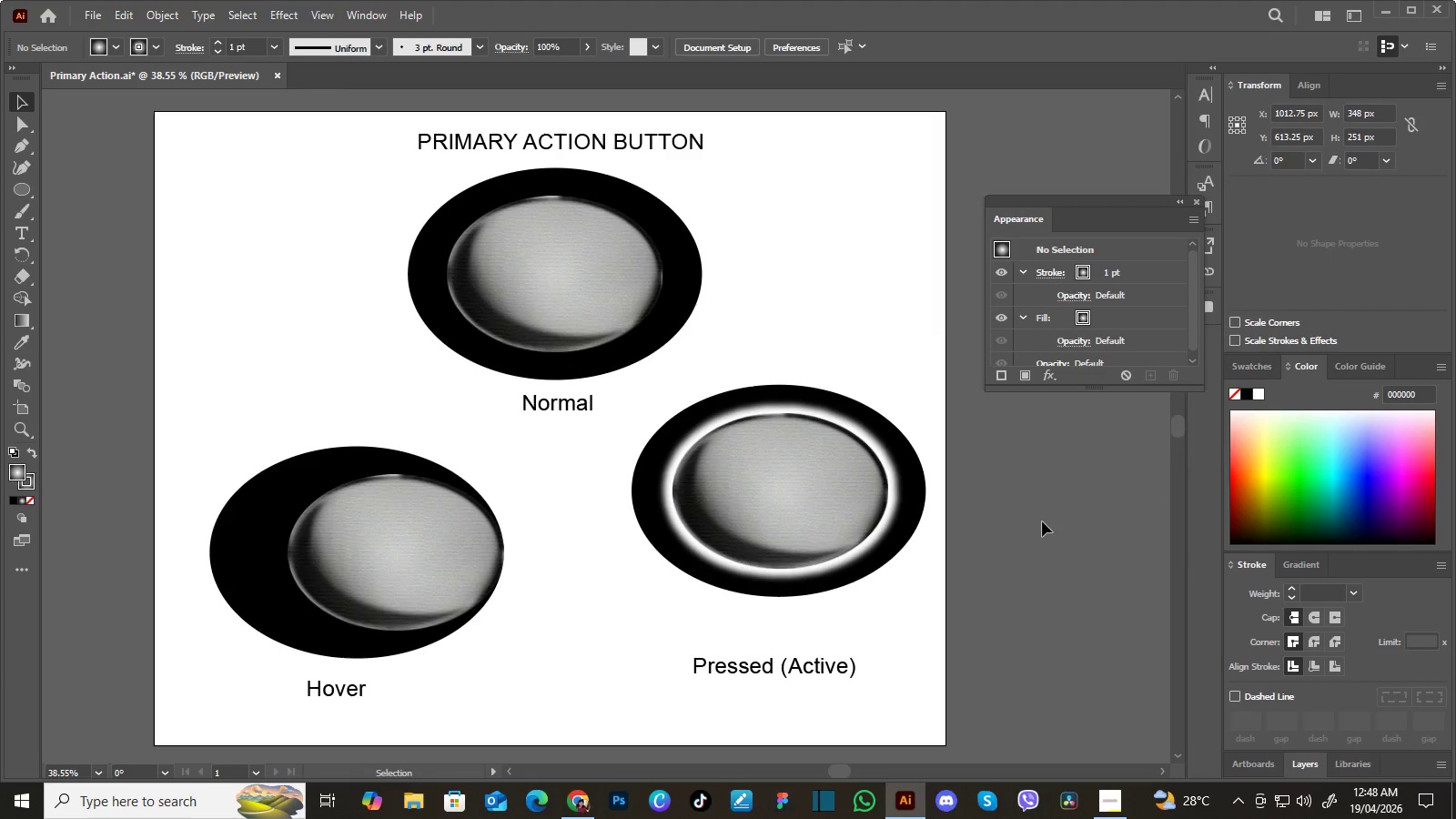 
left_click([1042, 521])
 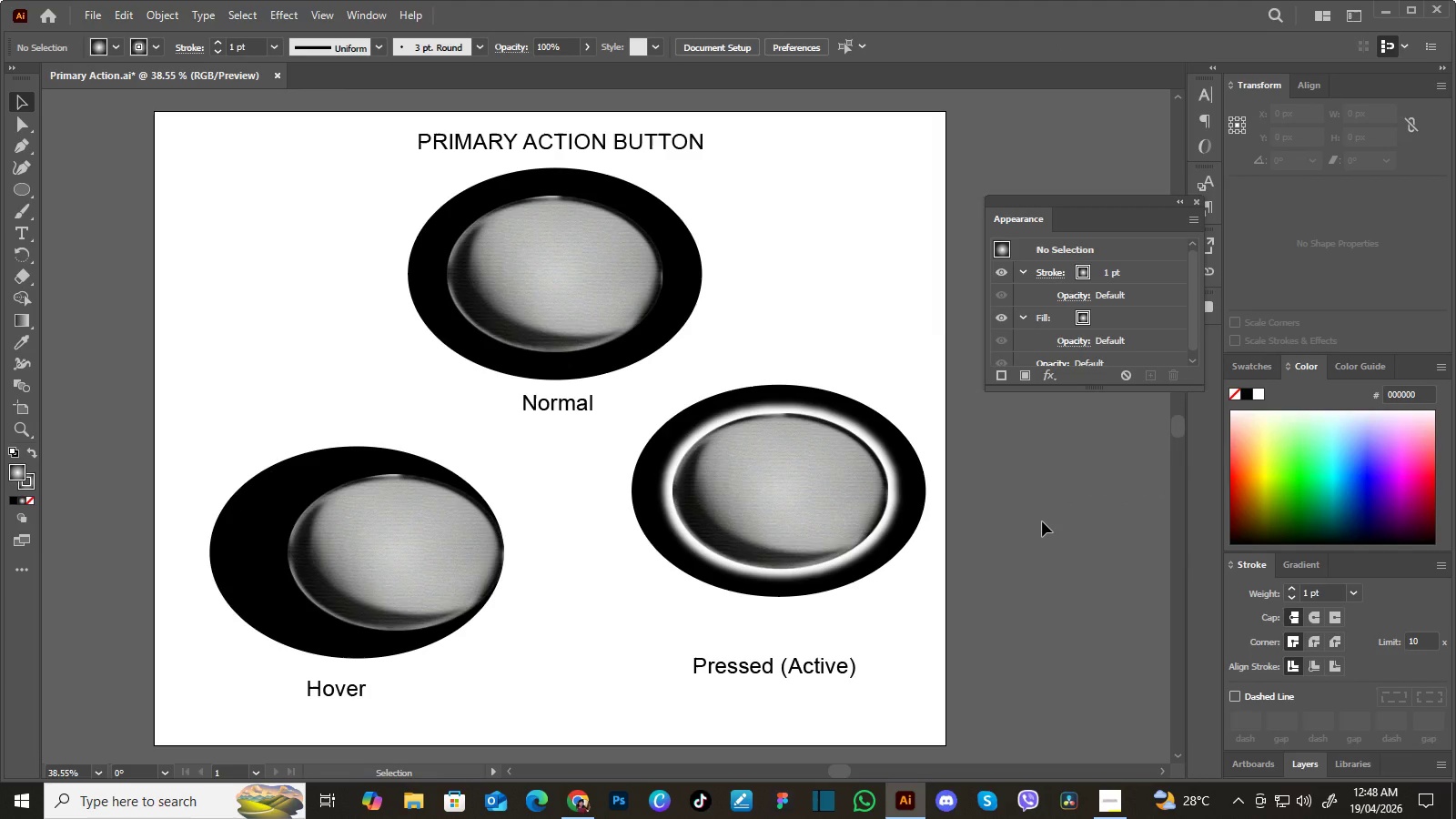 
wait(6.92)
 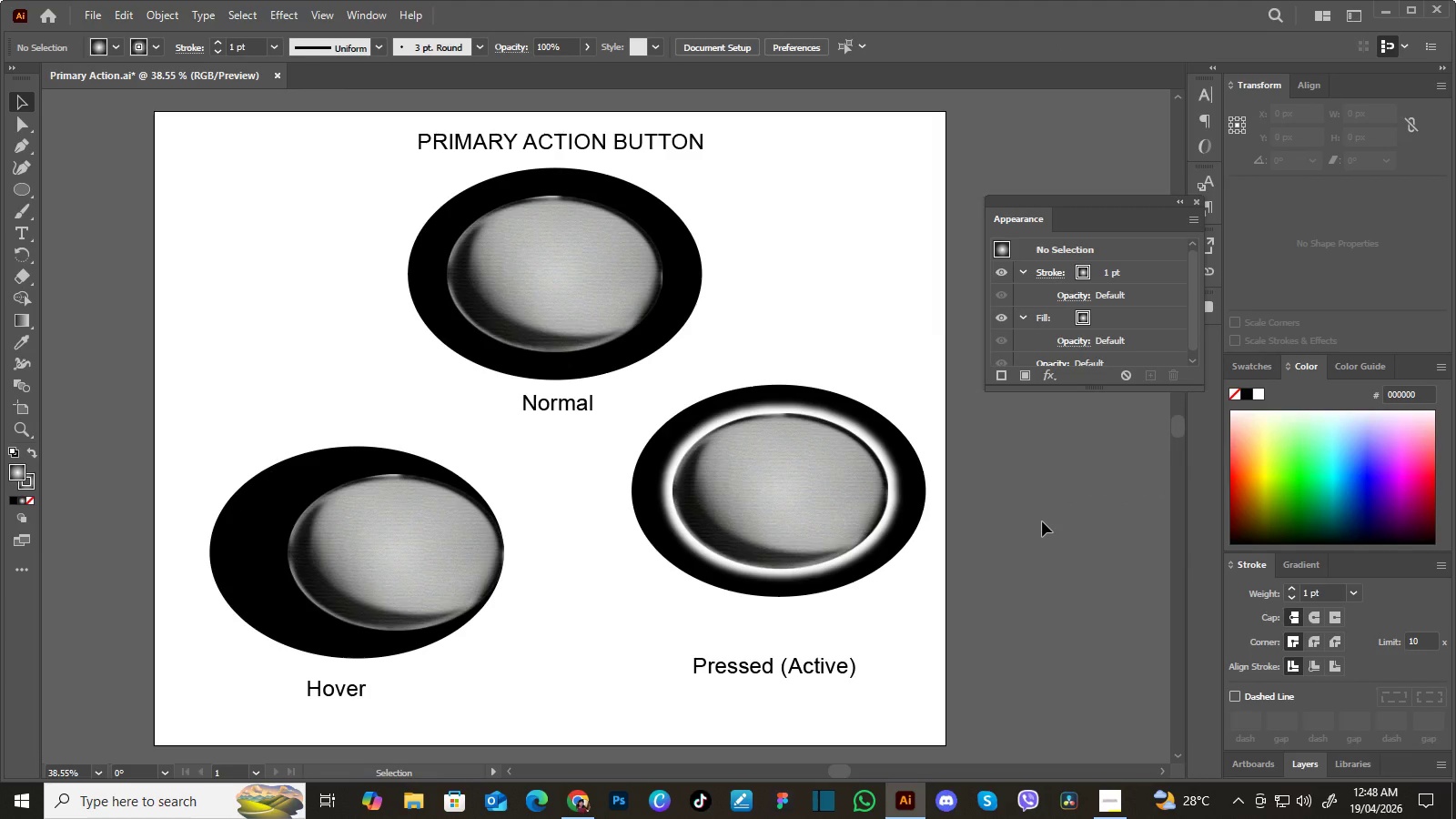 
left_click([832, 506])
 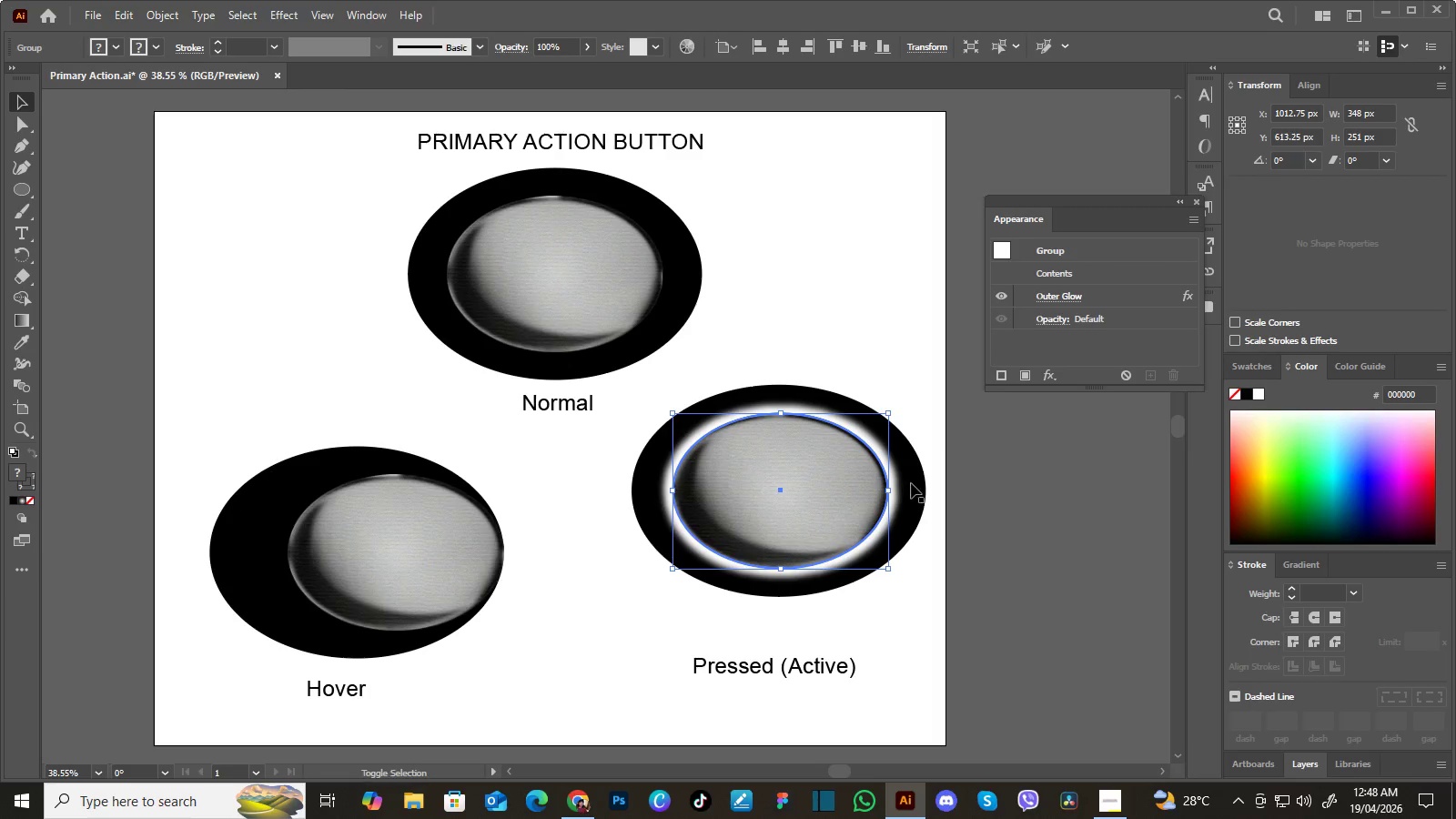 
hold_key(key=ShiftLeft, duration=0.77)
left_click([914, 480])
 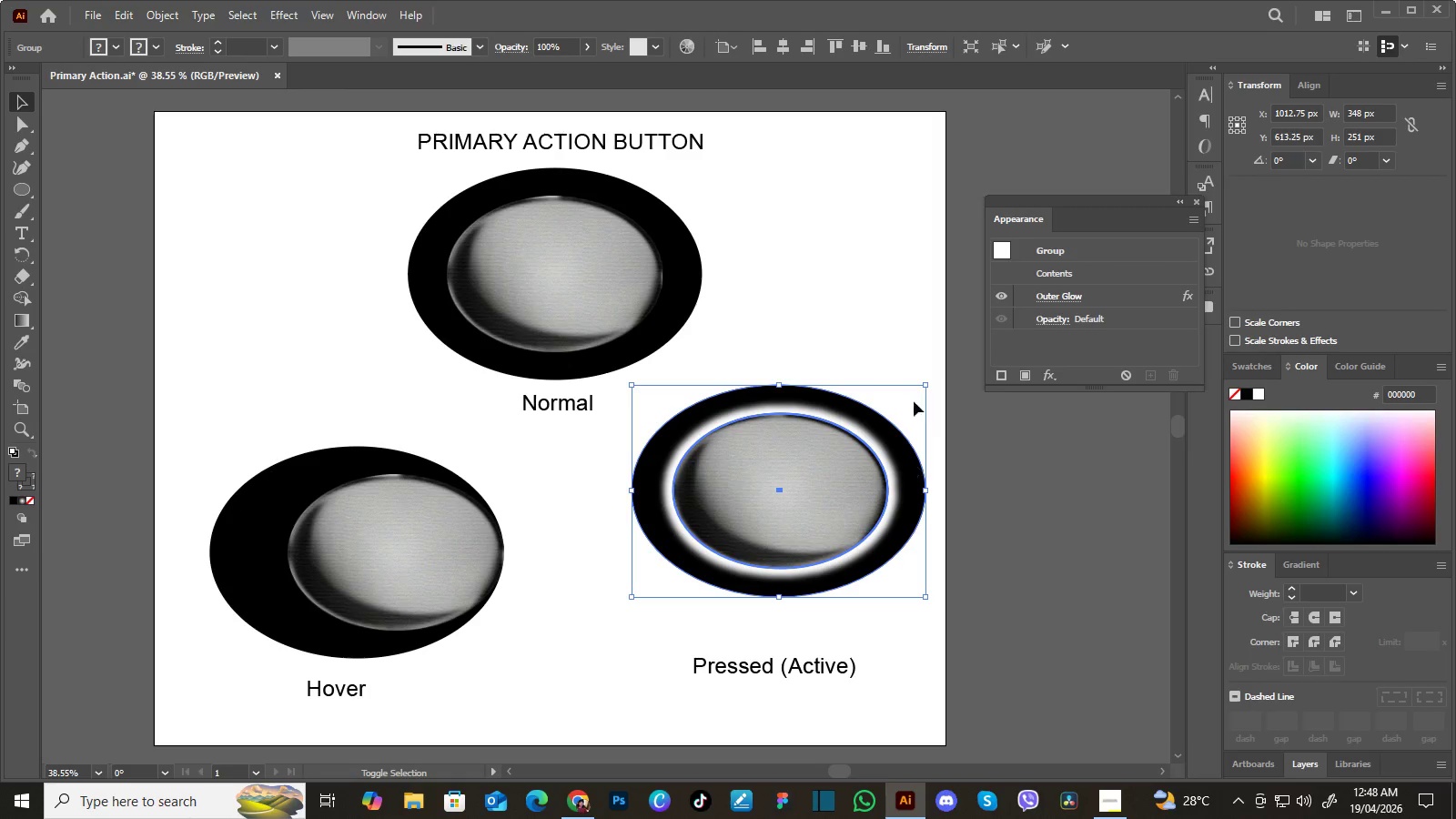 
left_click([789, 54])
 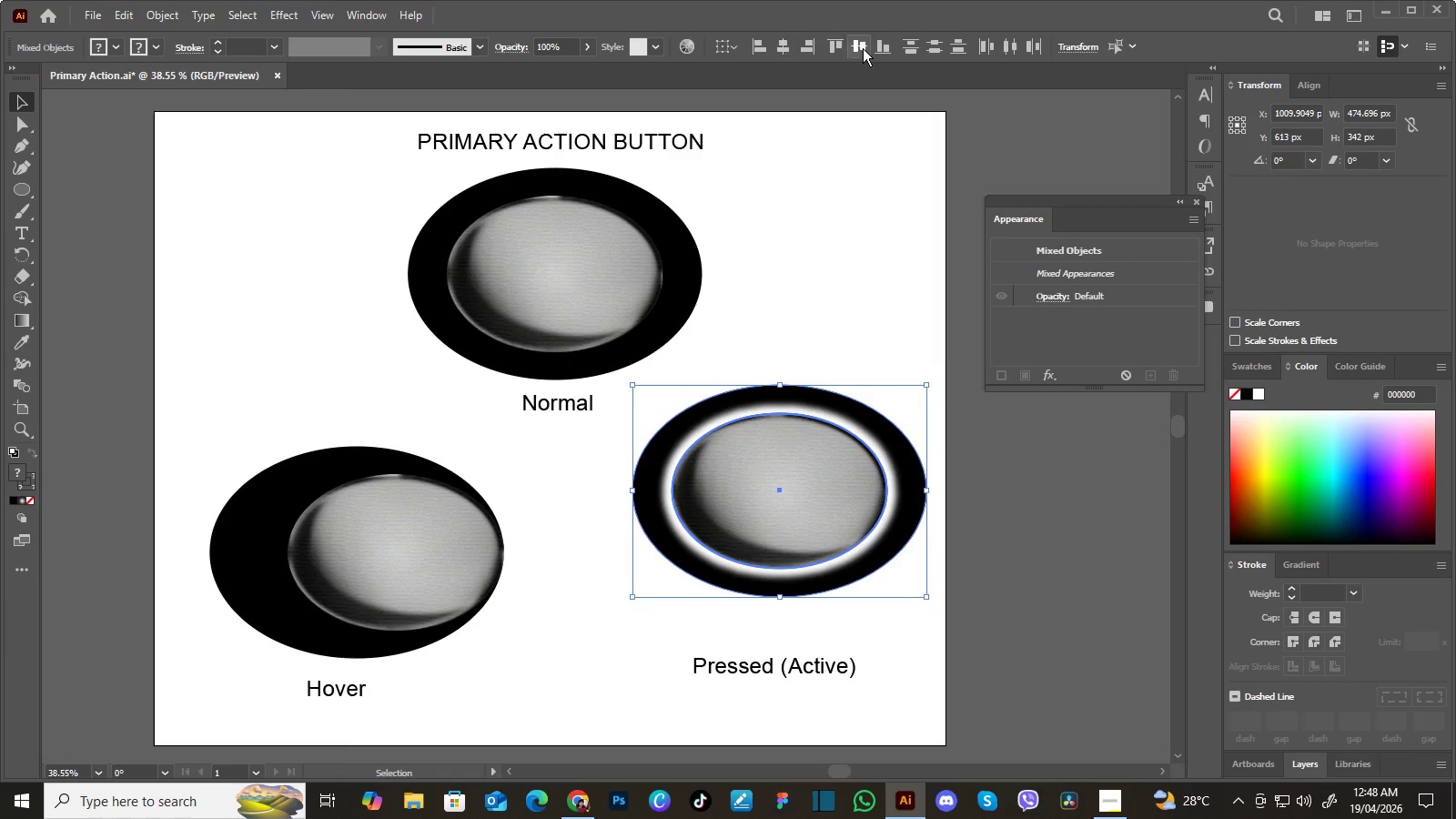 
left_click([863, 48])
 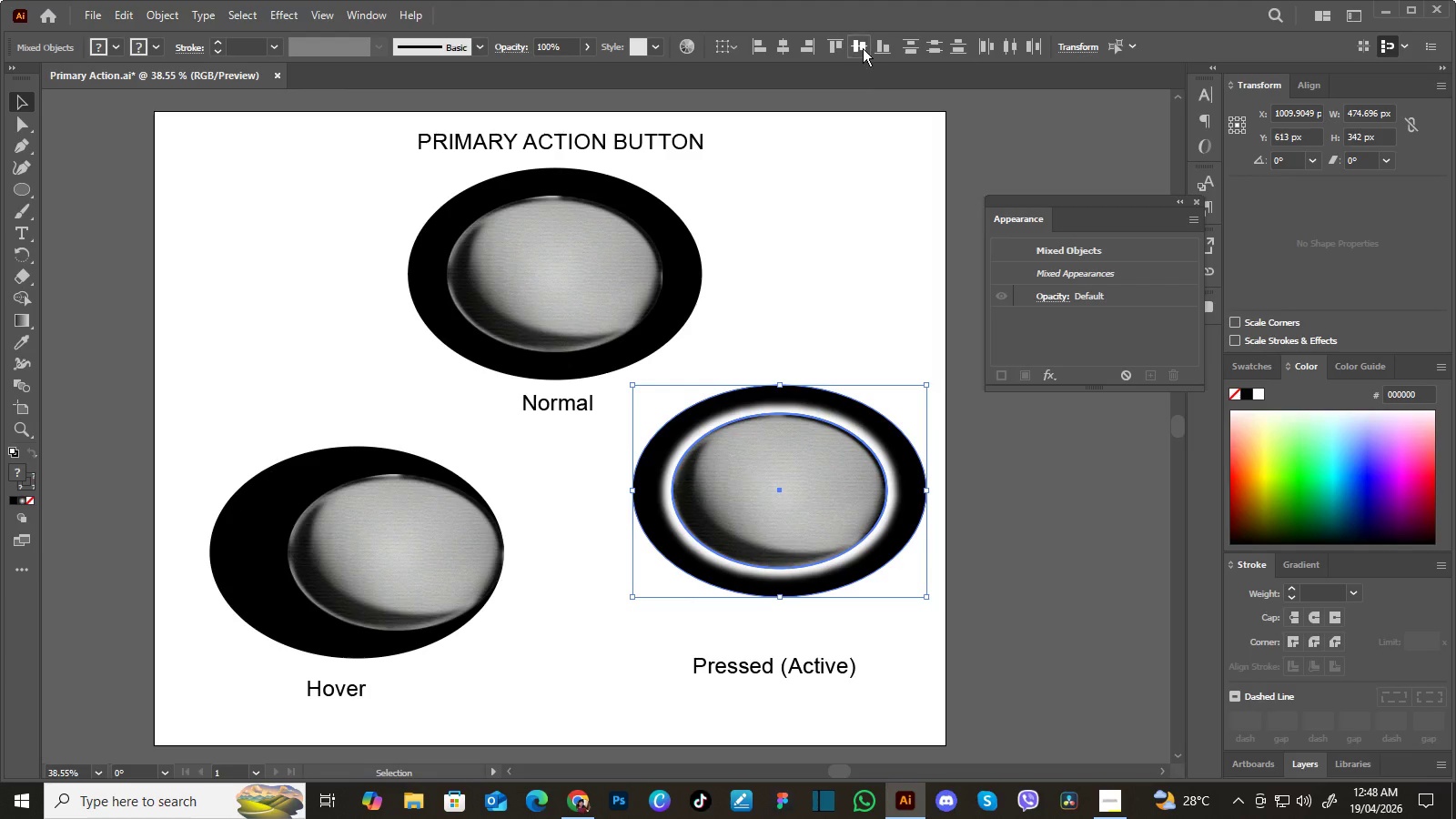 
double_click([863, 48])
 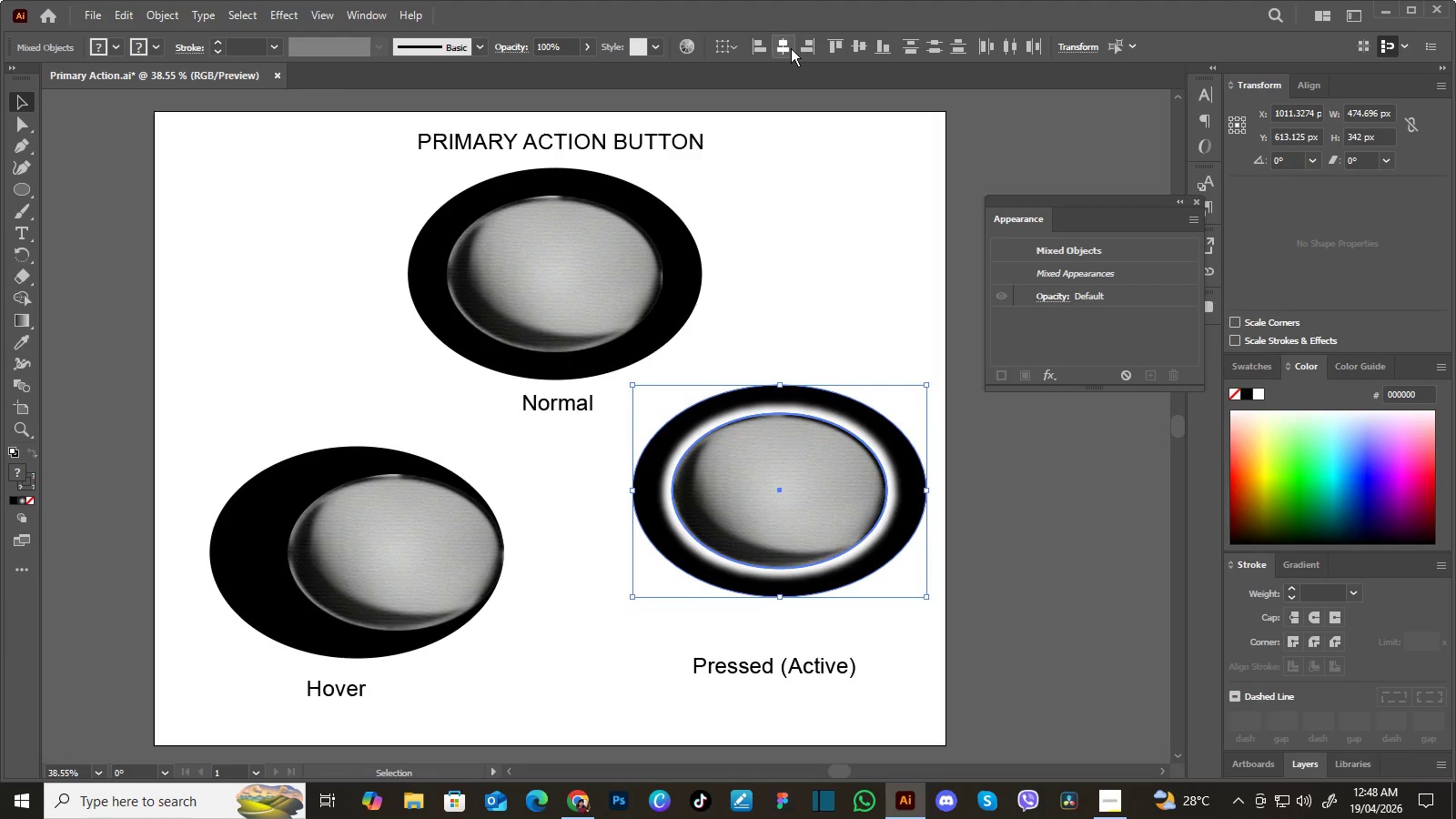 
triple_click([863, 48])
 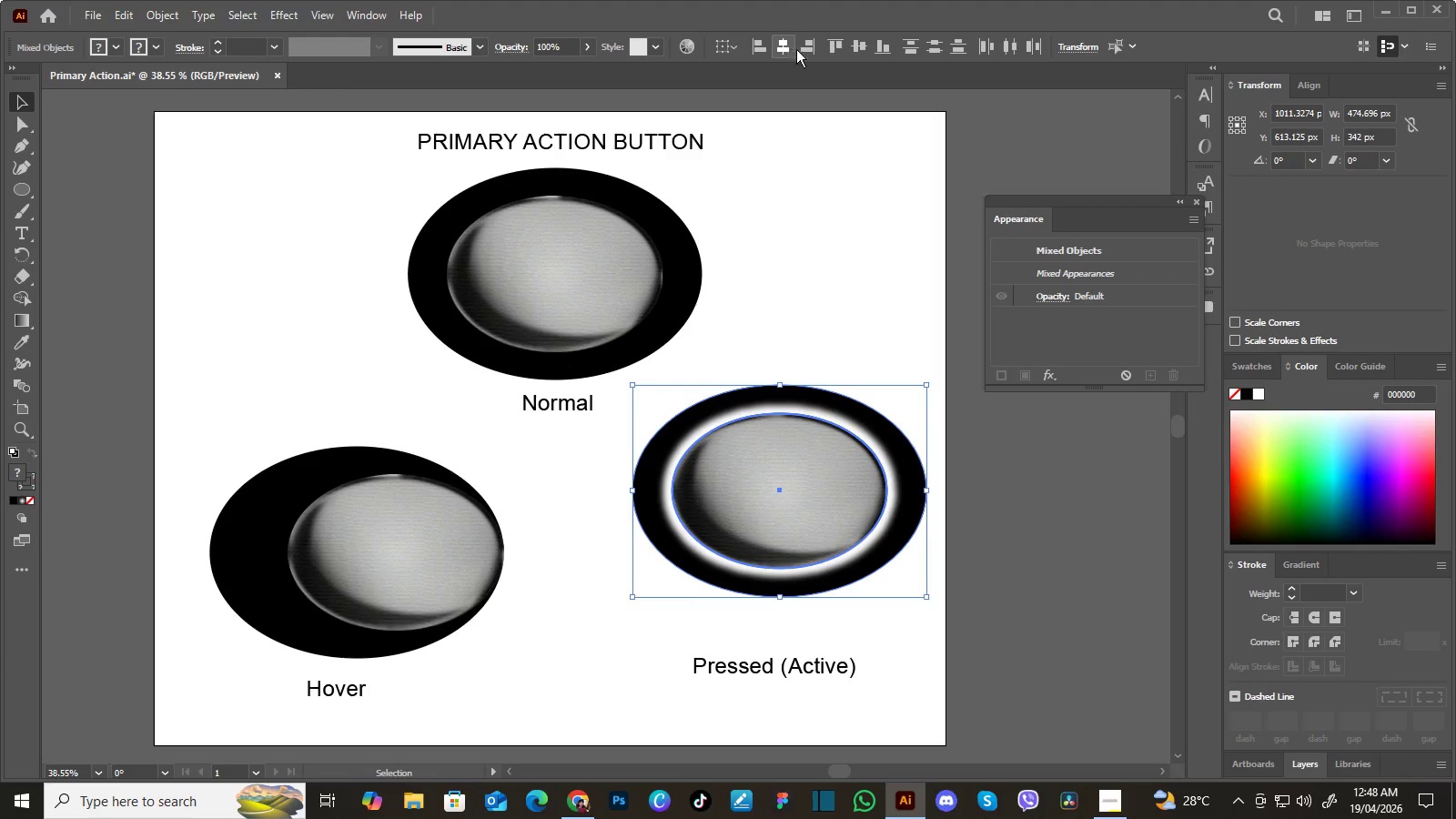 
left_click([791, 48])
 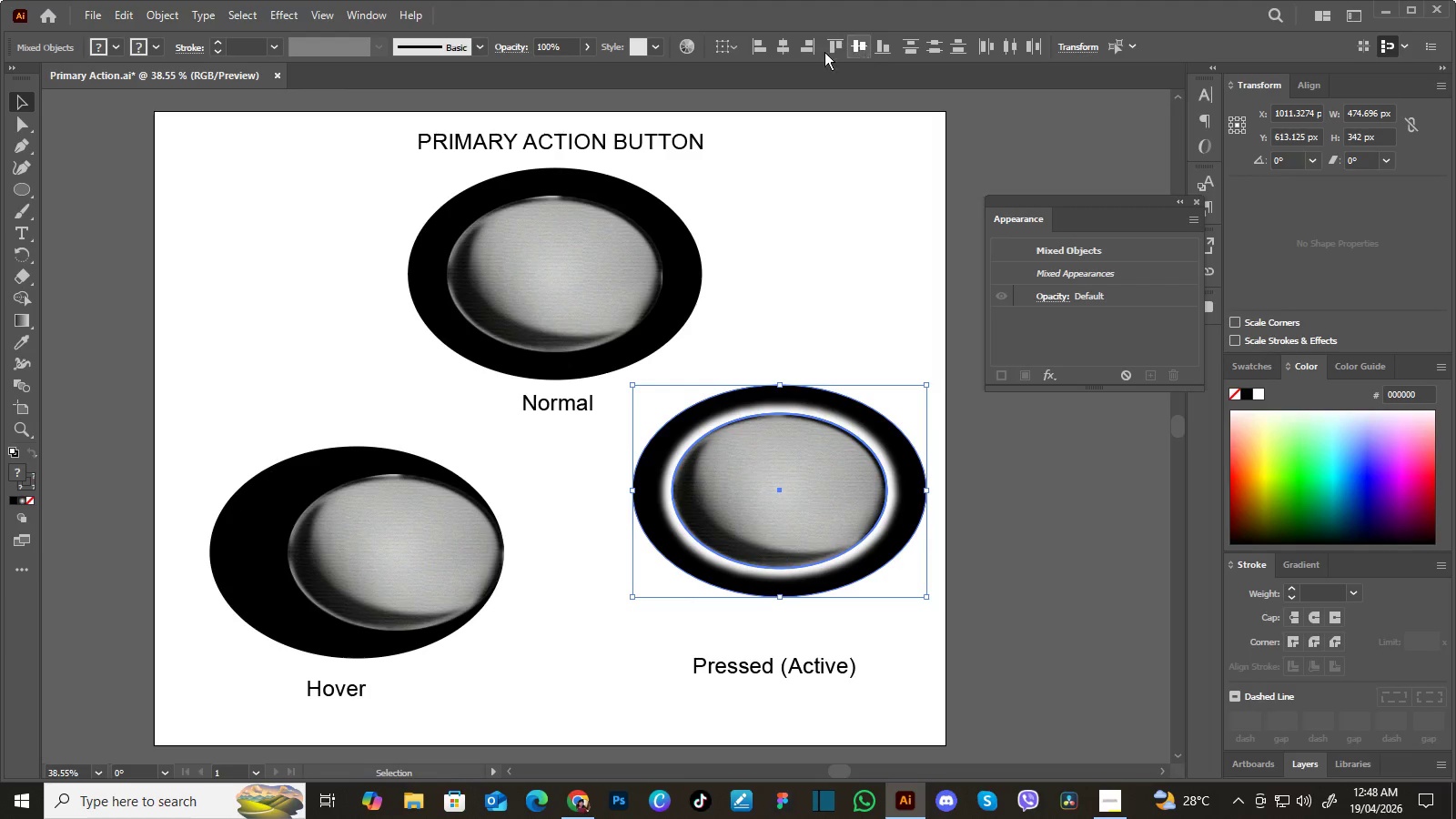 
left_click([863, 50])
 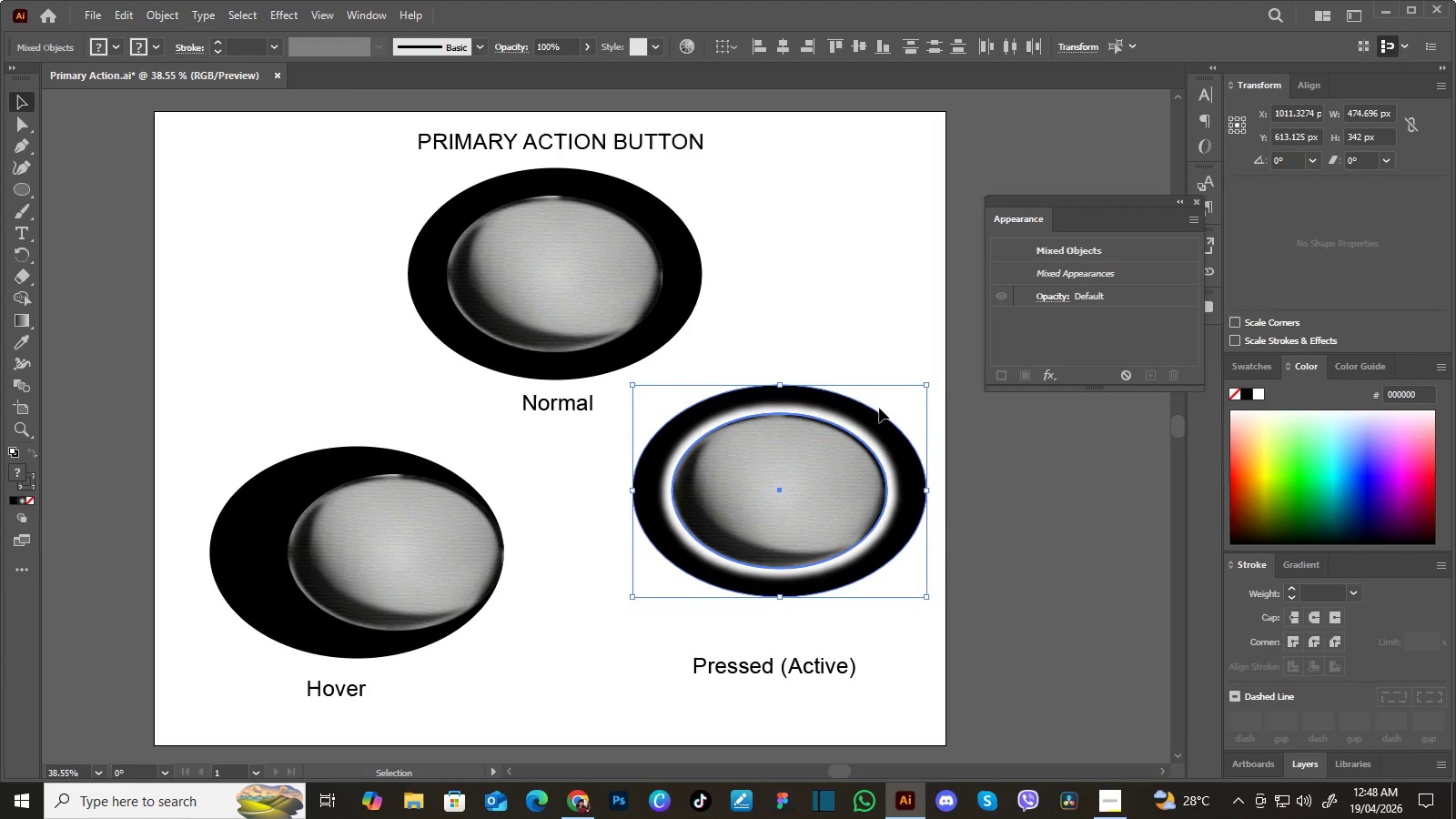 
left_click([788, 53])
 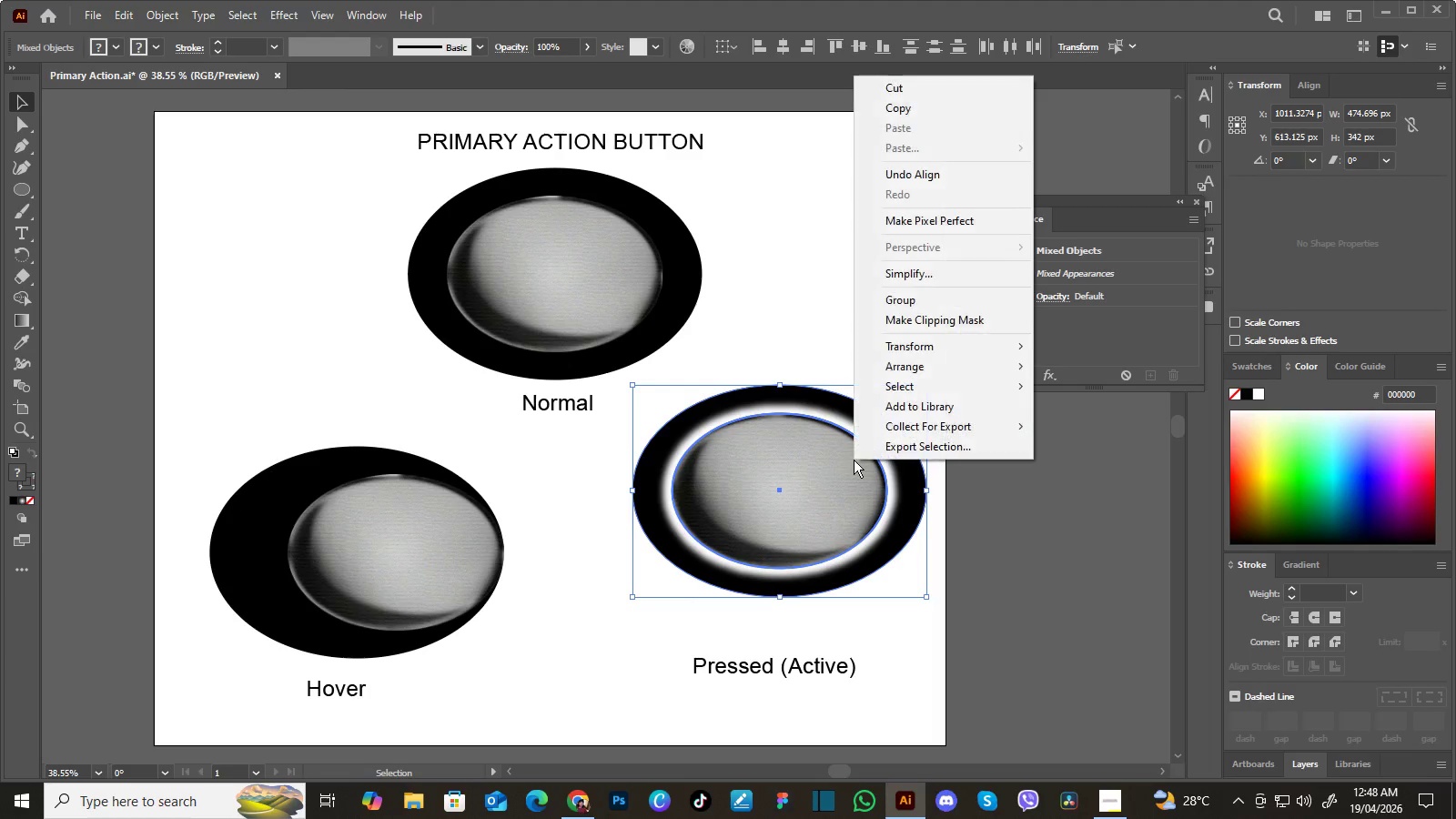 
right_click([854, 460])
 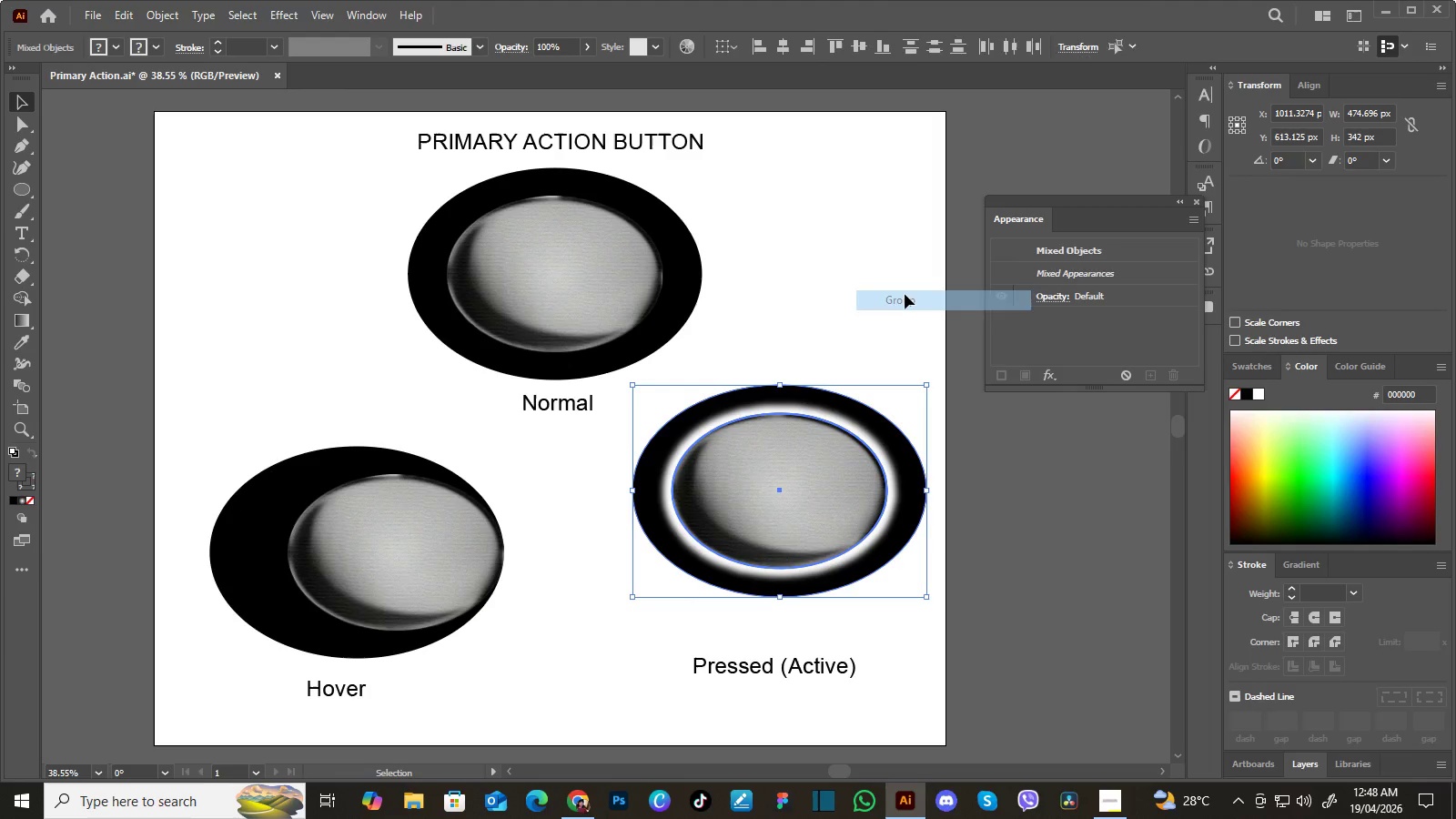 
left_click([905, 294])
 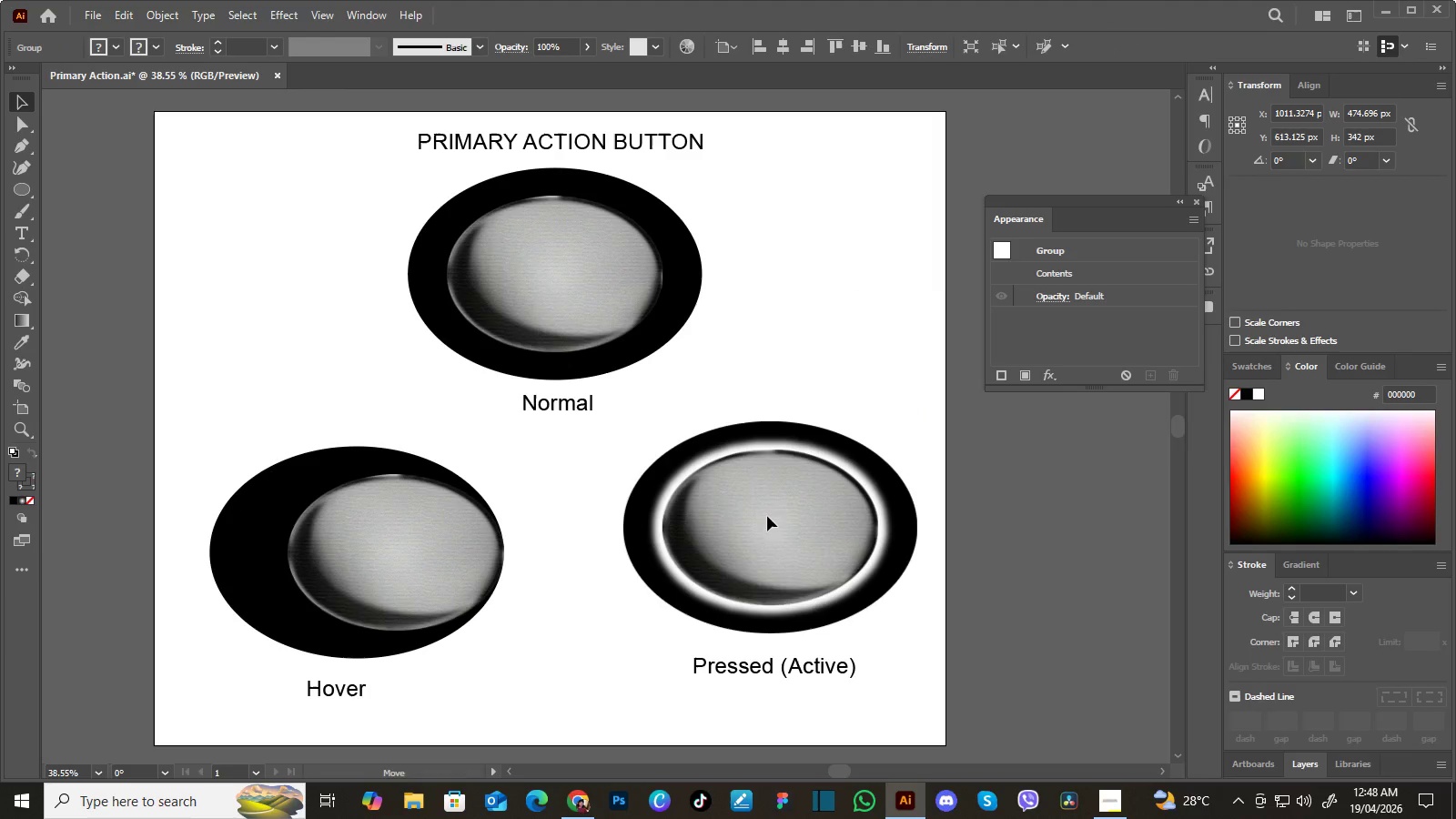 
left_click_drag(start_coordinate=[776, 480], to_coordinate=[764, 525])
 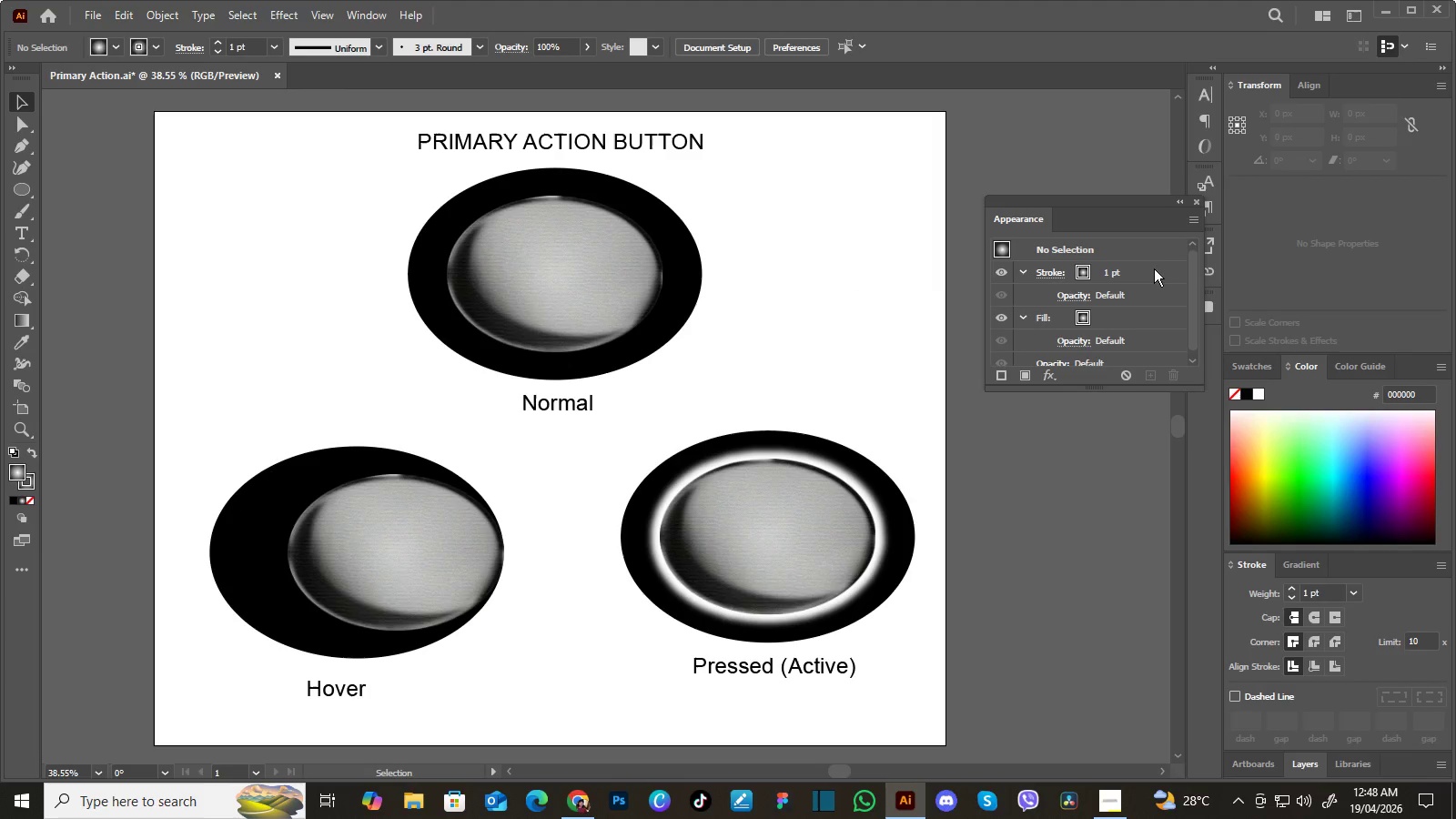 
left_click([1033, 519])
 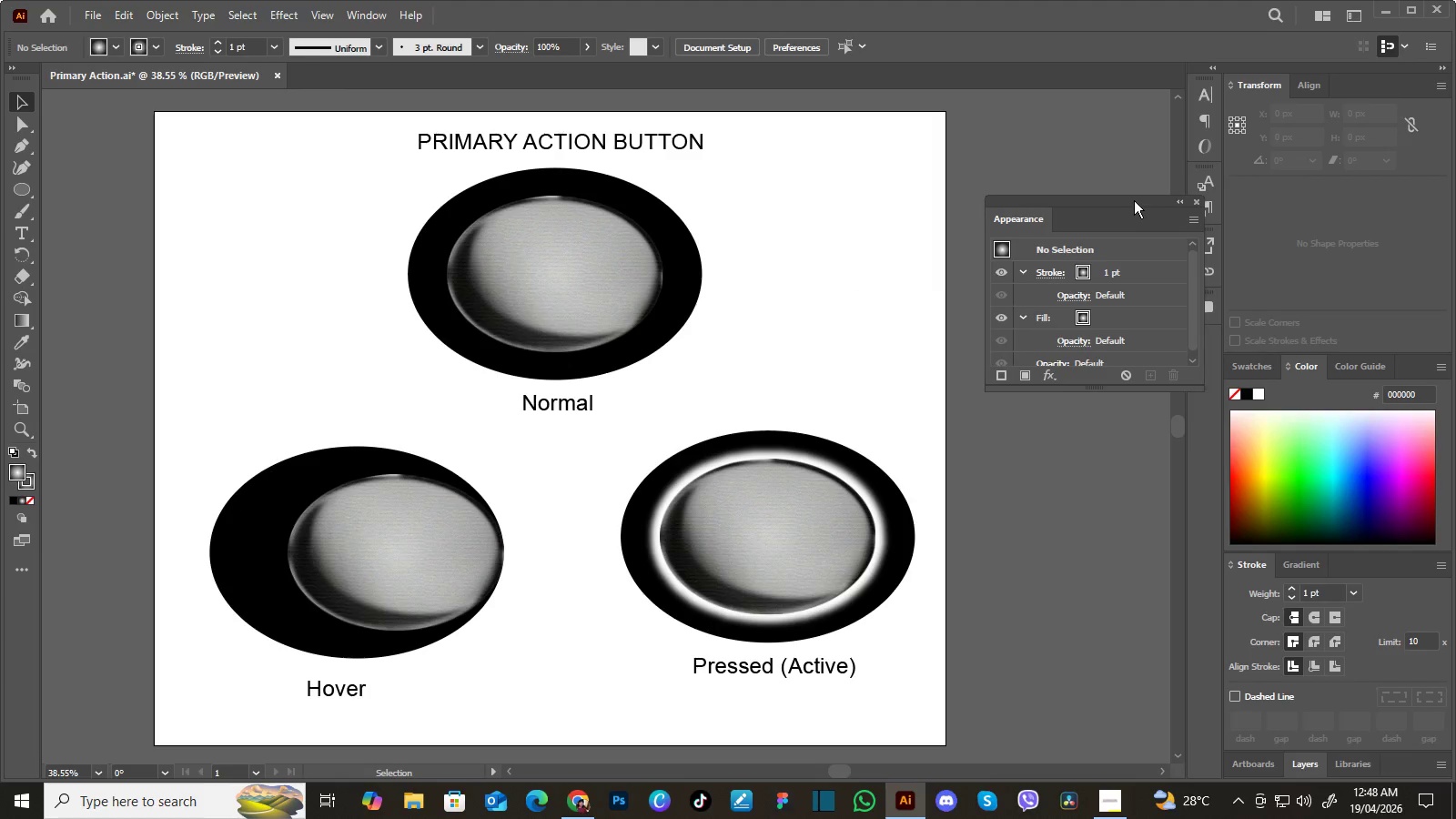 
left_click_drag(start_coordinate=[1134, 200], to_coordinate=[1260, 213])
 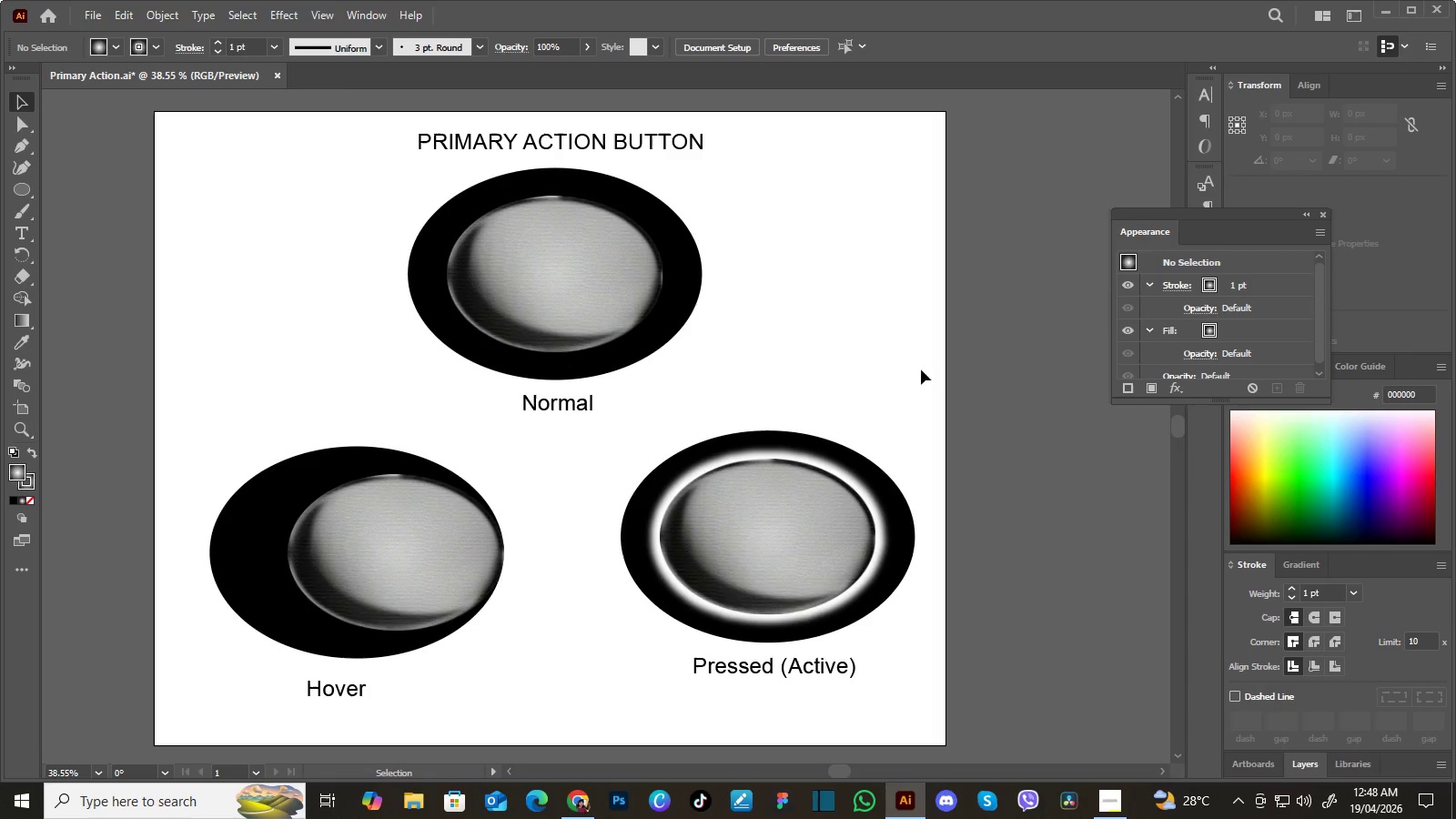 
left_click([1071, 227])
 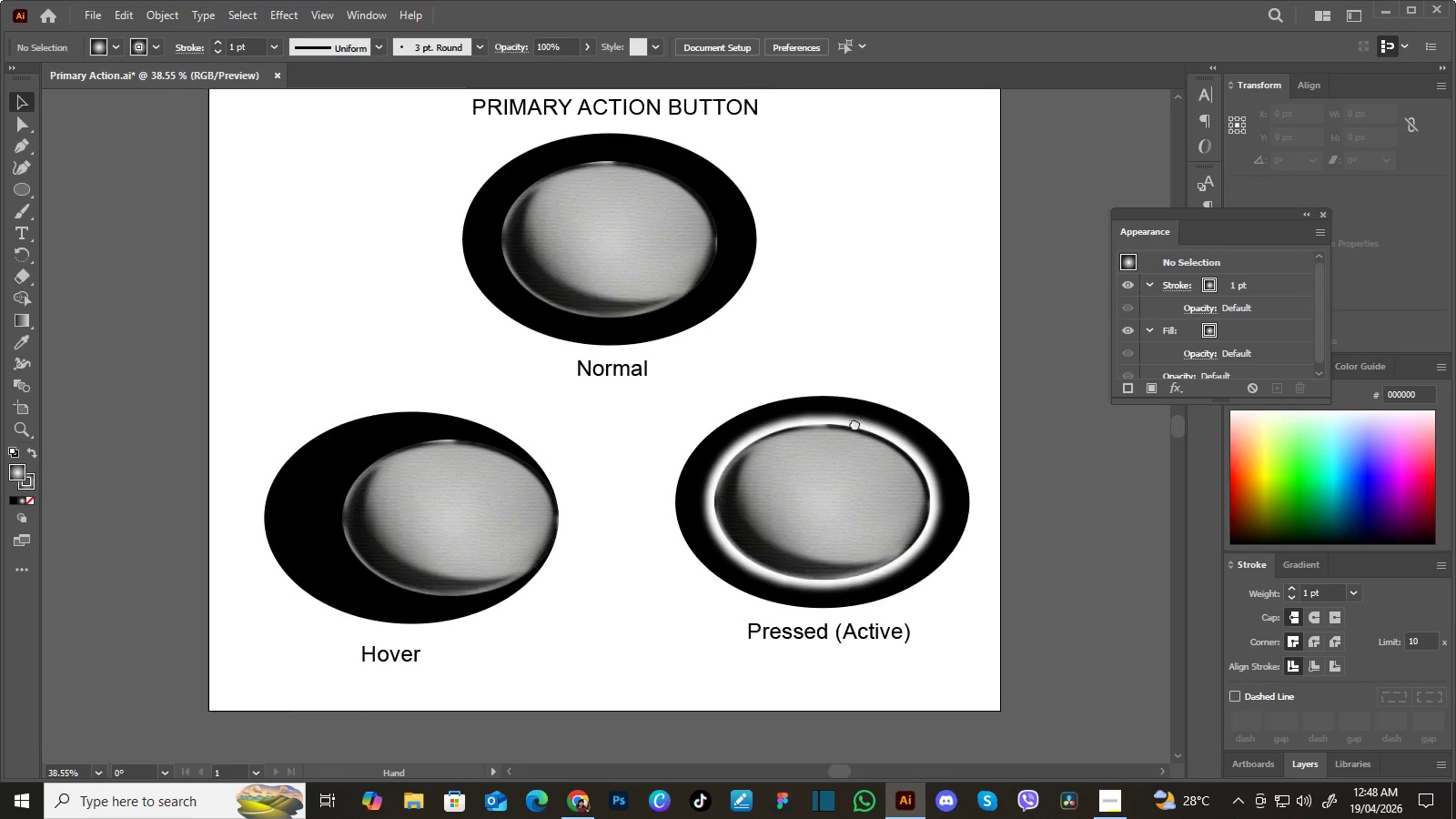 
hold_key(key=Space, duration=1.5)
 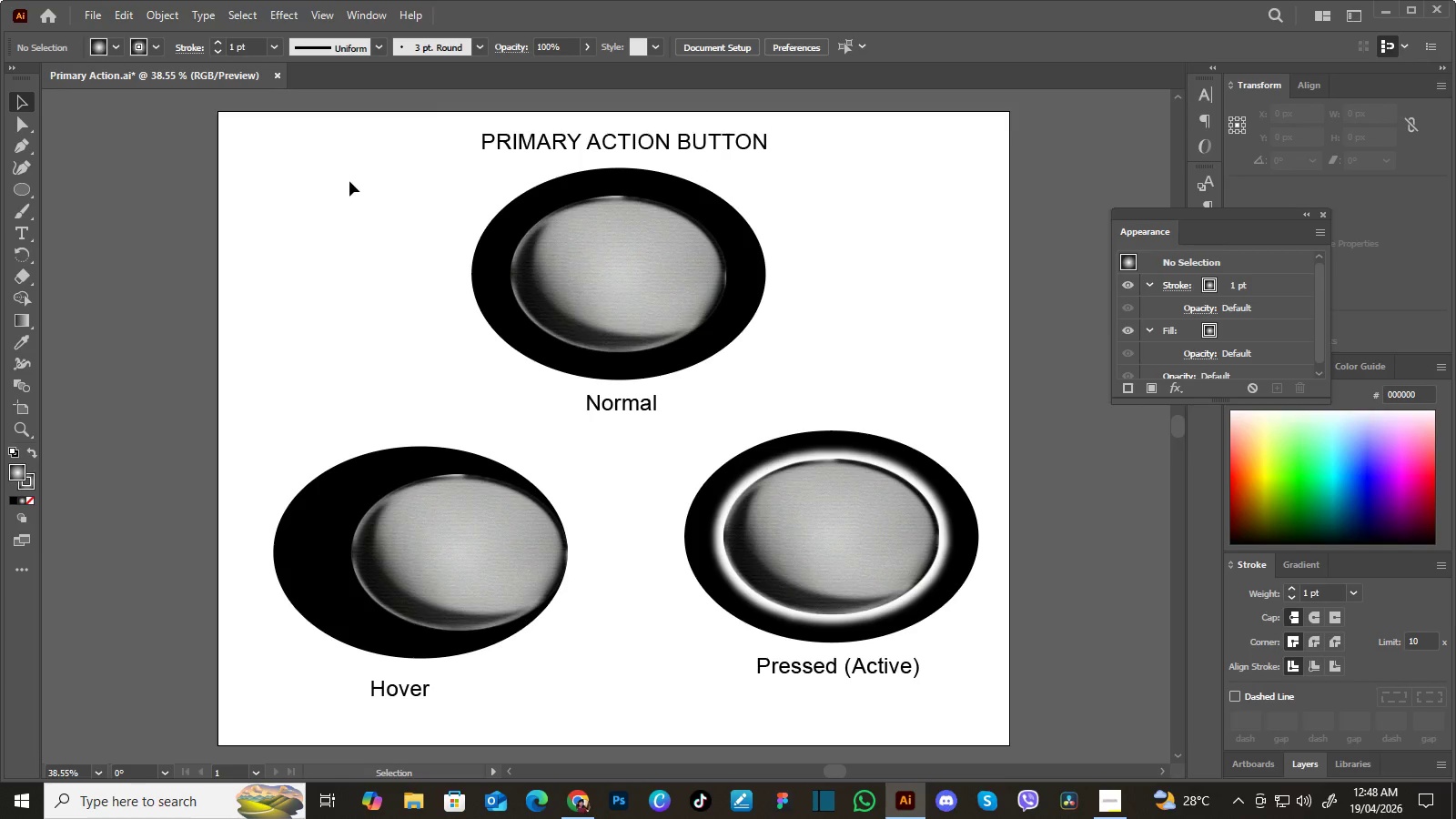 
left_click_drag(start_coordinate=[794, 462], to_coordinate=[858, 420])
 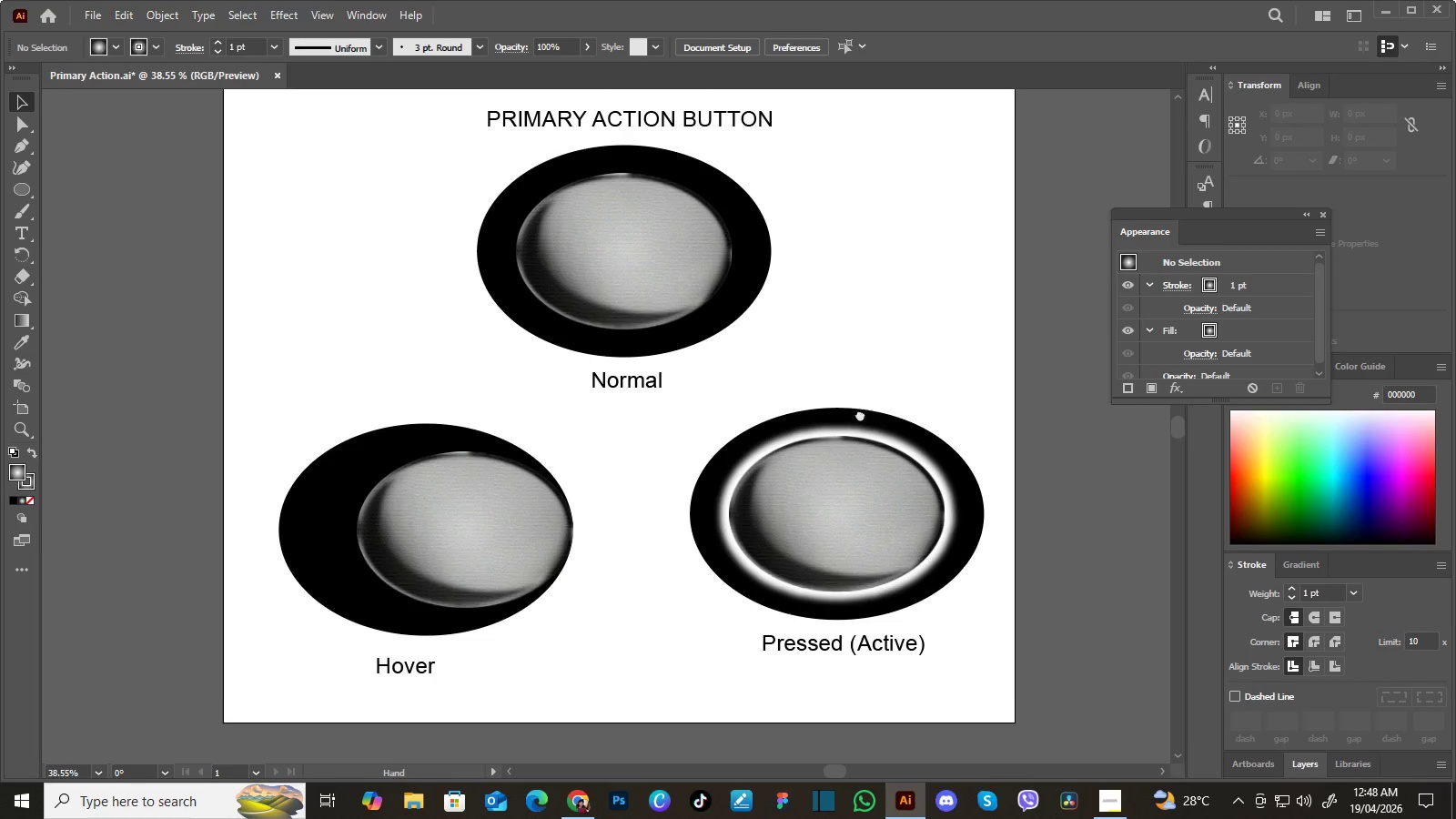 
left_click_drag(start_coordinate=[862, 407], to_coordinate=[868, 426])
 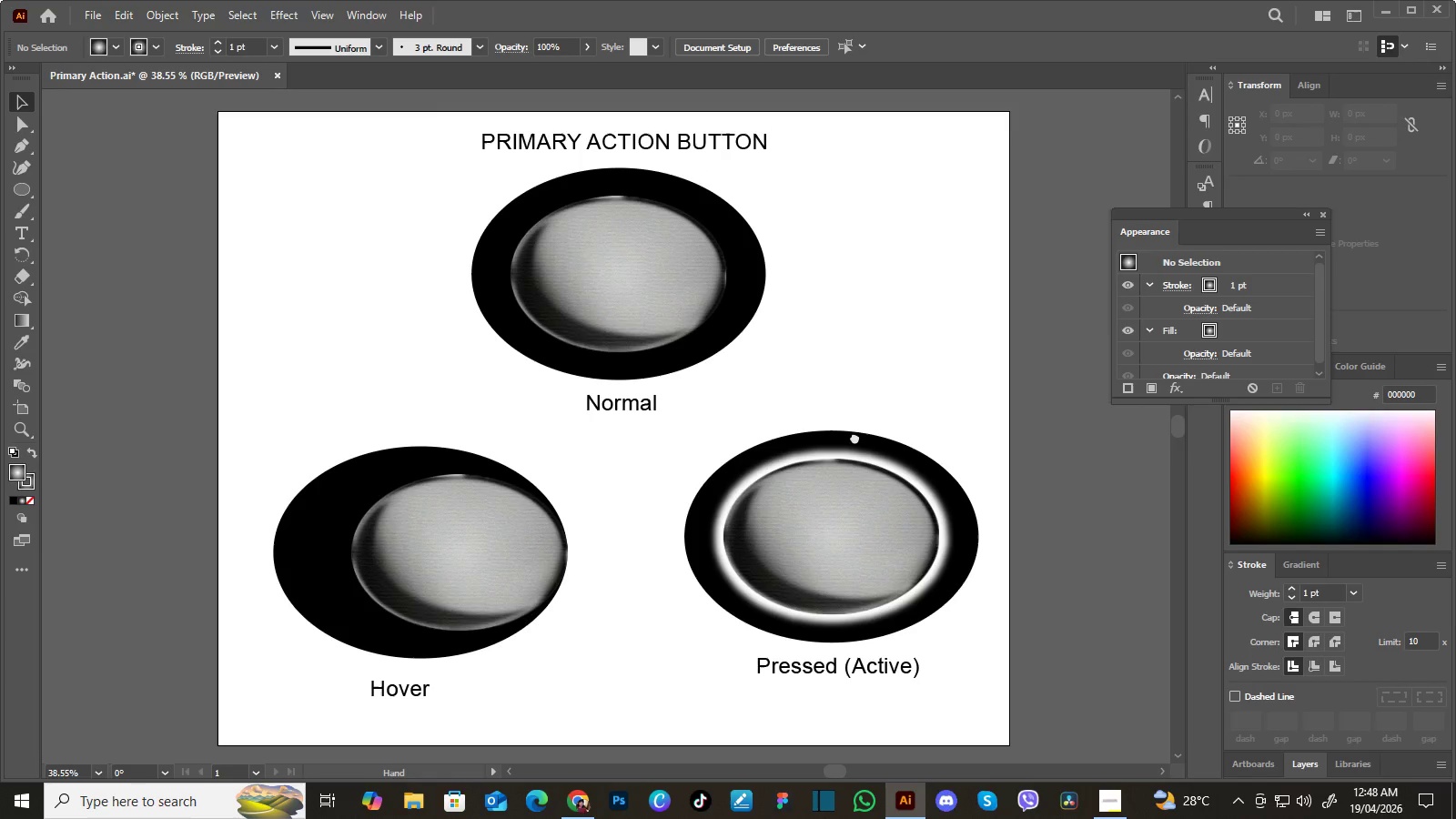 
left_click_drag(start_coordinate=[860, 414], to_coordinate=[854, 437])
 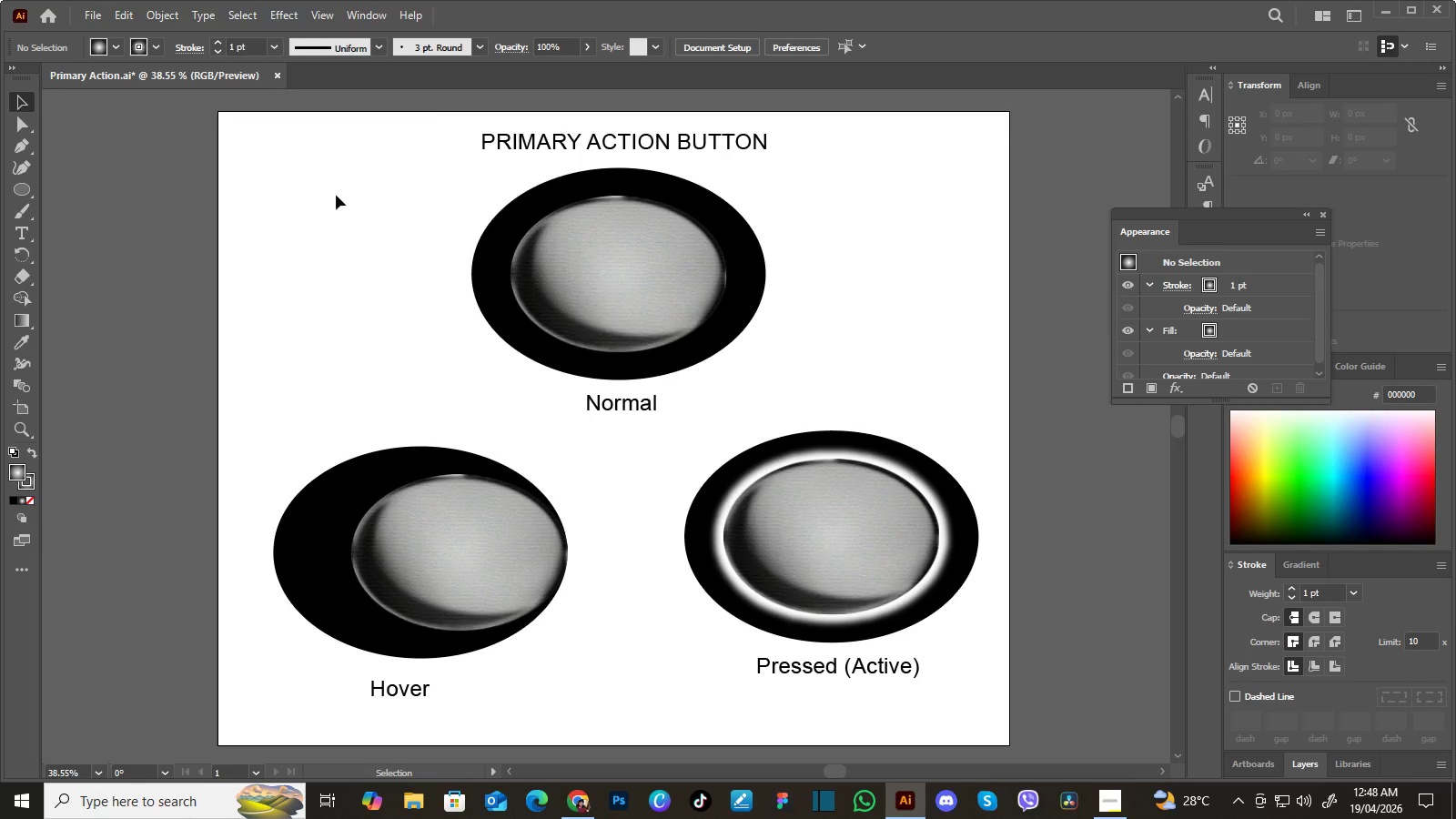 
hold_key(key=Space, duration=0.78)
 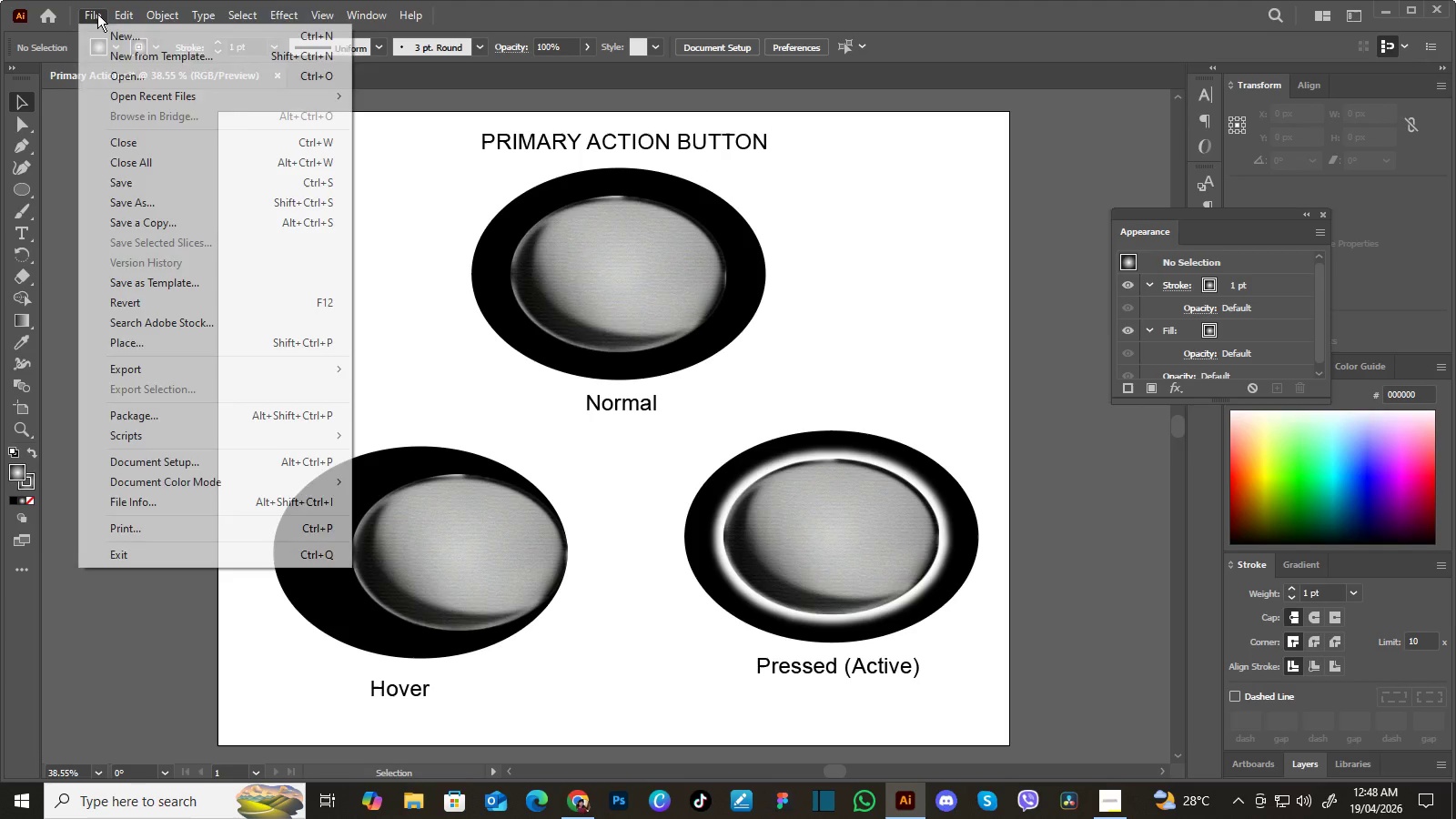 
left_click([97, 14])
 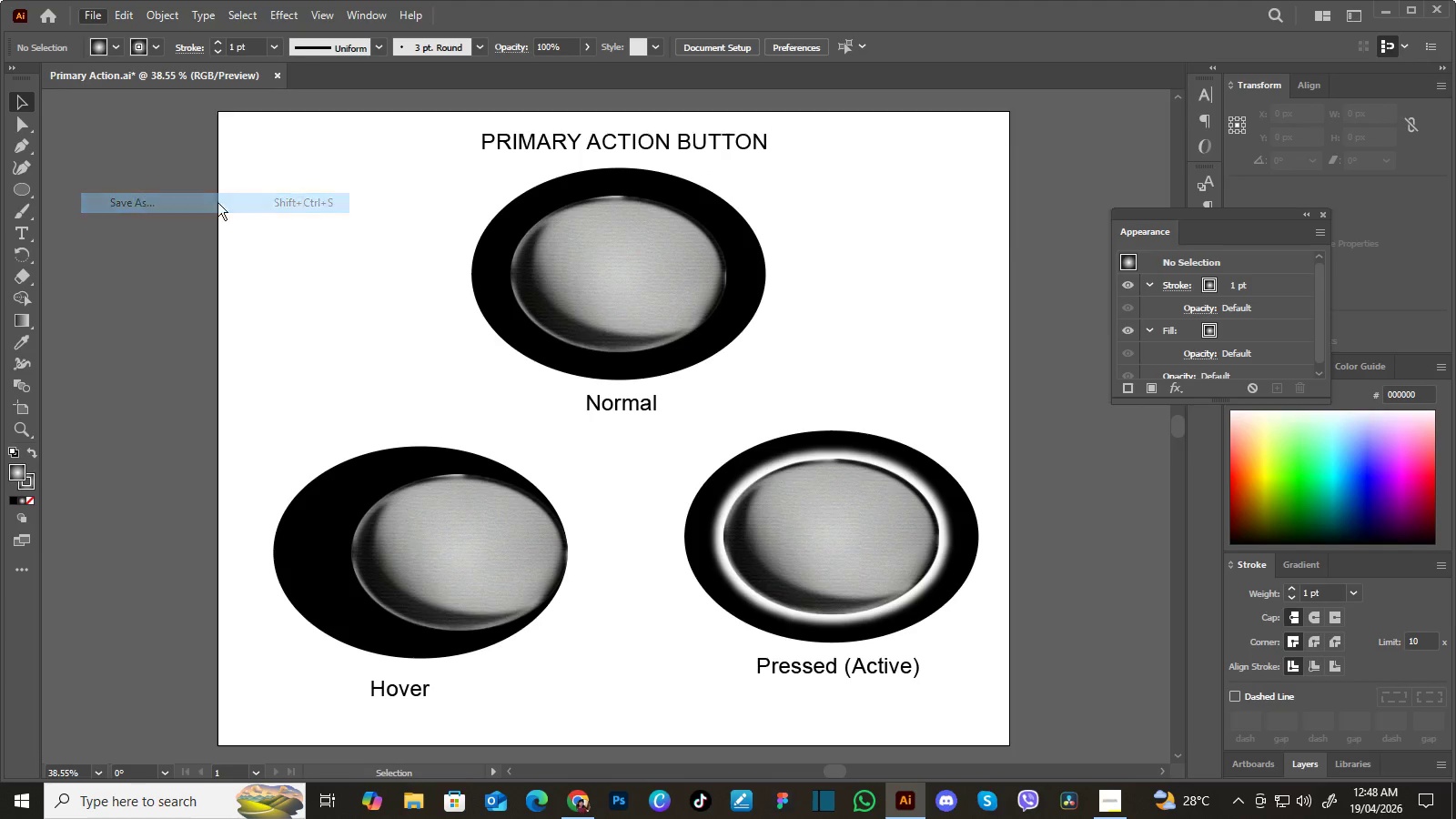 
left_click([145, 198])
 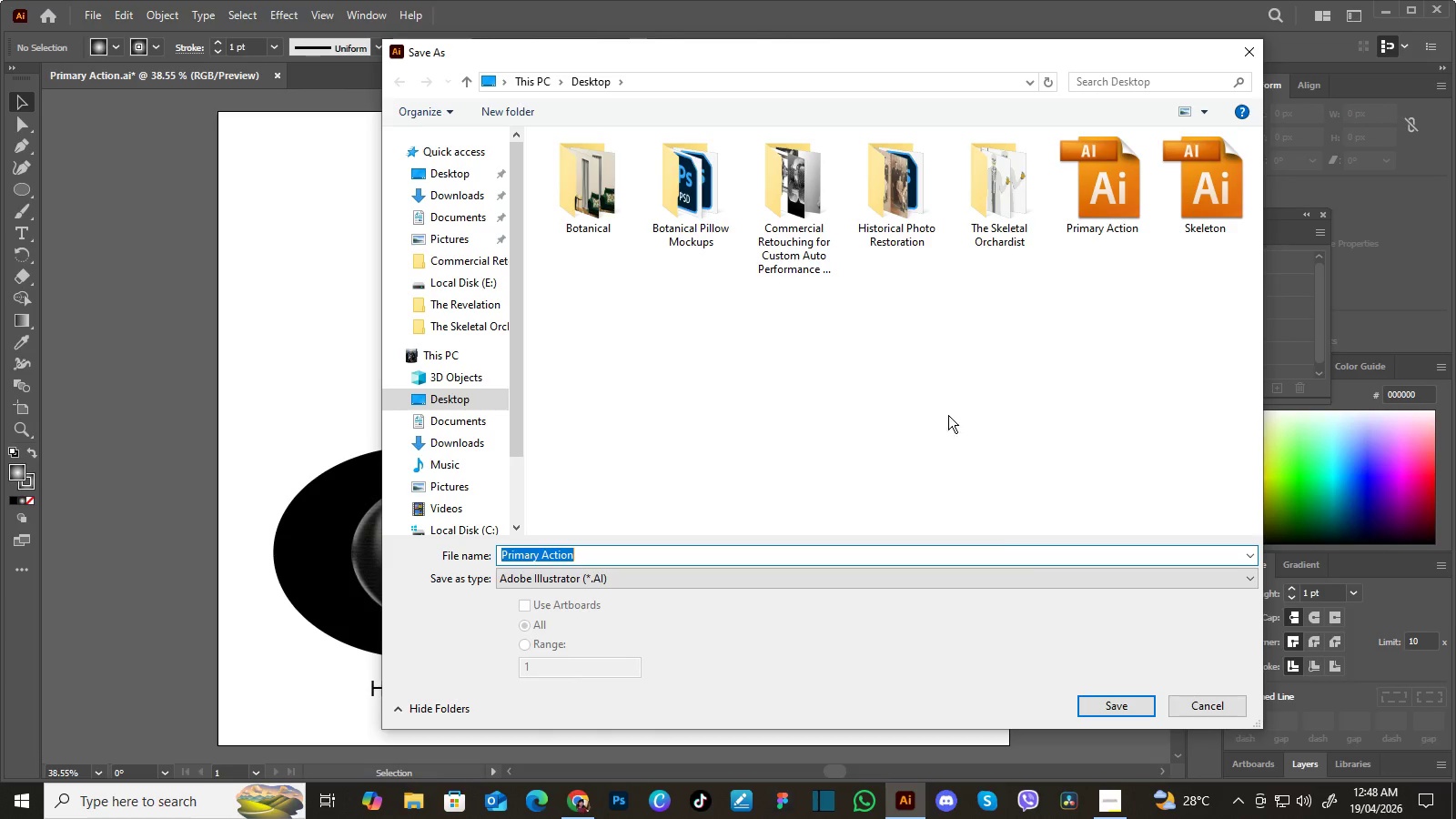 
wait(6.75)
 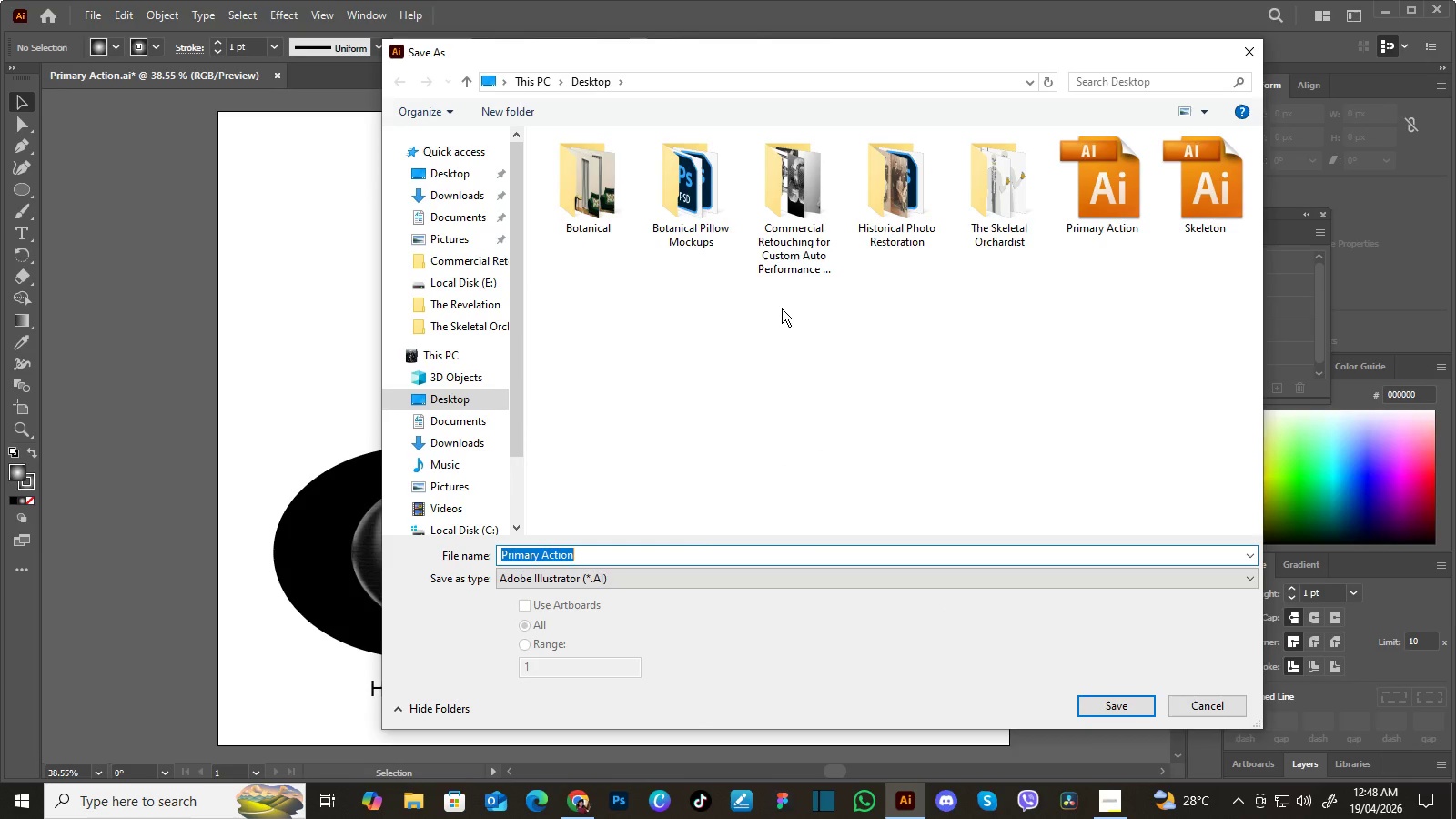 
left_click([1116, 706])
 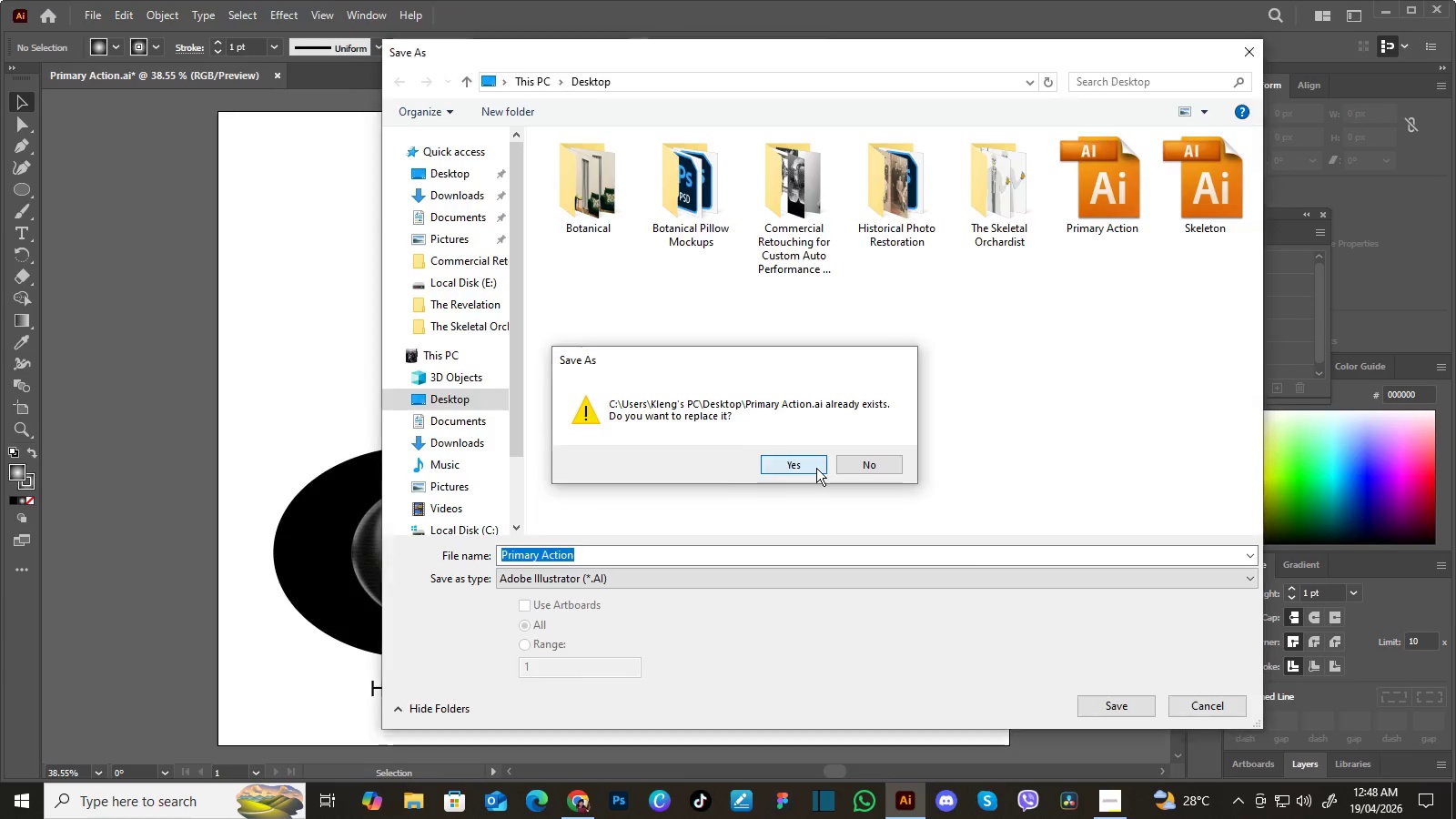 
left_click([816, 468])
 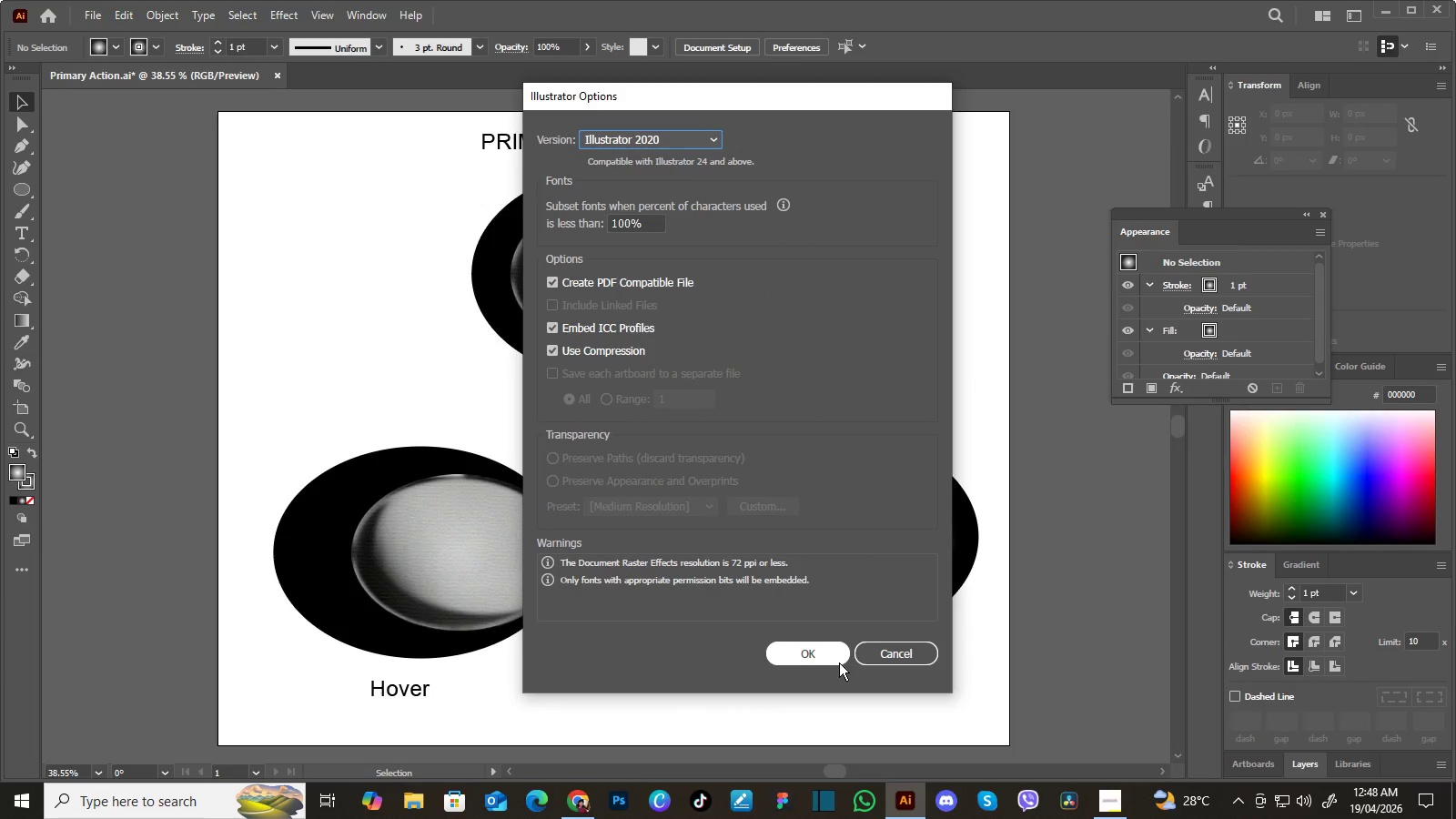 
left_click([822, 652])
 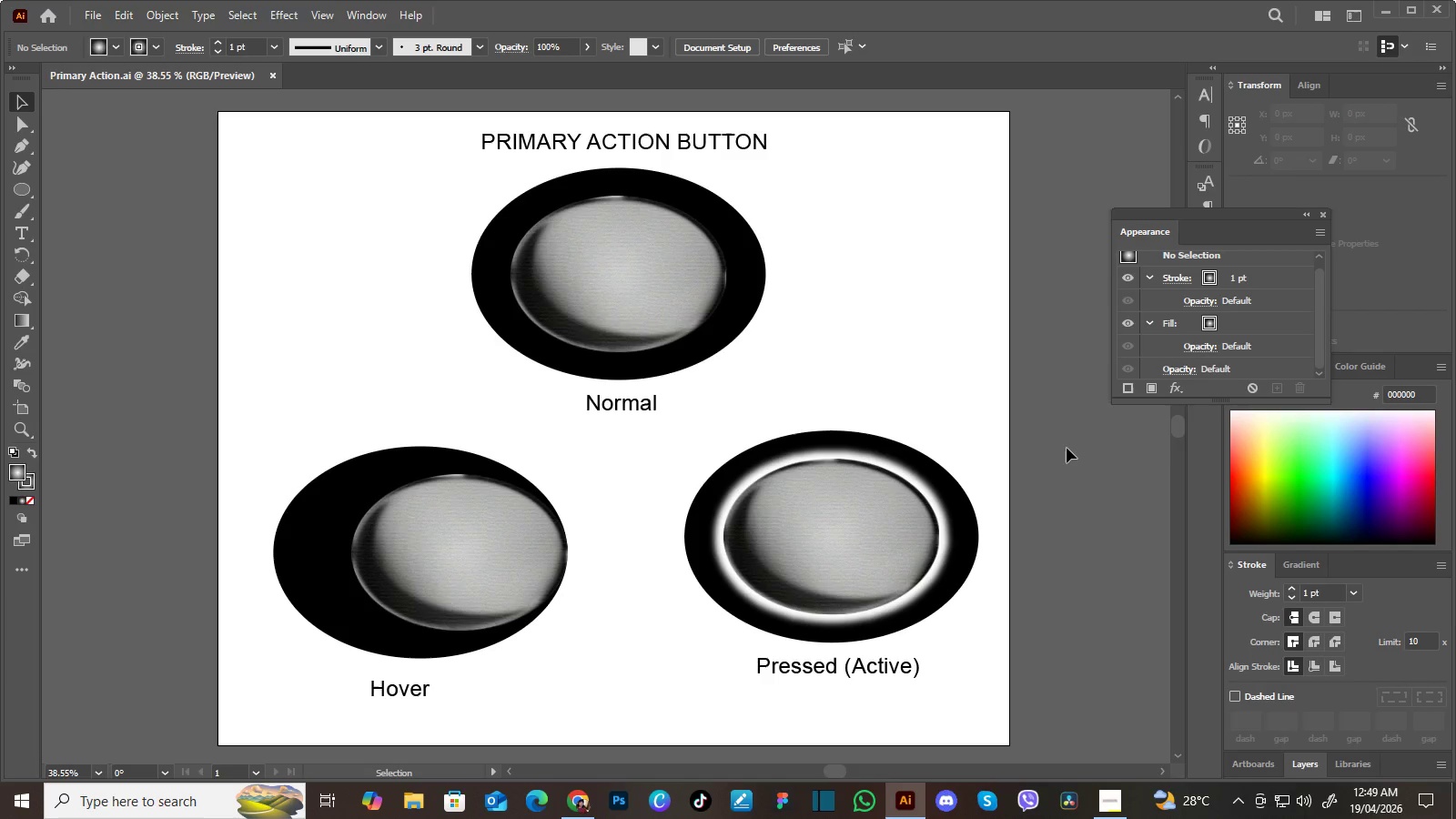 
wait(11.88)
 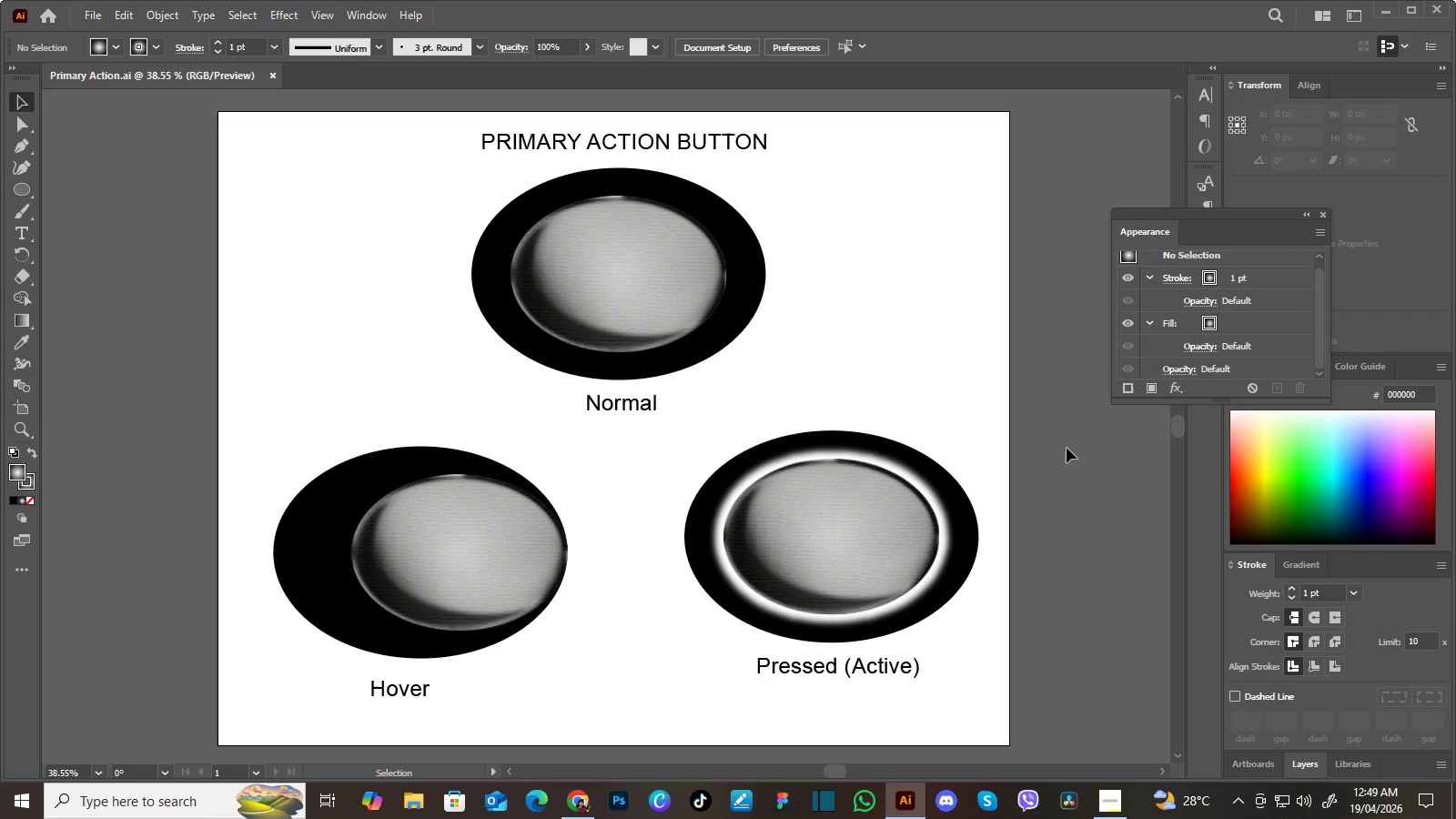 
key(PrintScreen)
 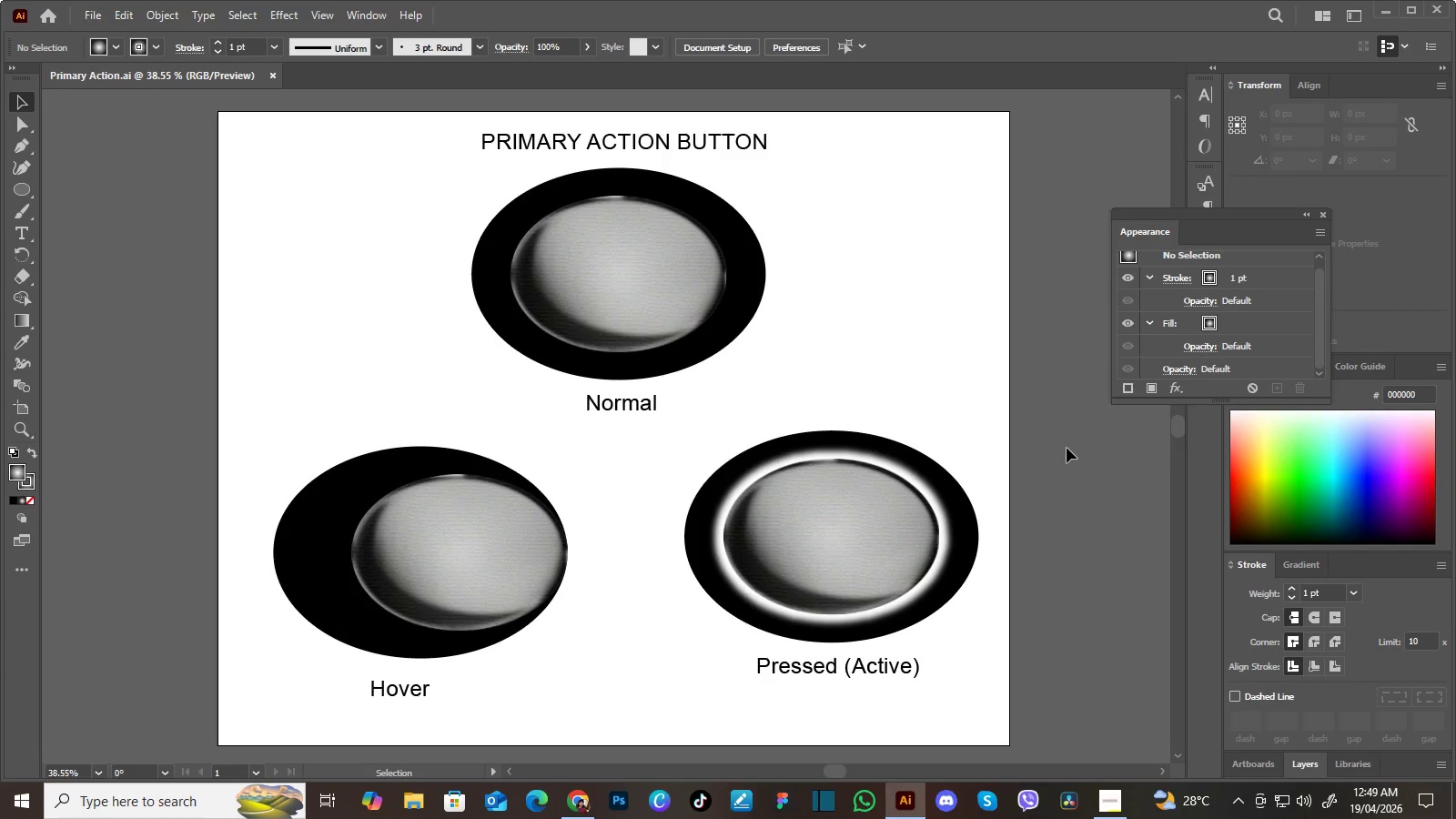 
key(PrintScreen)
 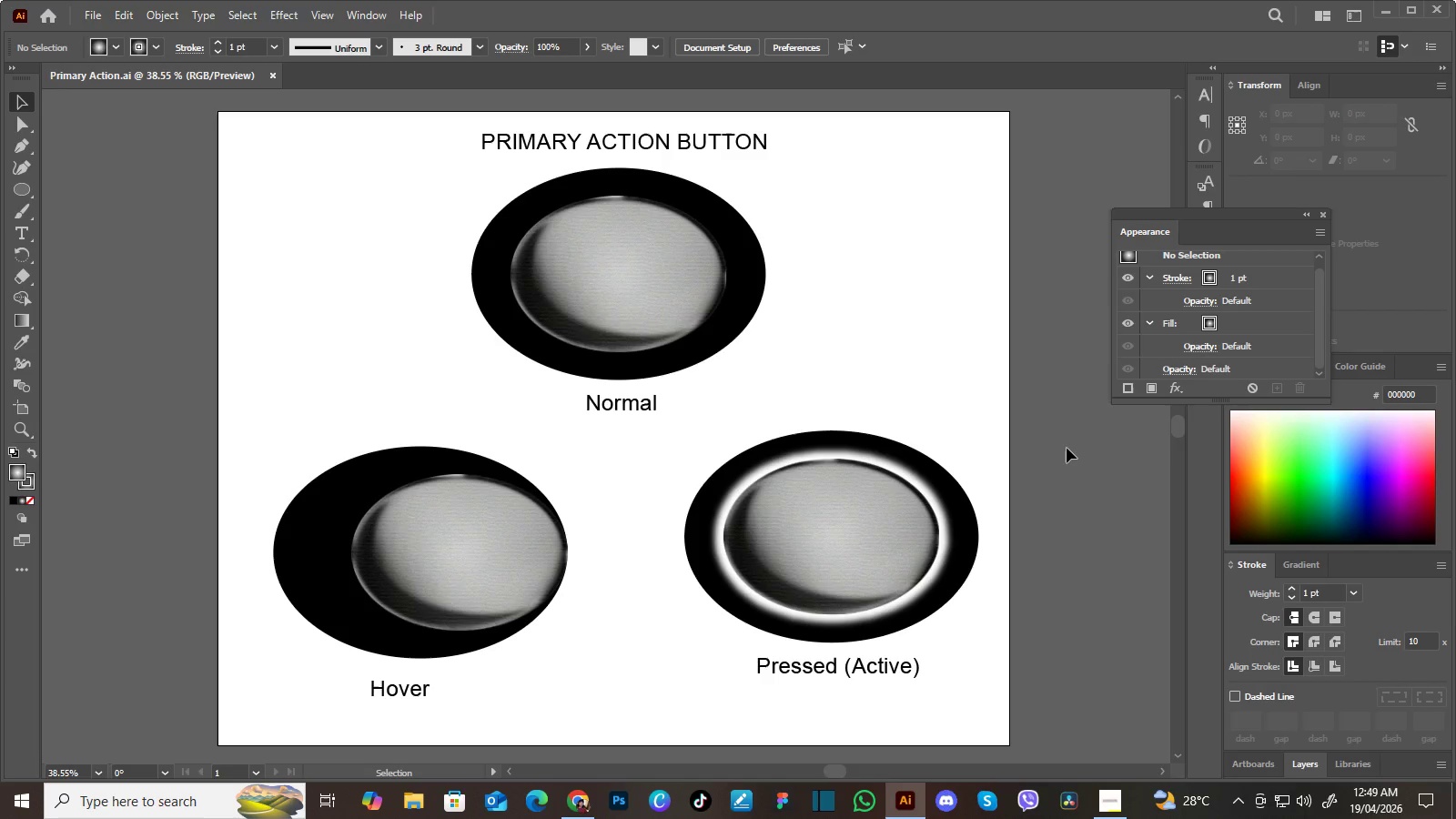 
key(PrintScreen)
 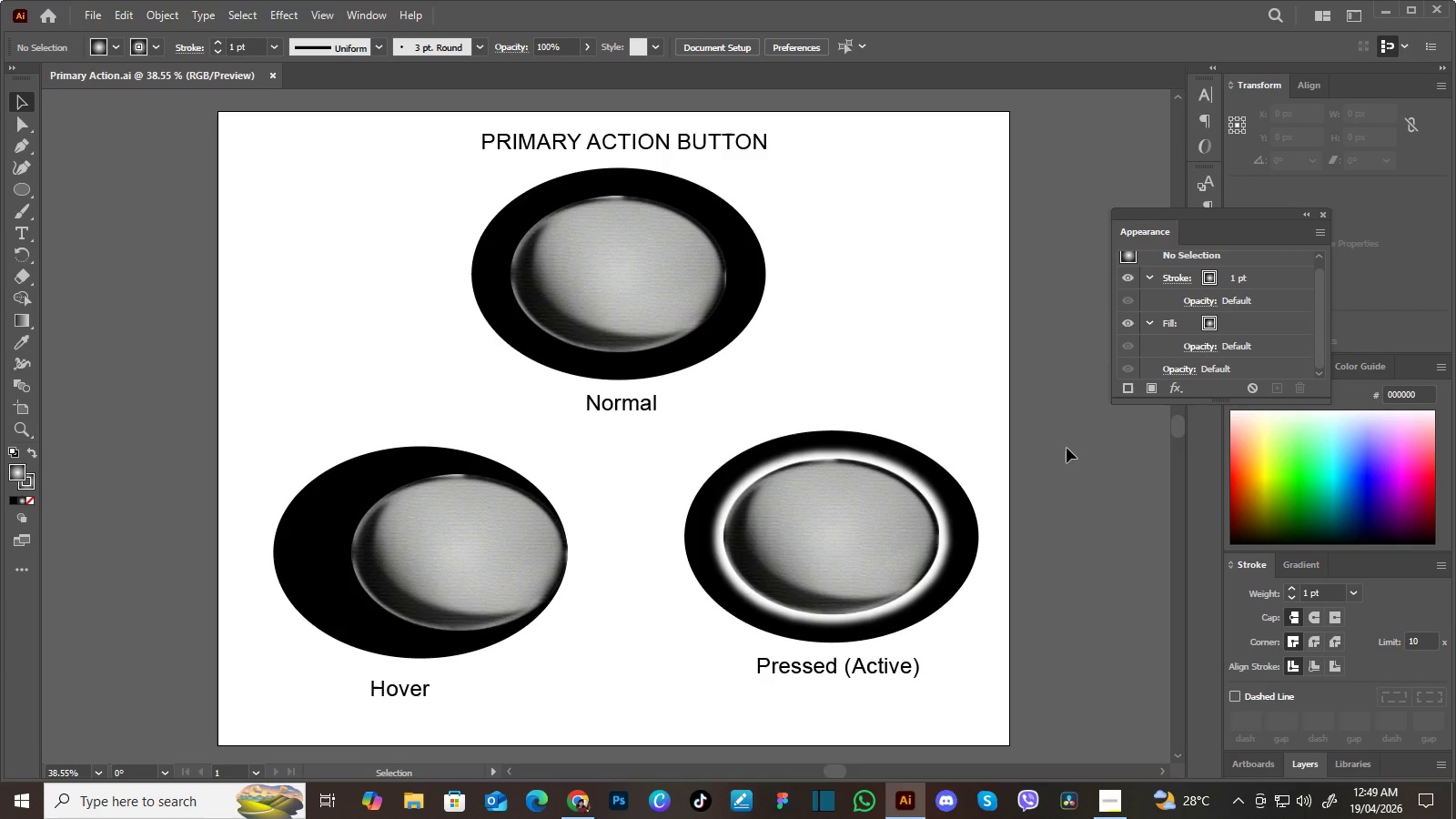 
key(PrintScreen)
 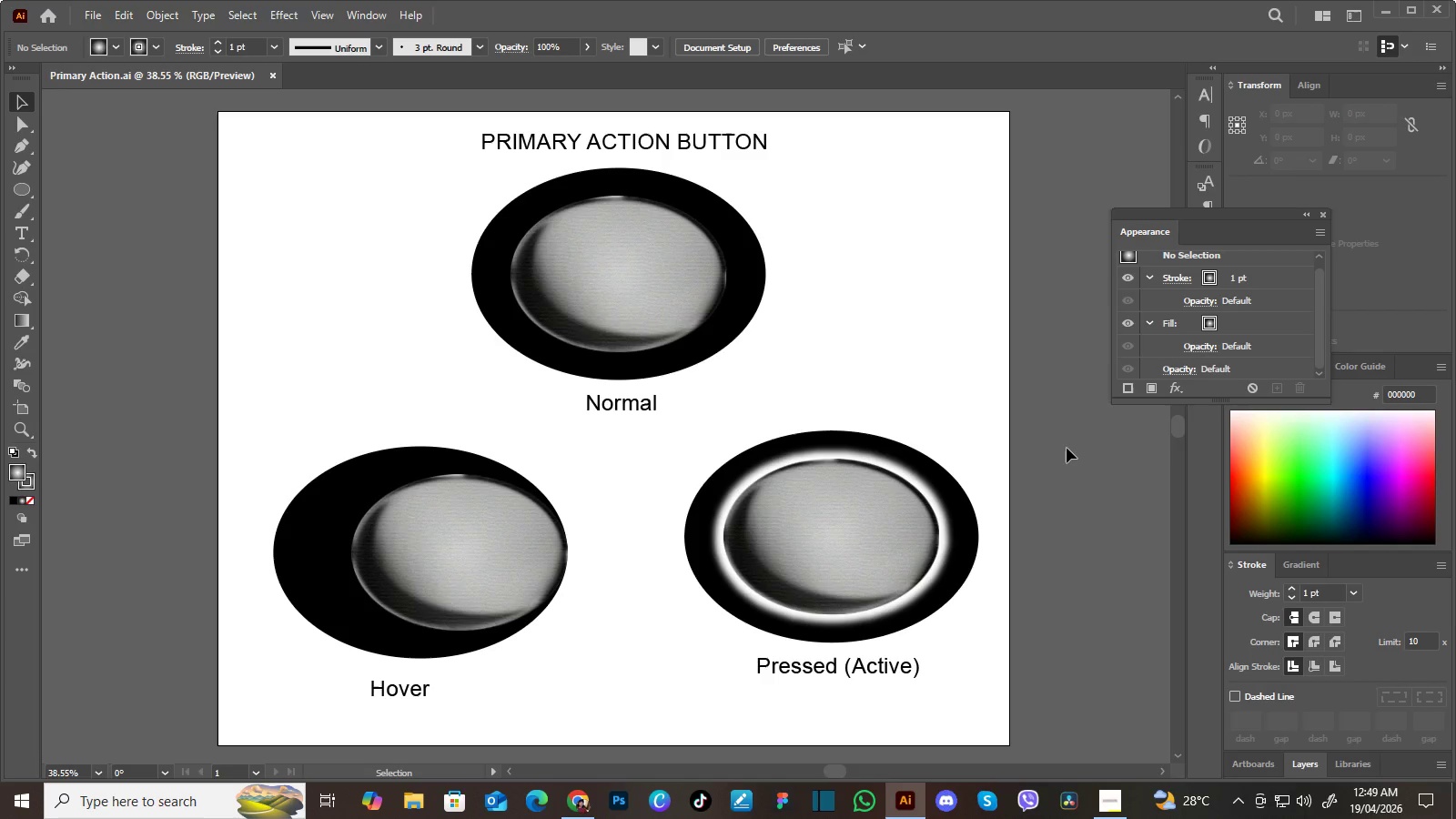 
wait(8.75)
 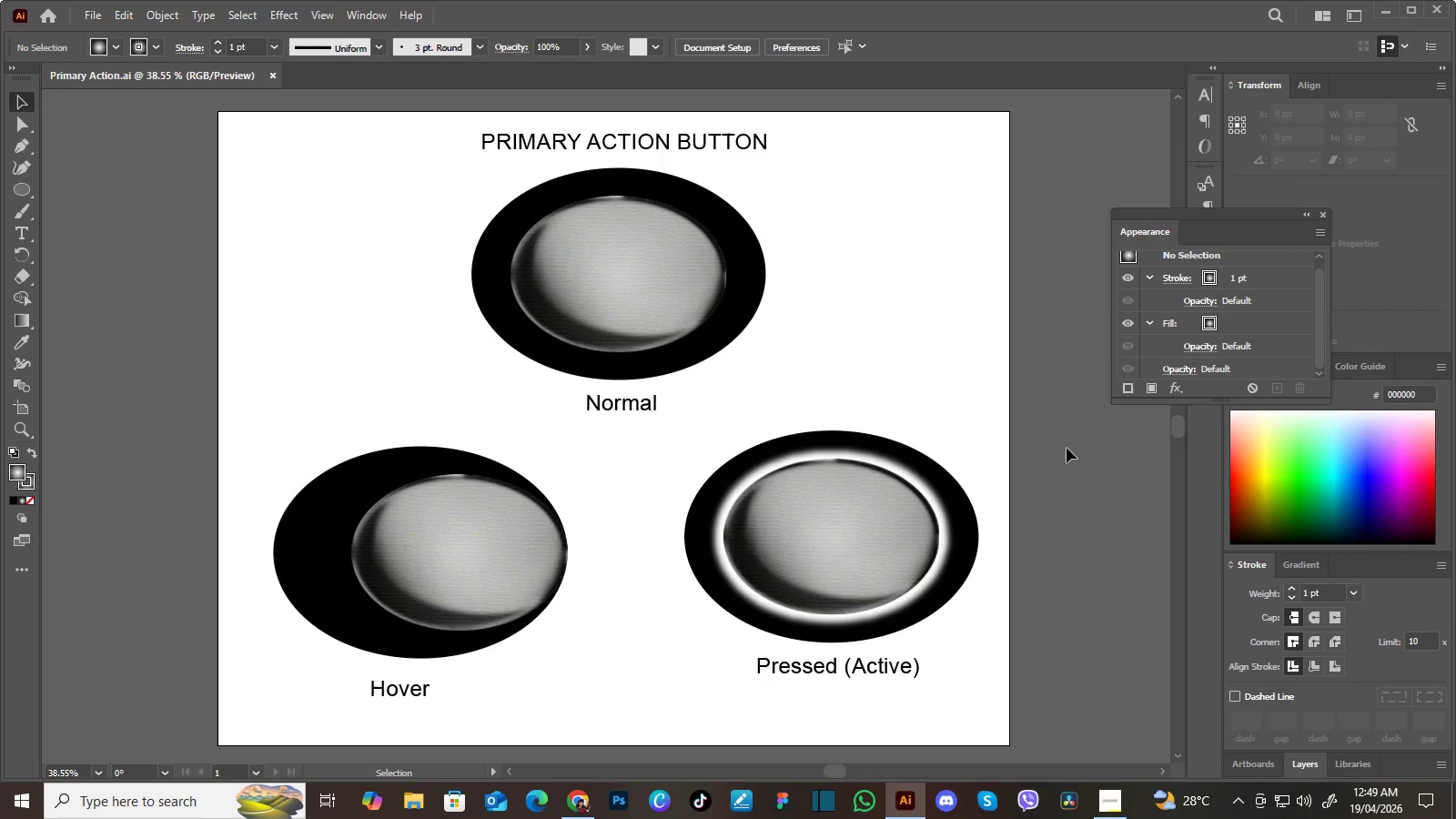 
left_click([1070, 384])
 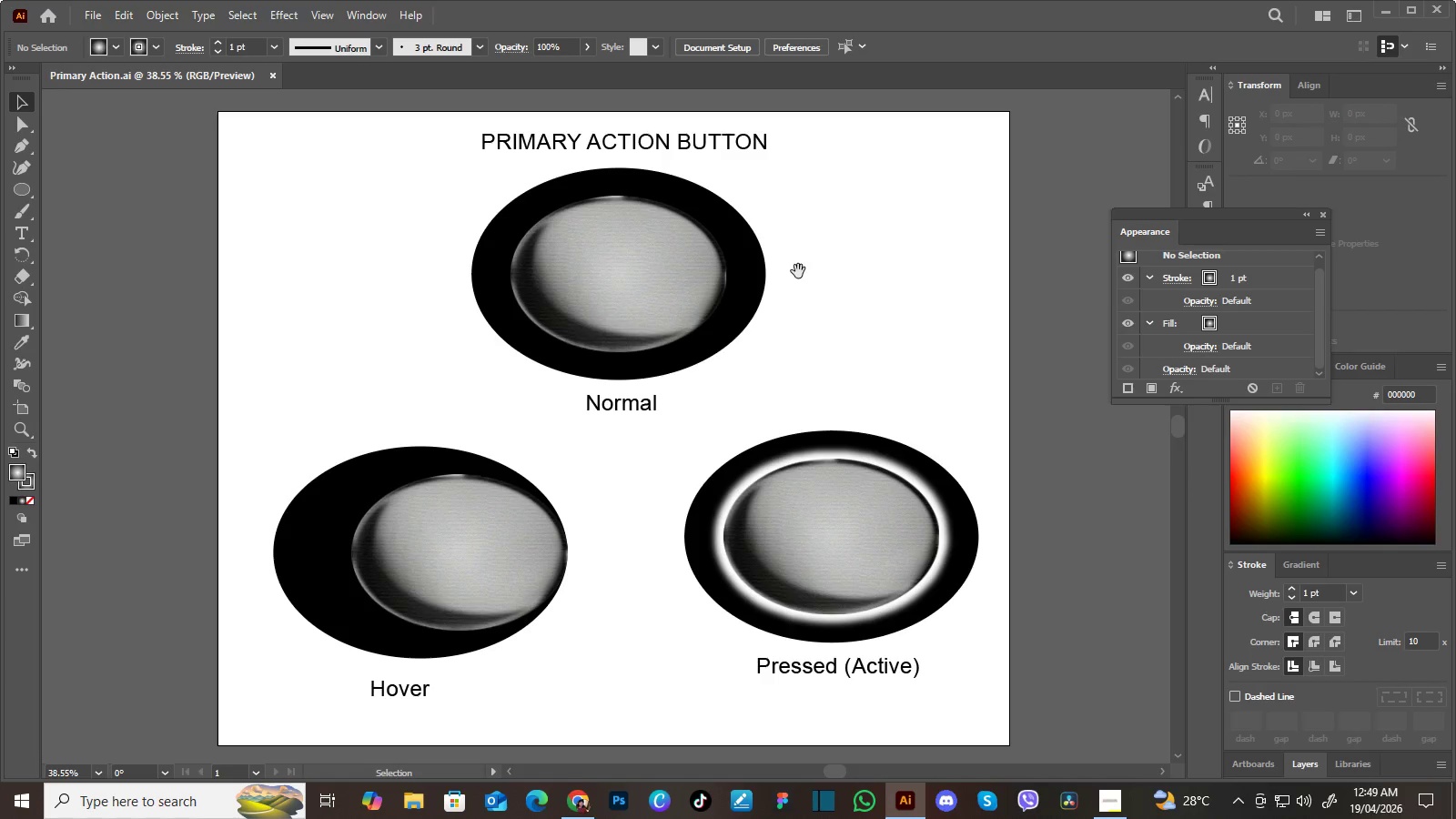 
hold_key(key=Space, duration=1.05)
 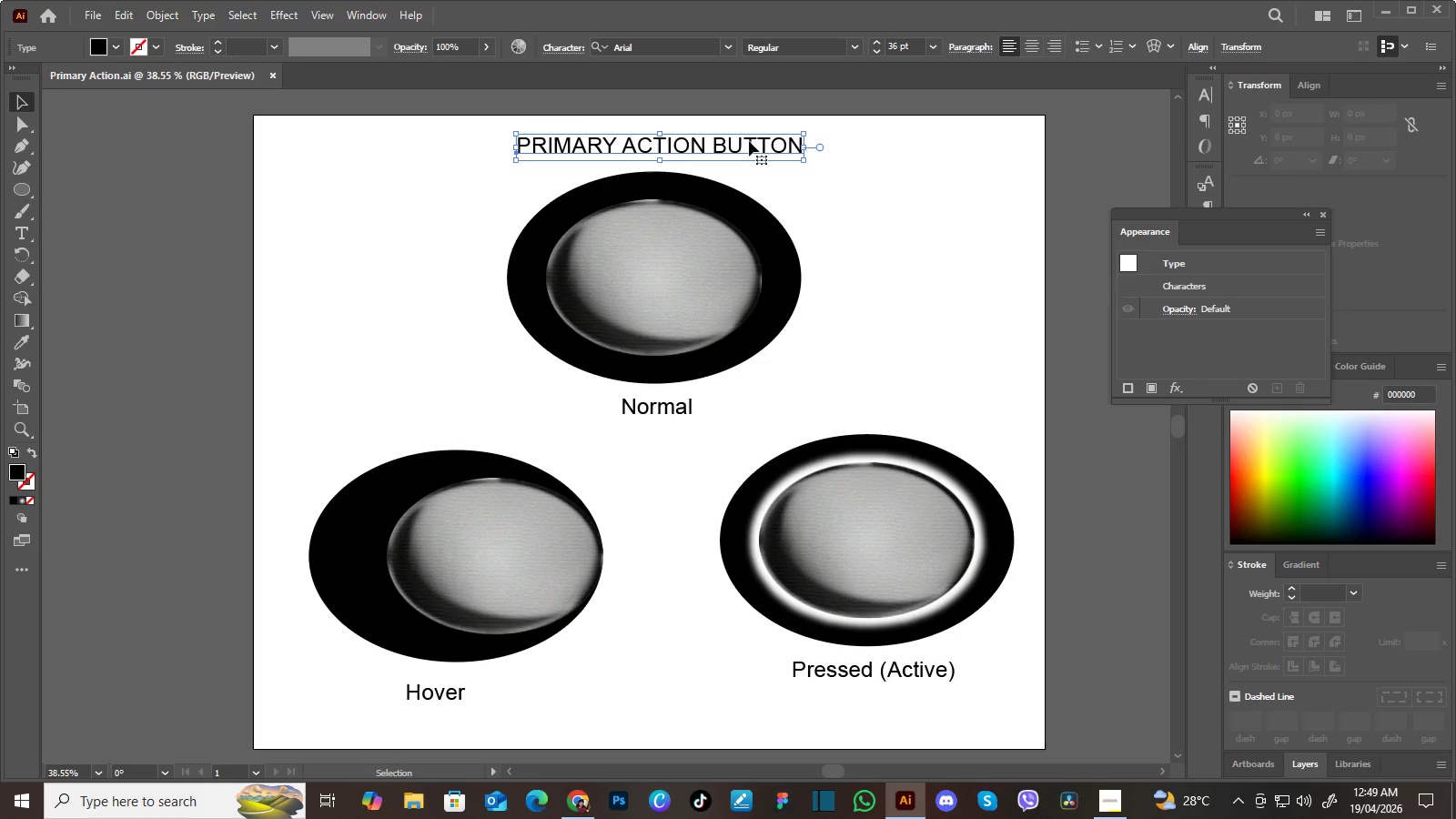 
left_click_drag(start_coordinate=[798, 271], to_coordinate=[839, 267])
 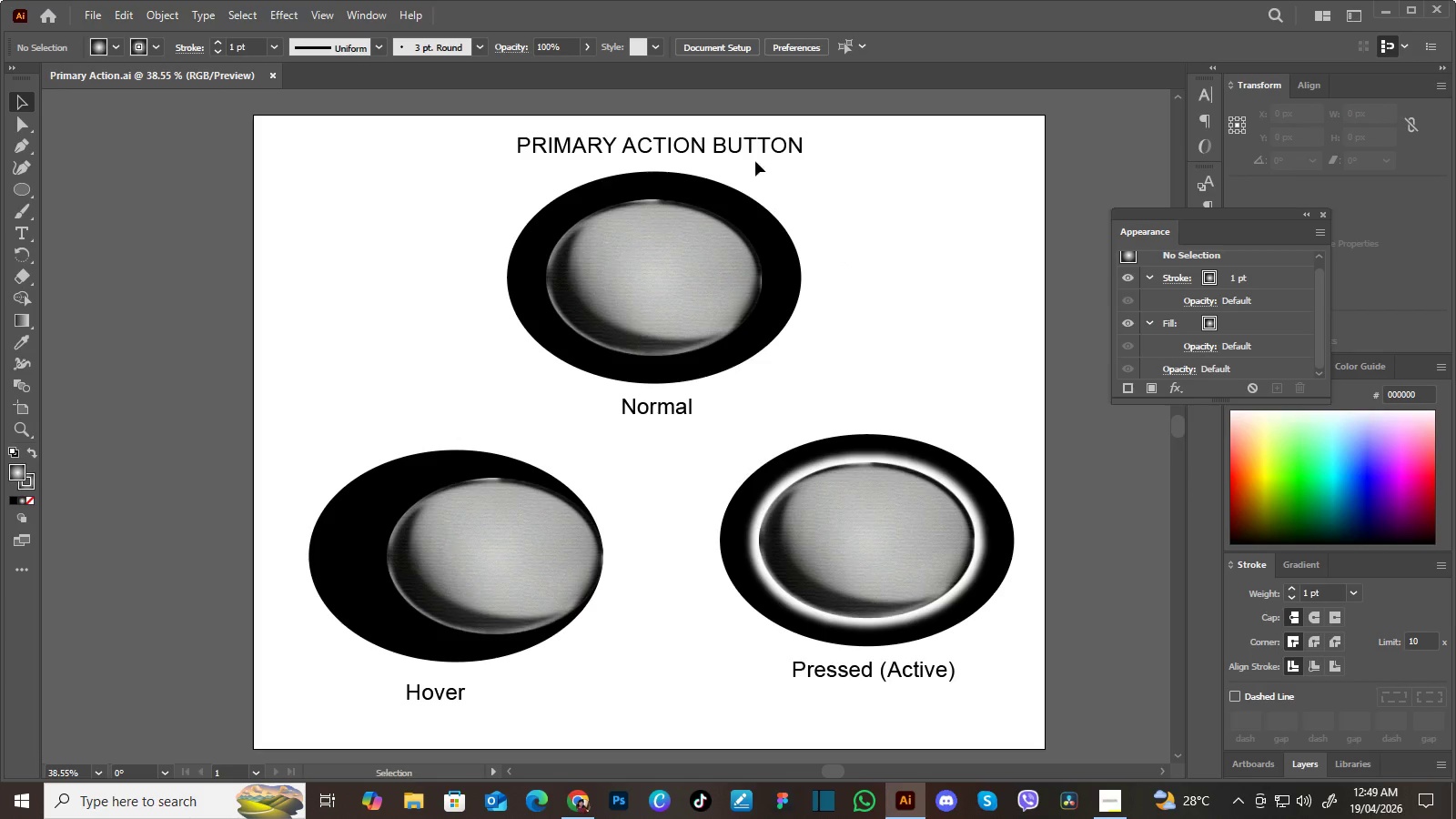 
left_click_drag(start_coordinate=[841, 257], to_coordinate=[836, 264])
 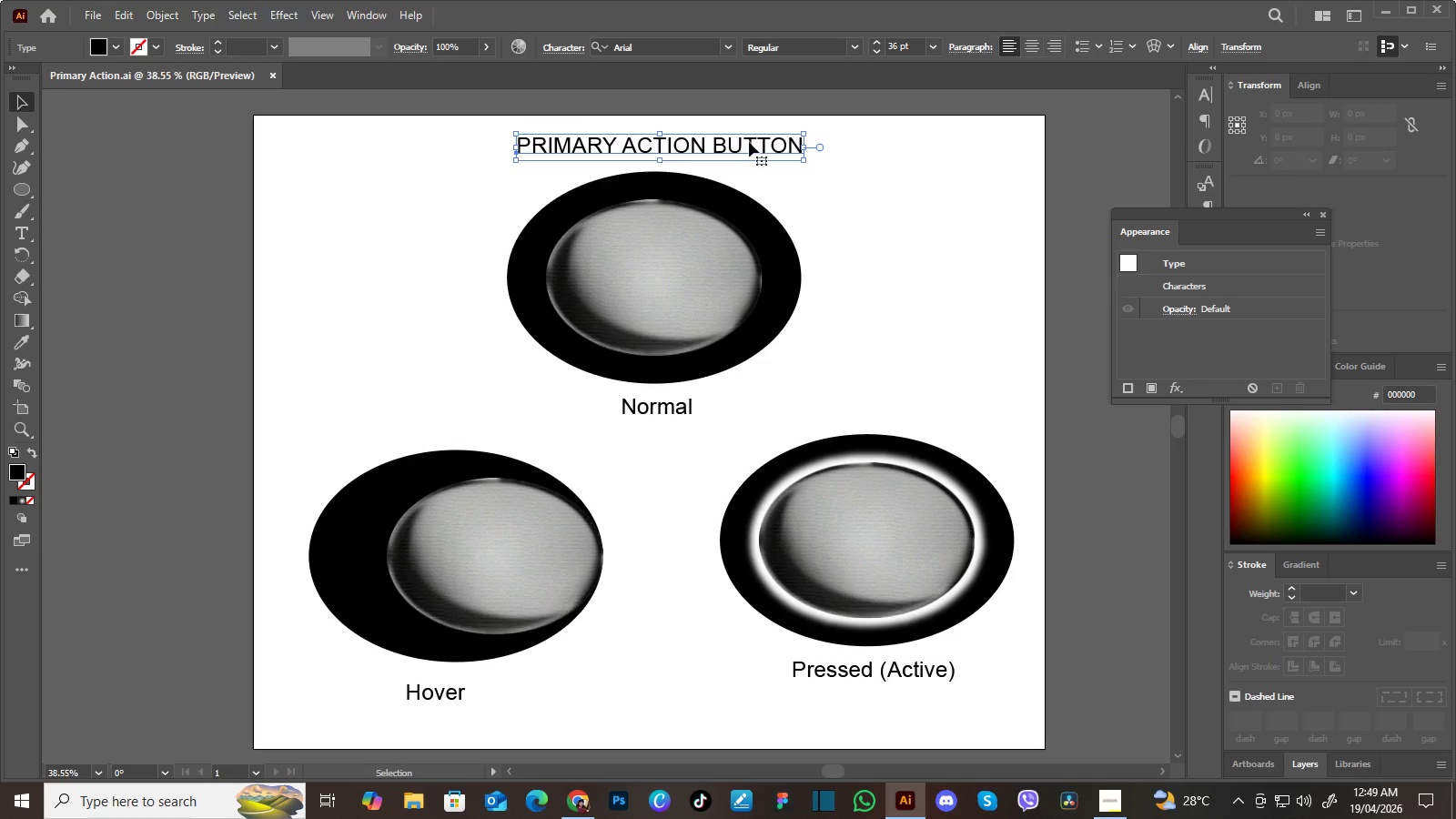 
left_click([751, 141])
 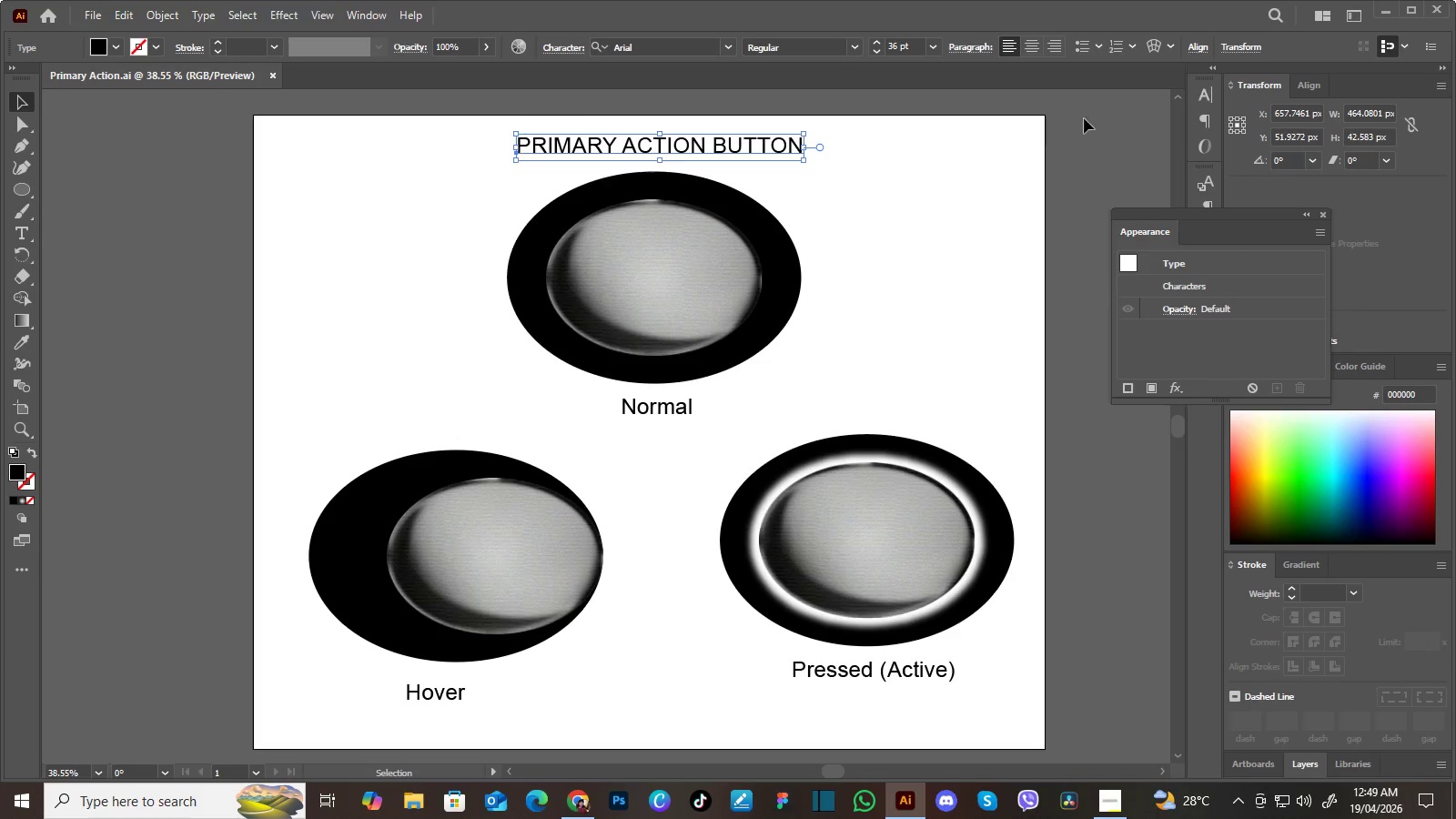 
wait(5.97)
 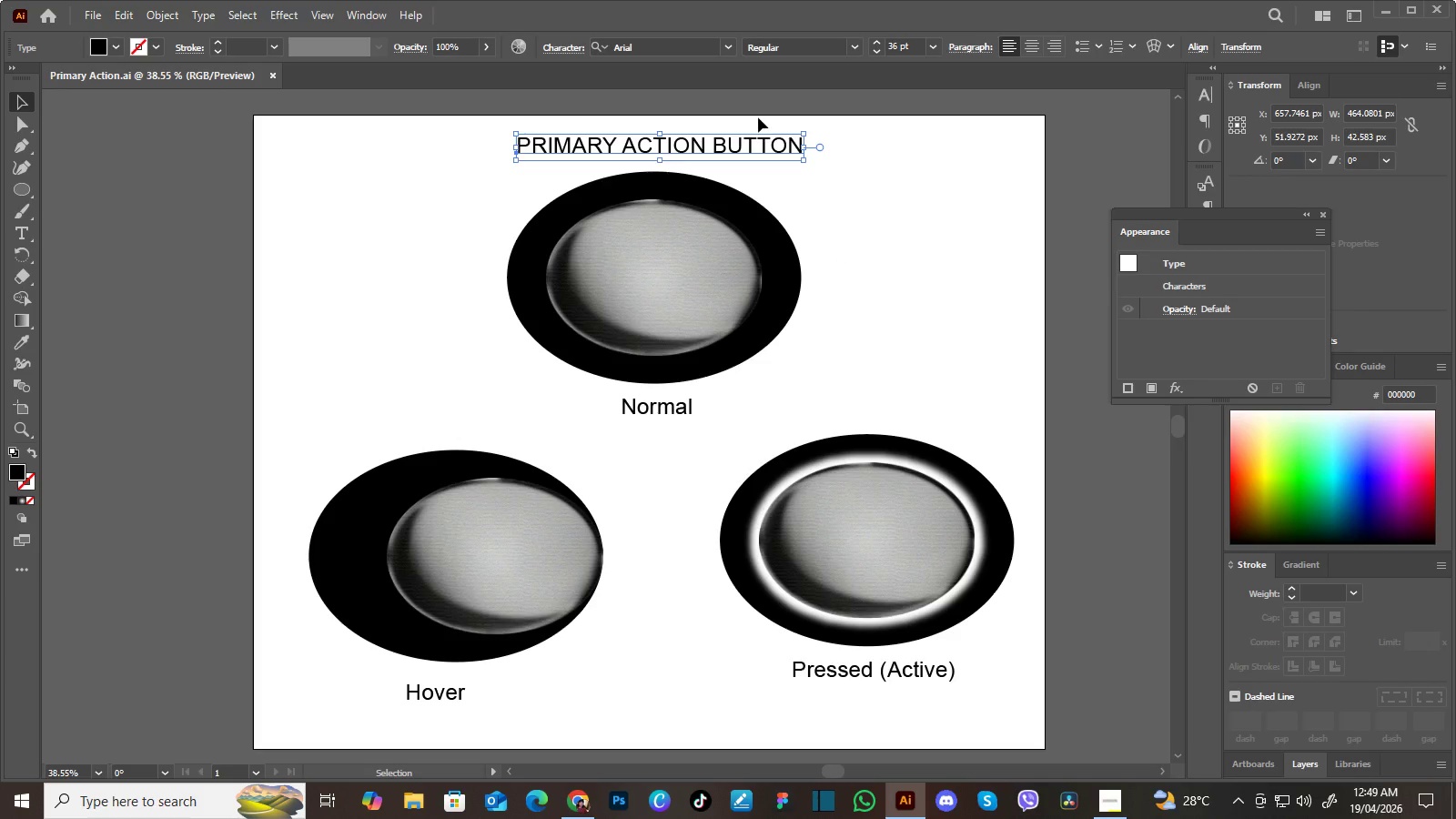 
left_click([1193, 46])
 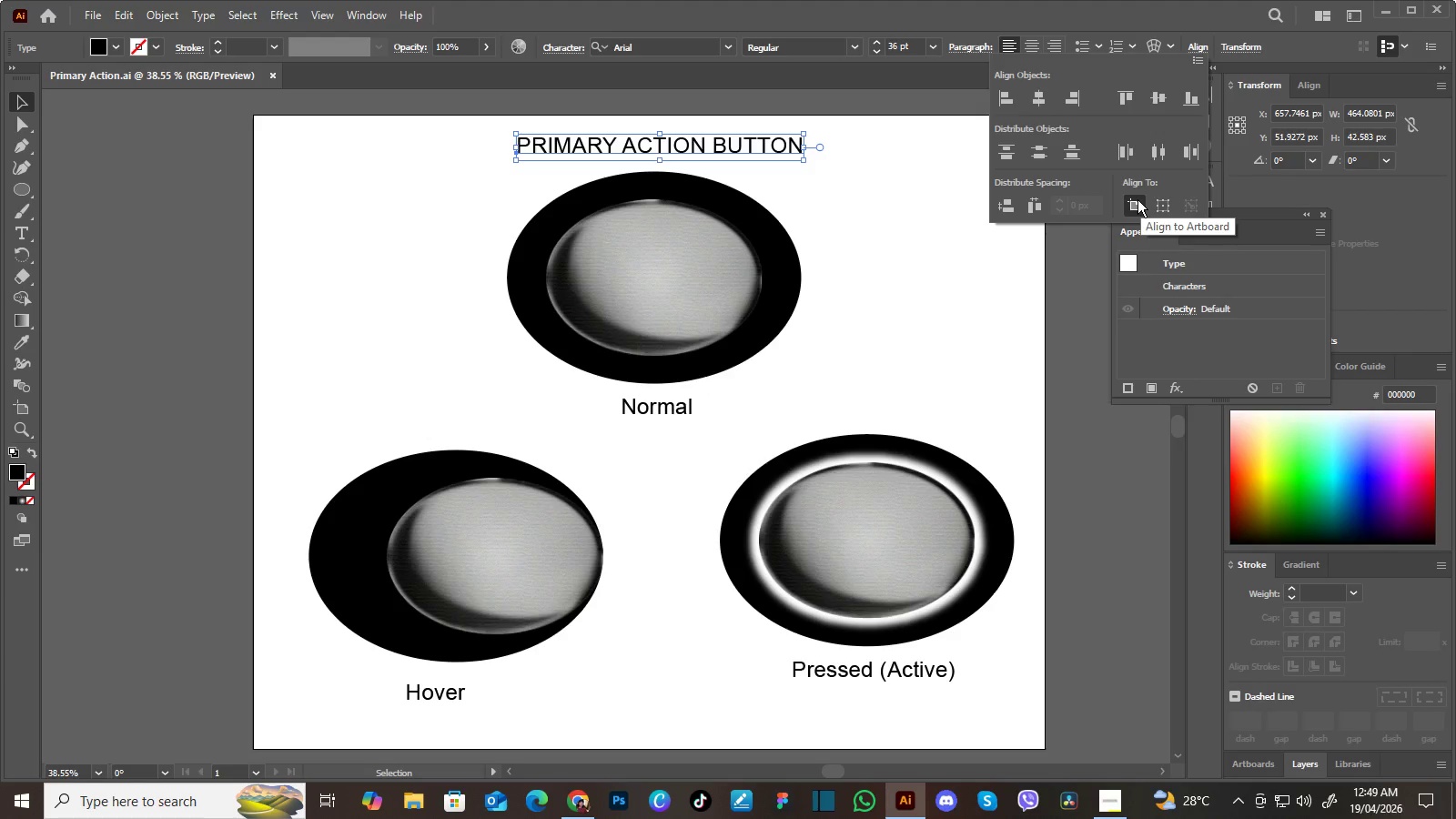 
left_click([1138, 199])
 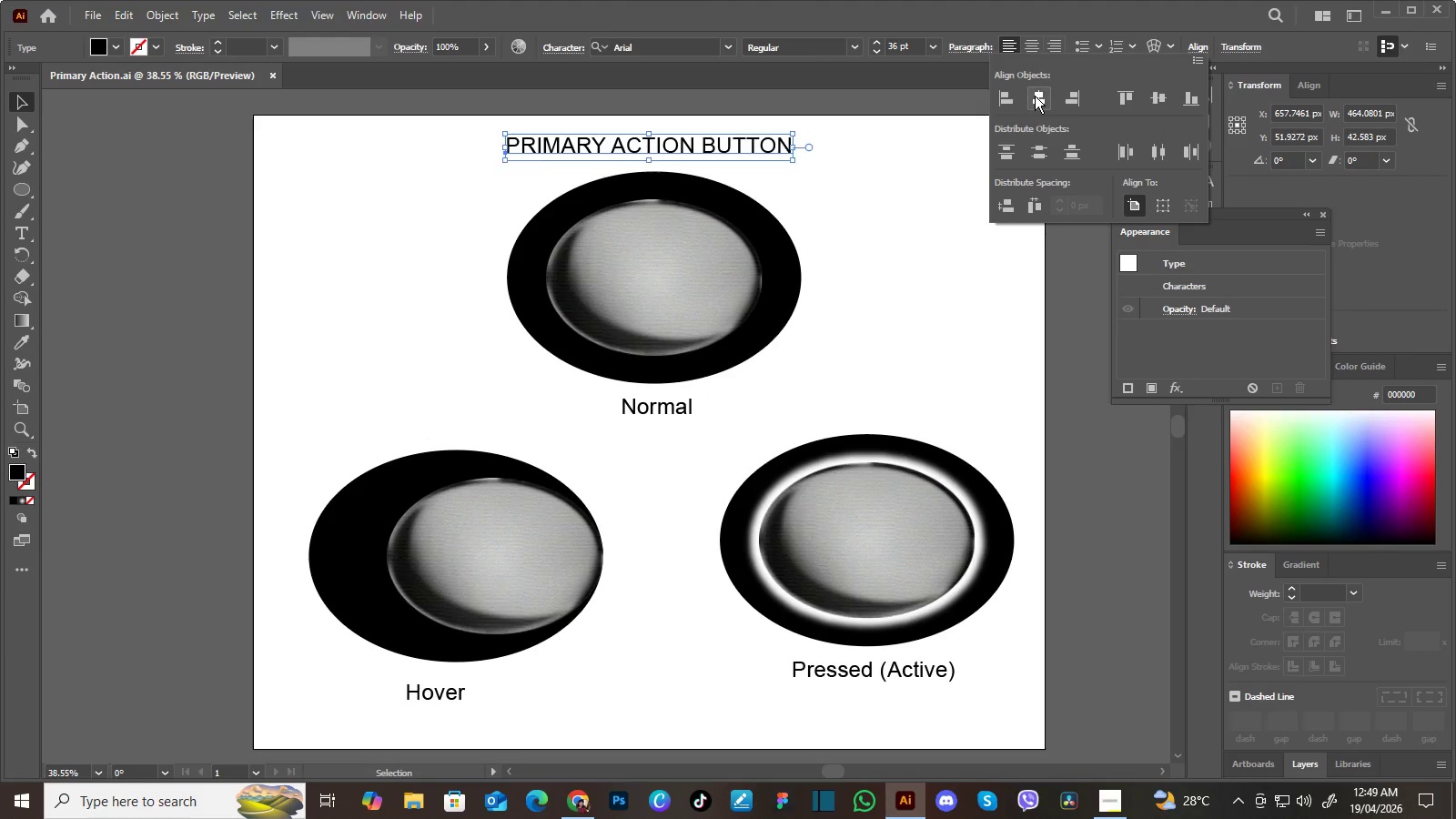 
left_click([1035, 96])
 